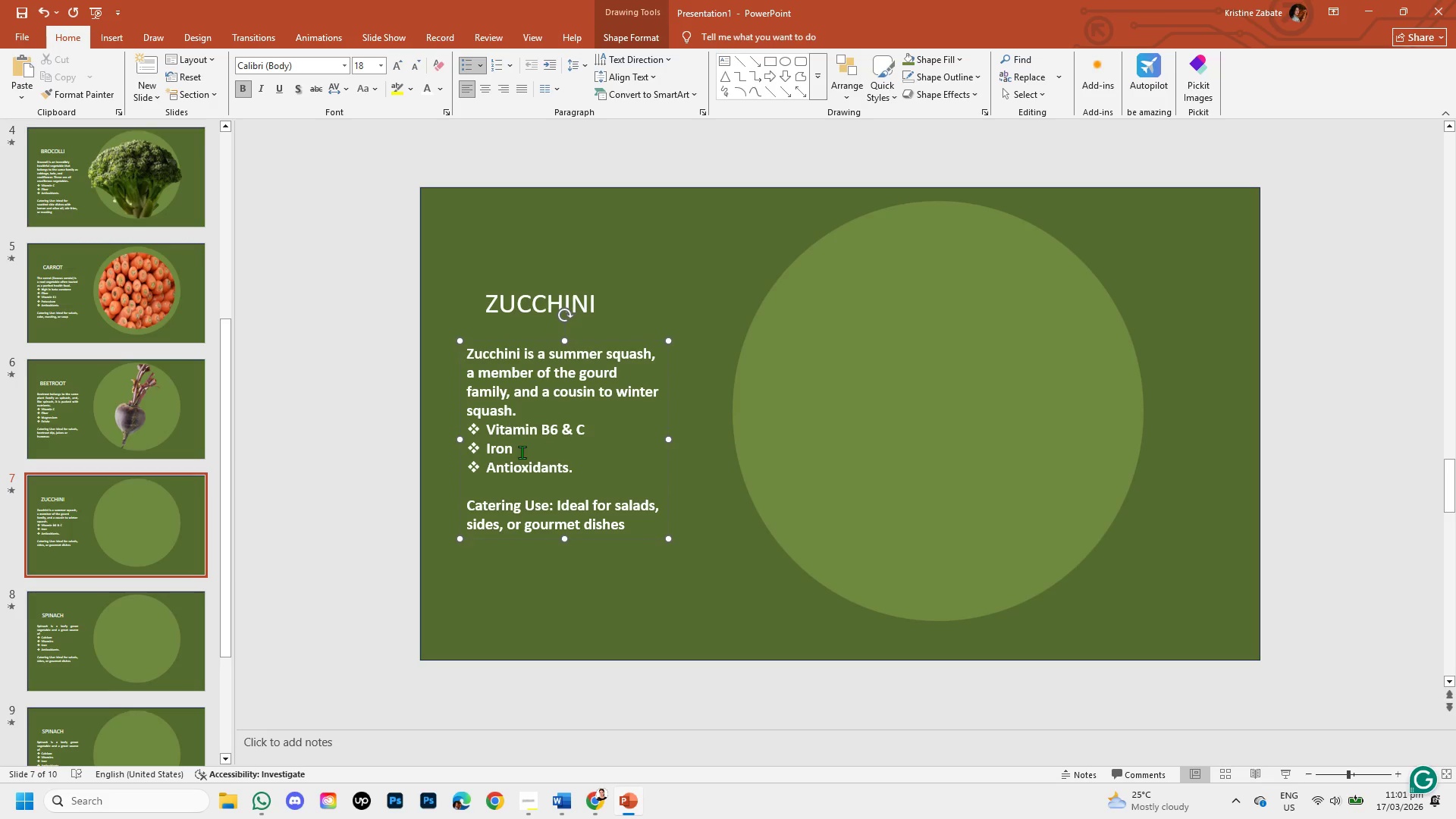 
key(Backspace)
 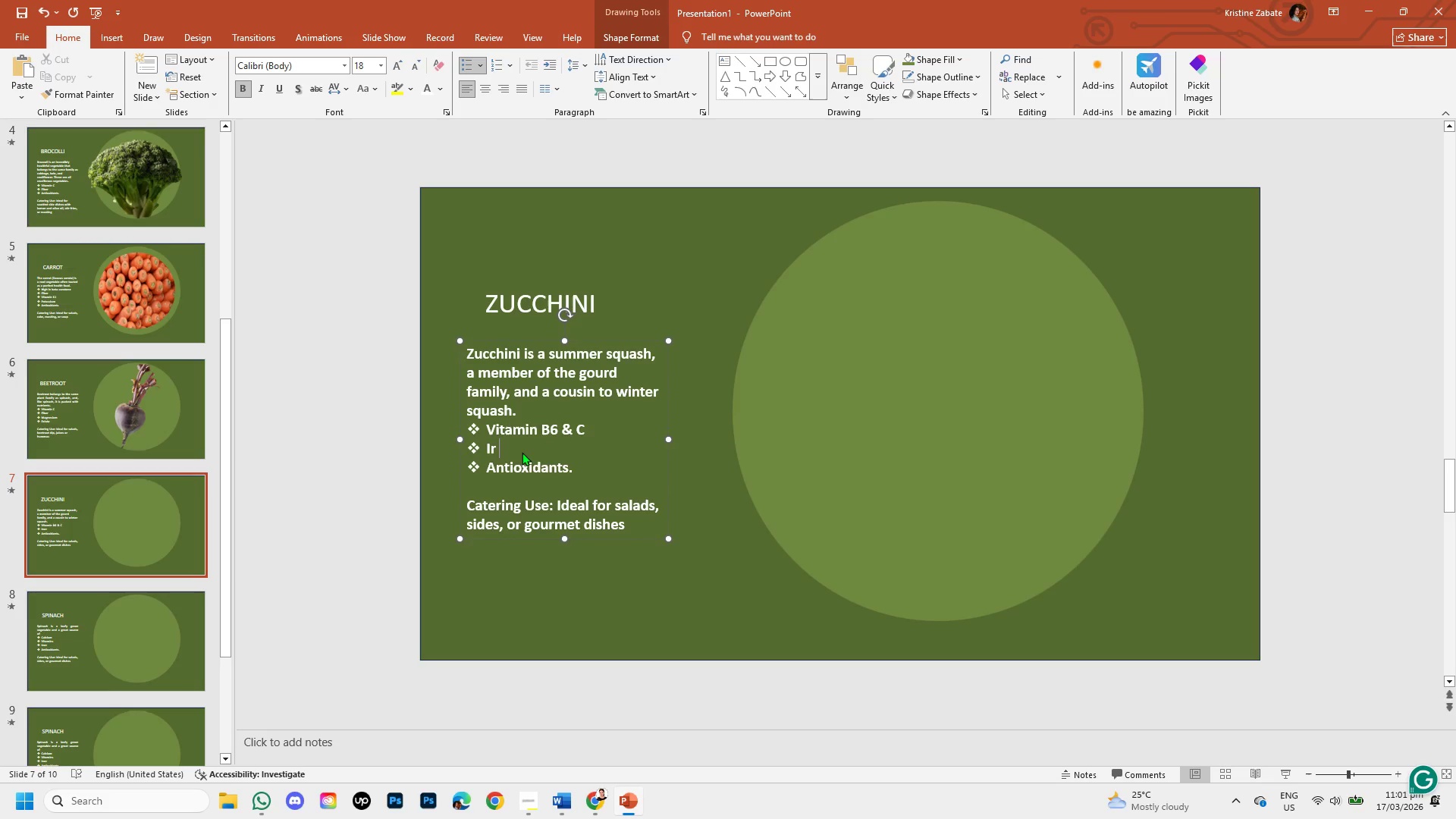 
key(Backspace)
 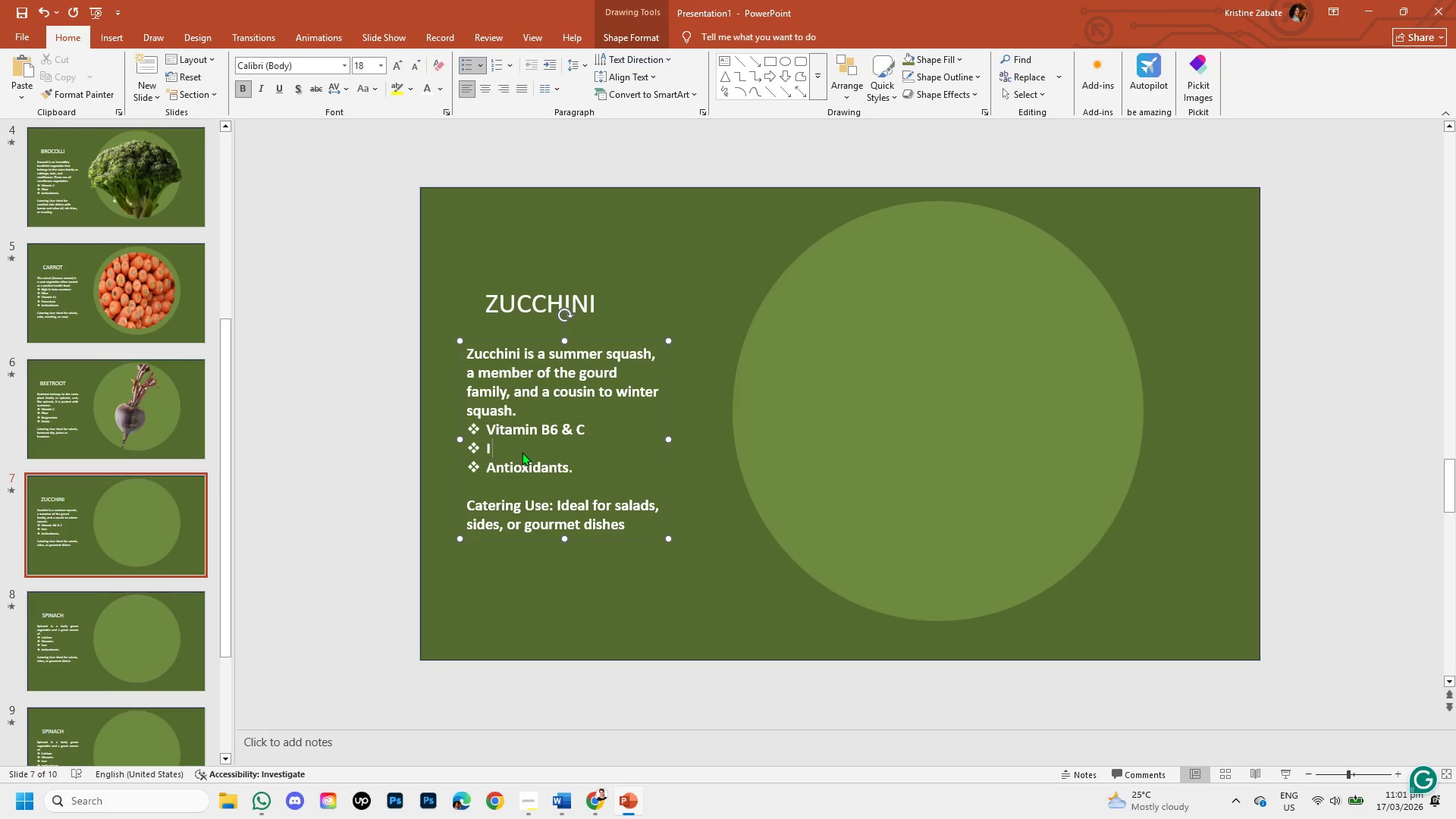 
key(Backspace)
 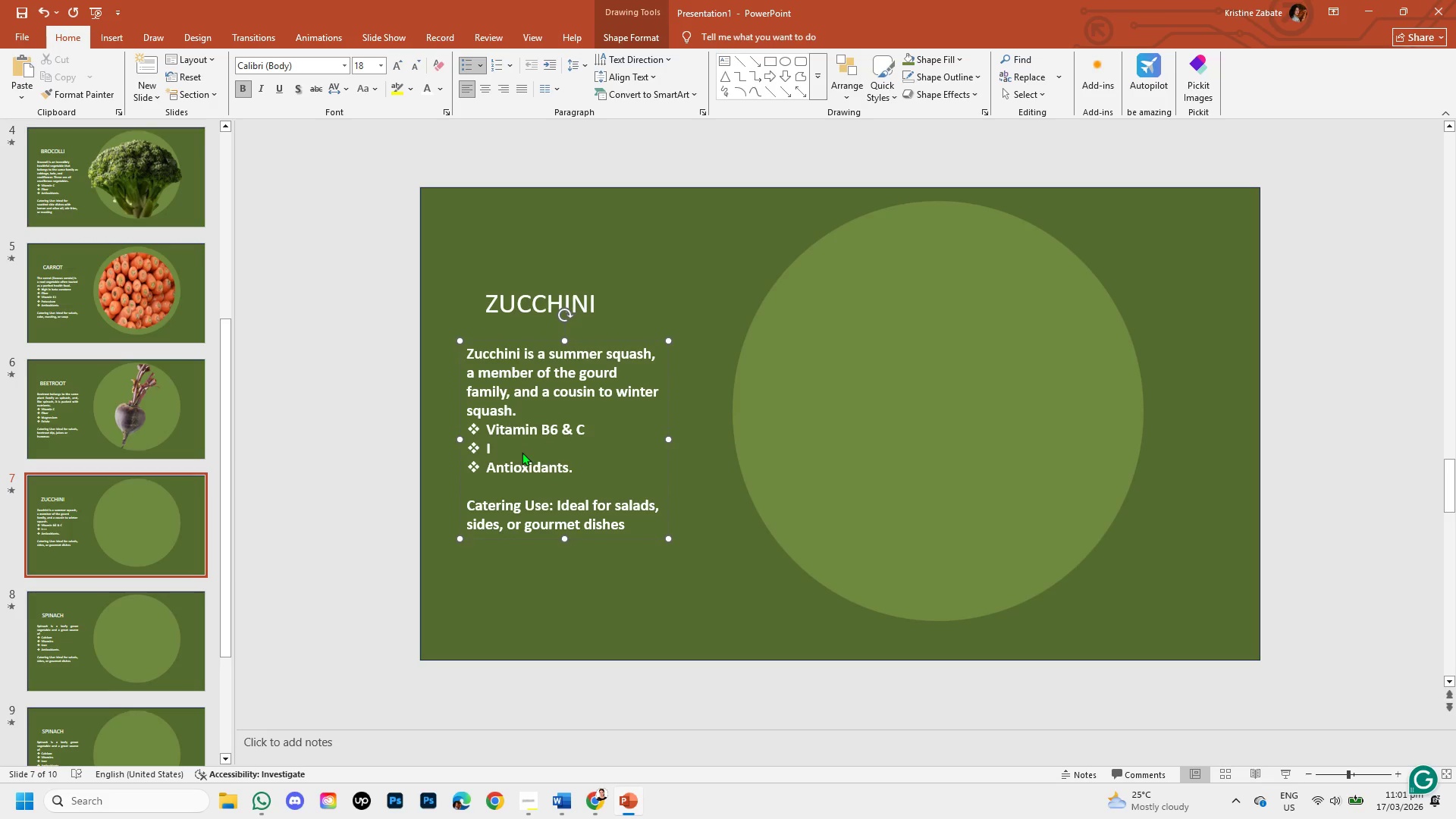 
key(Backspace)
 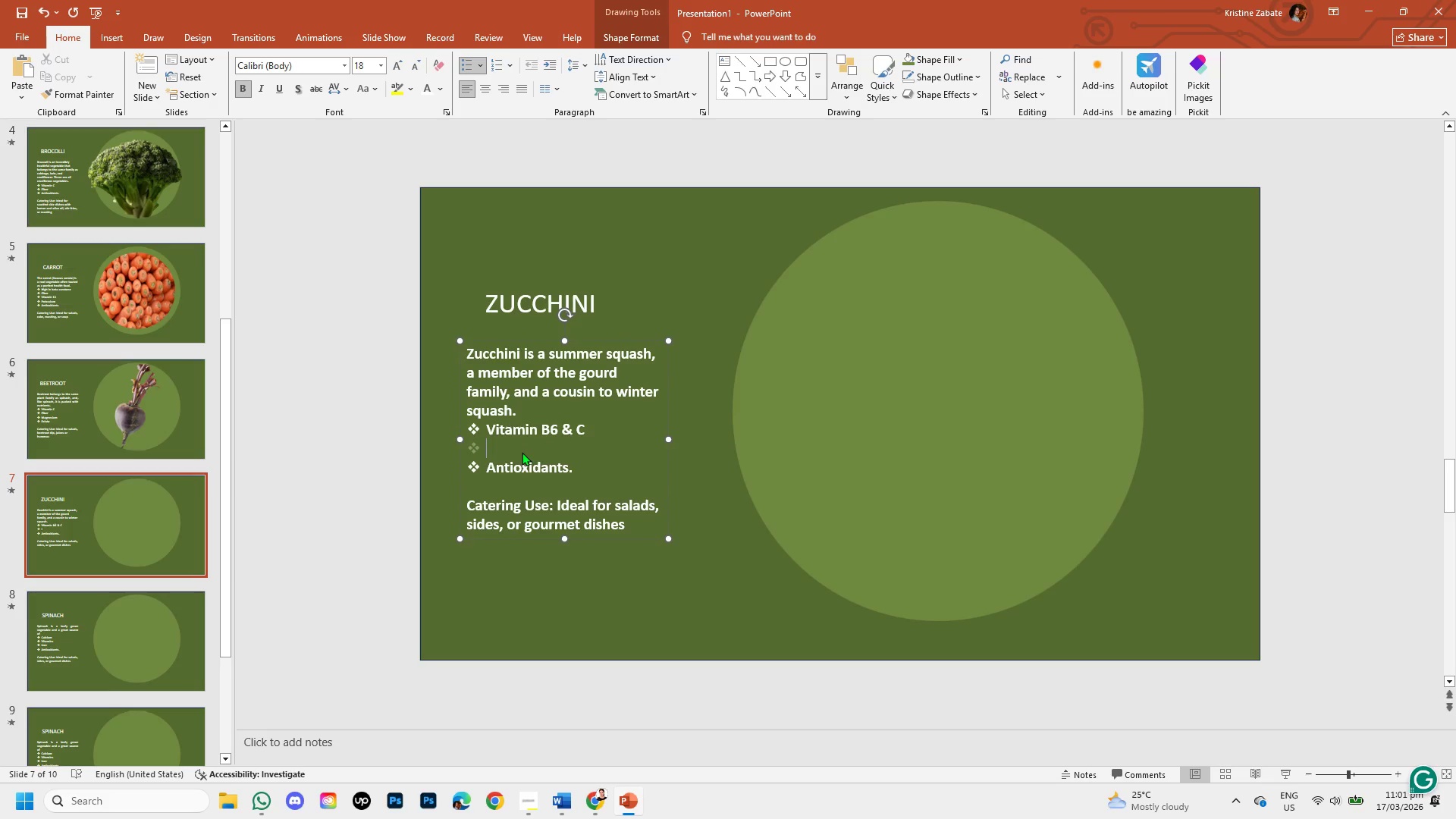 
key(Control+V)
 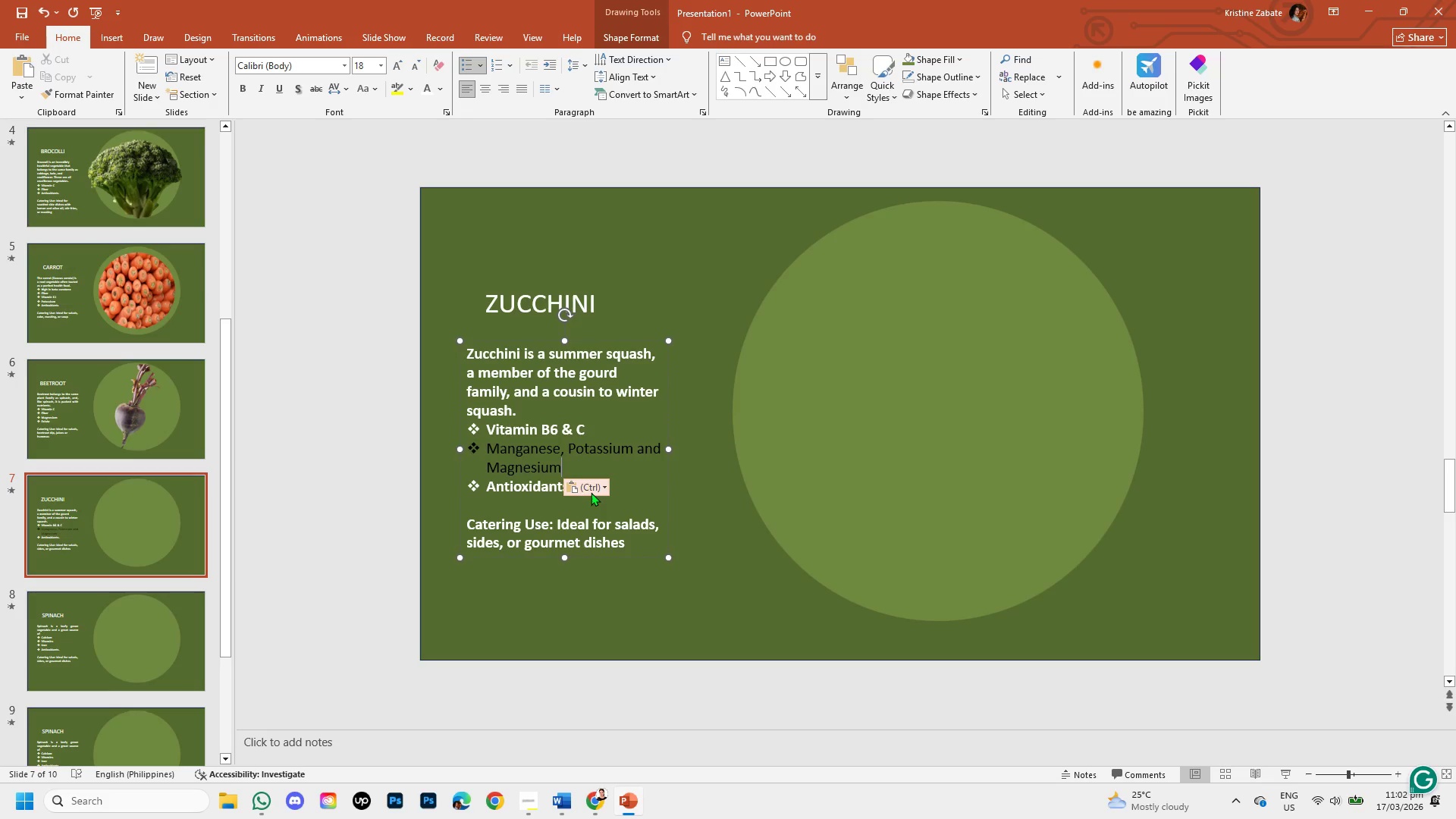 
left_click([601, 485])
 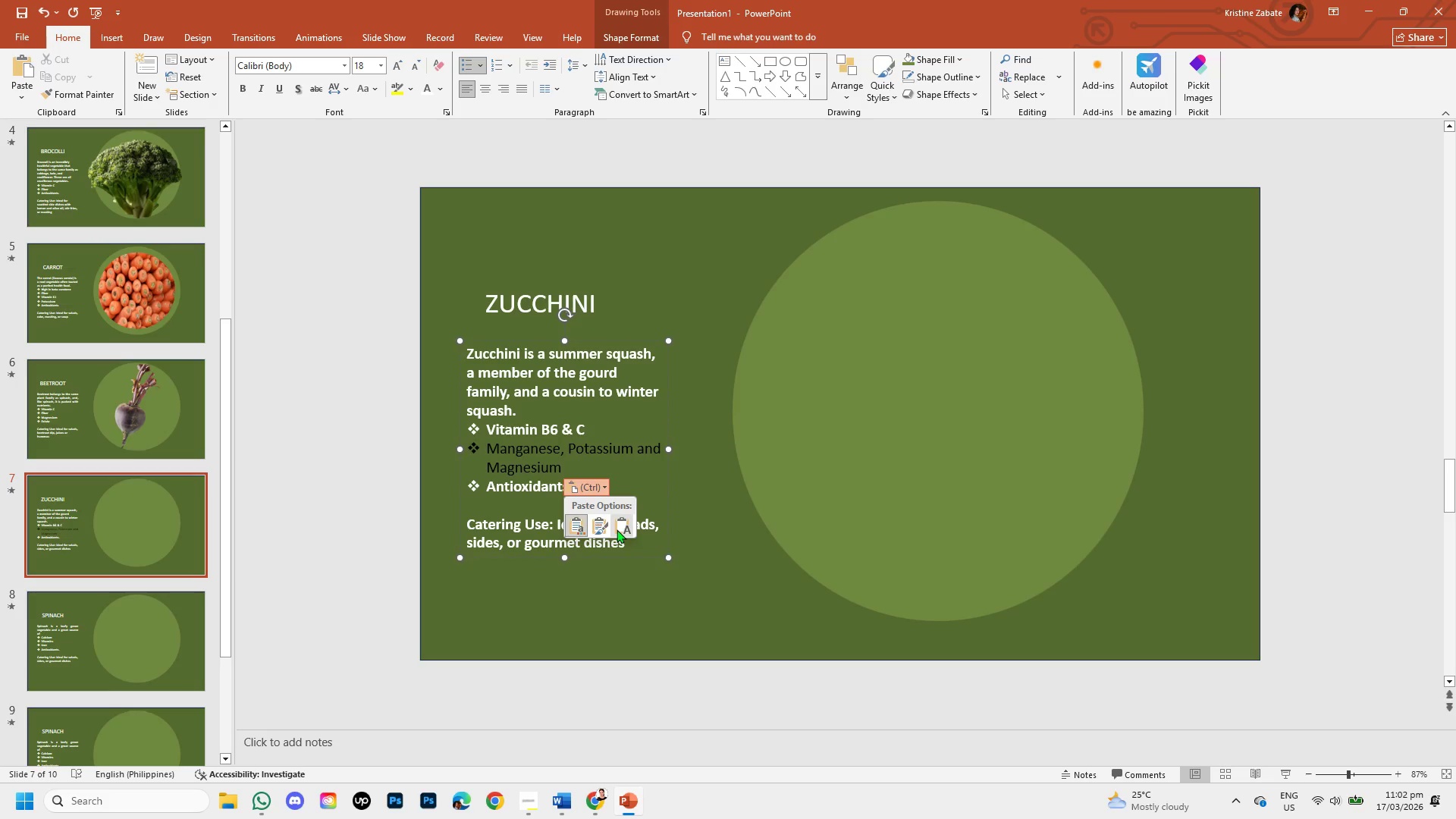 
left_click([617, 529])
 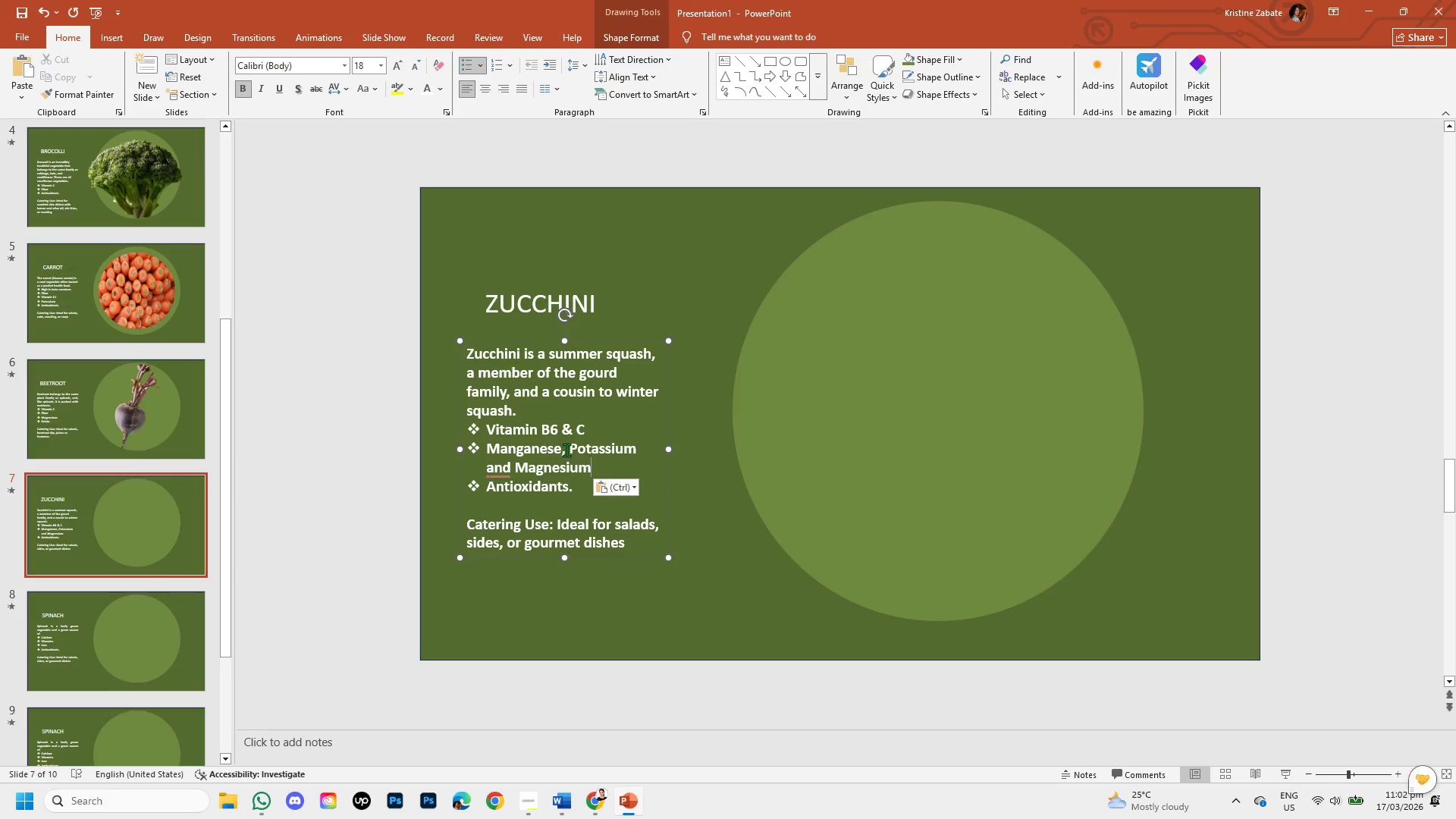 
left_click([566, 447])
 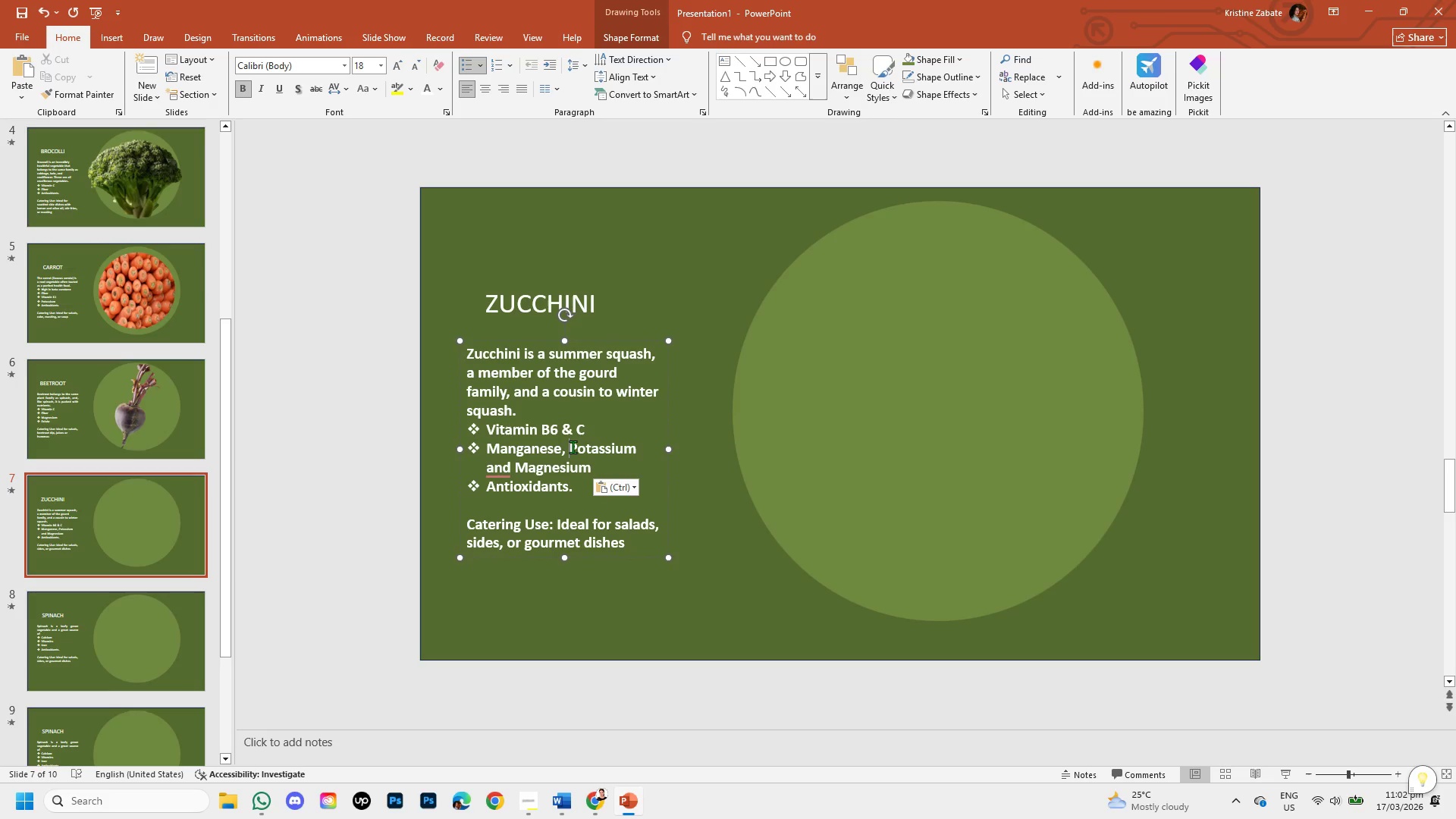 
left_click([573, 447])
 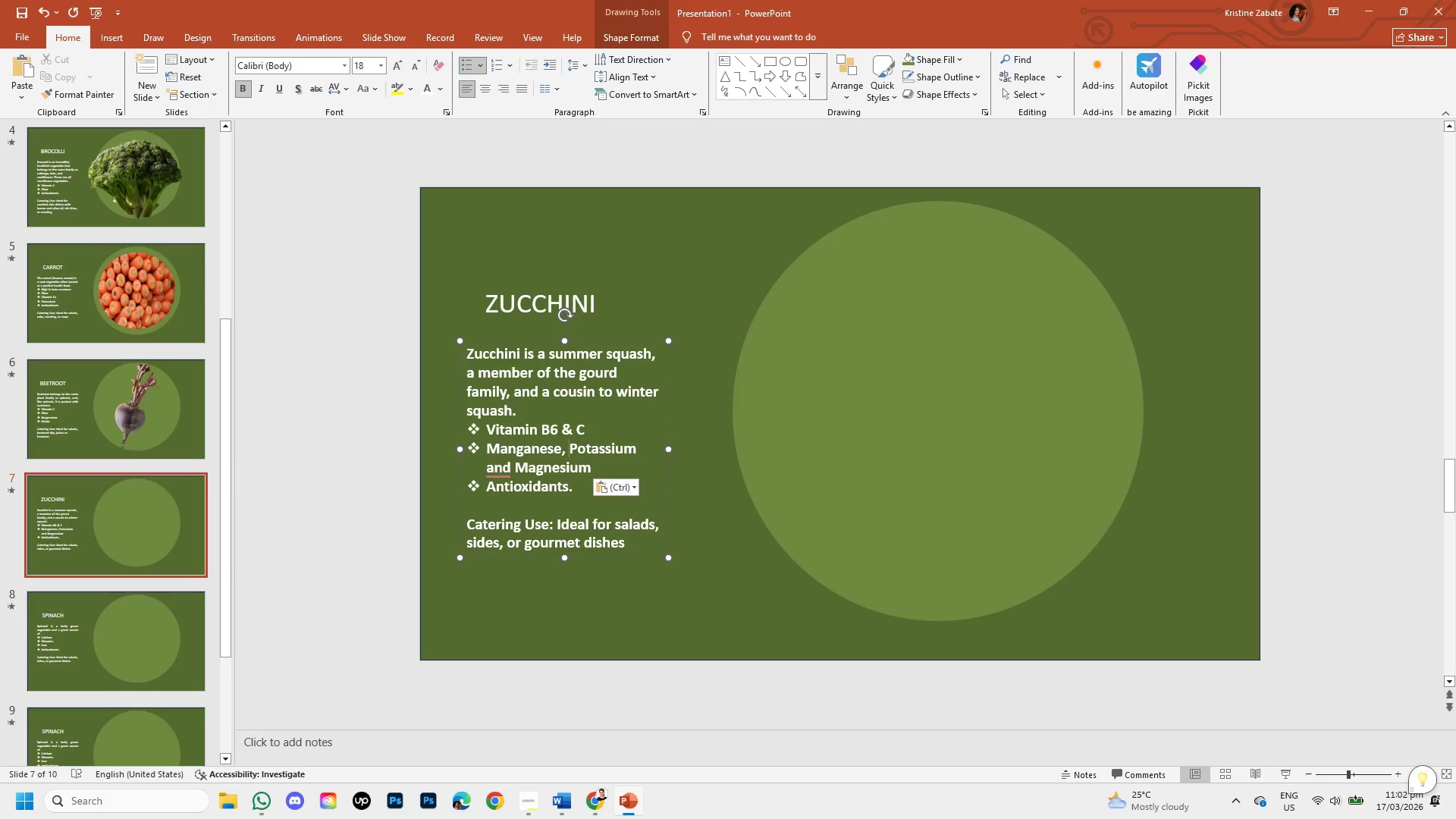 
key(Backspace)
 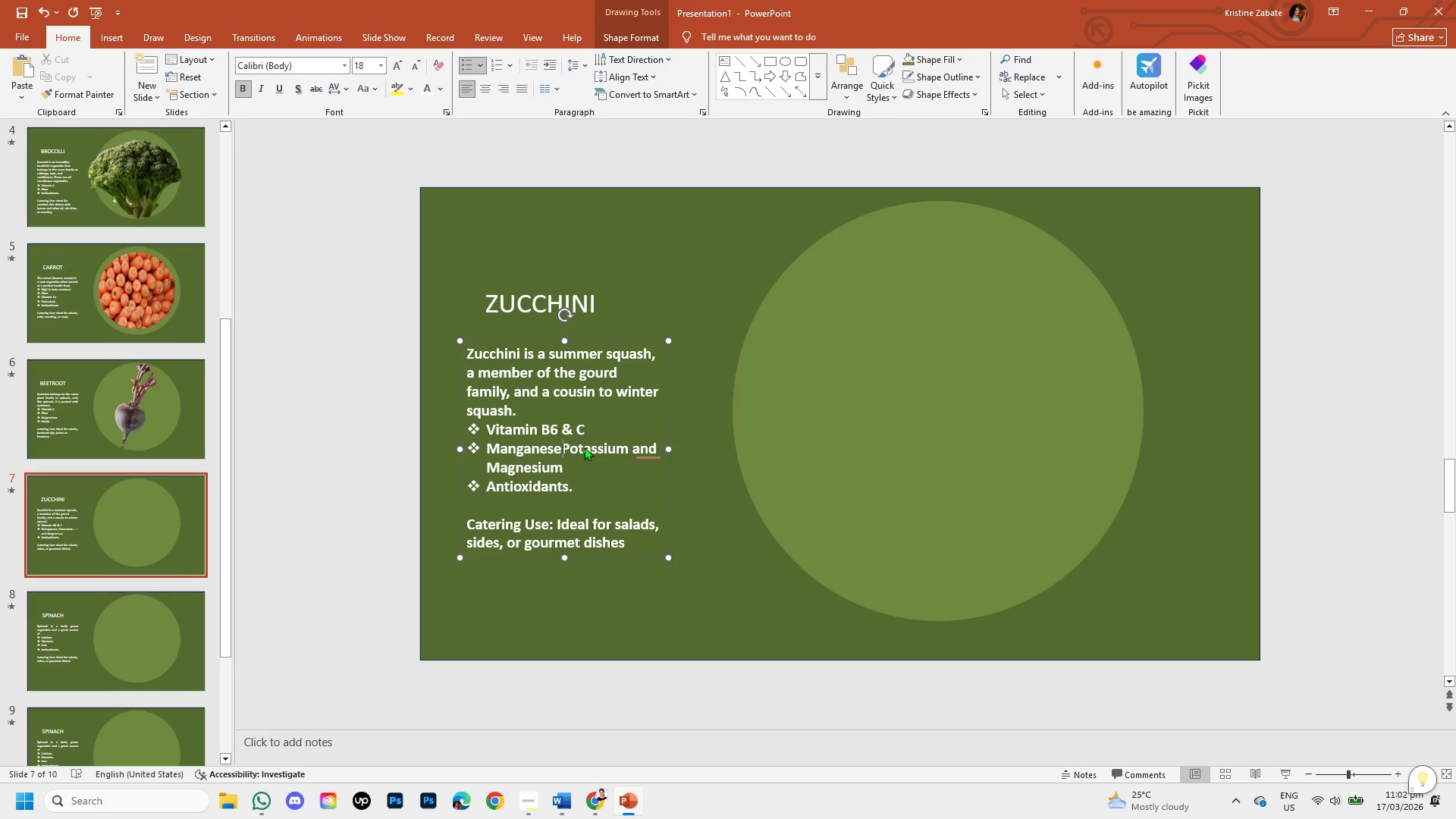 
key(Backspace)
 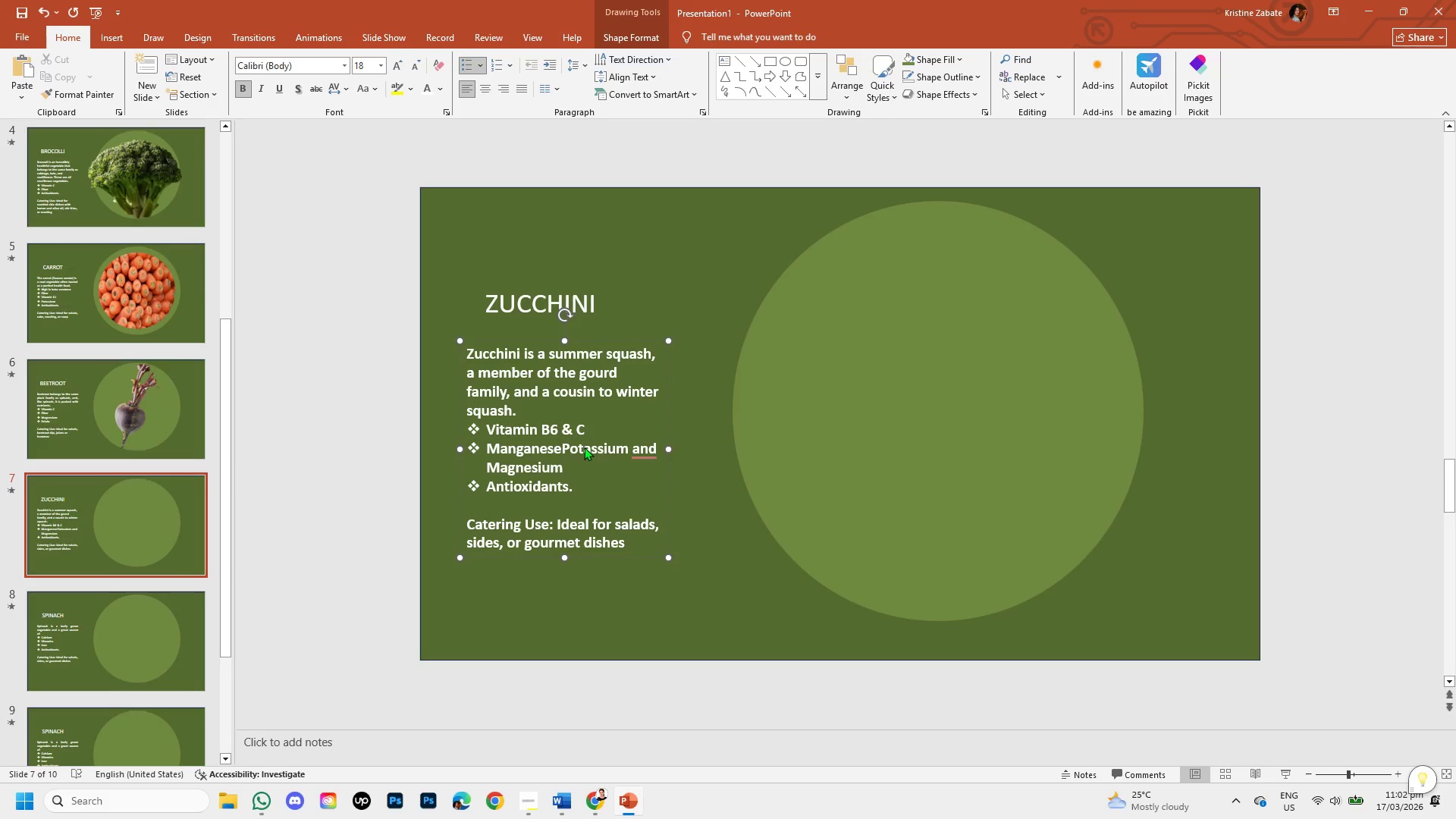 
key(Enter)
 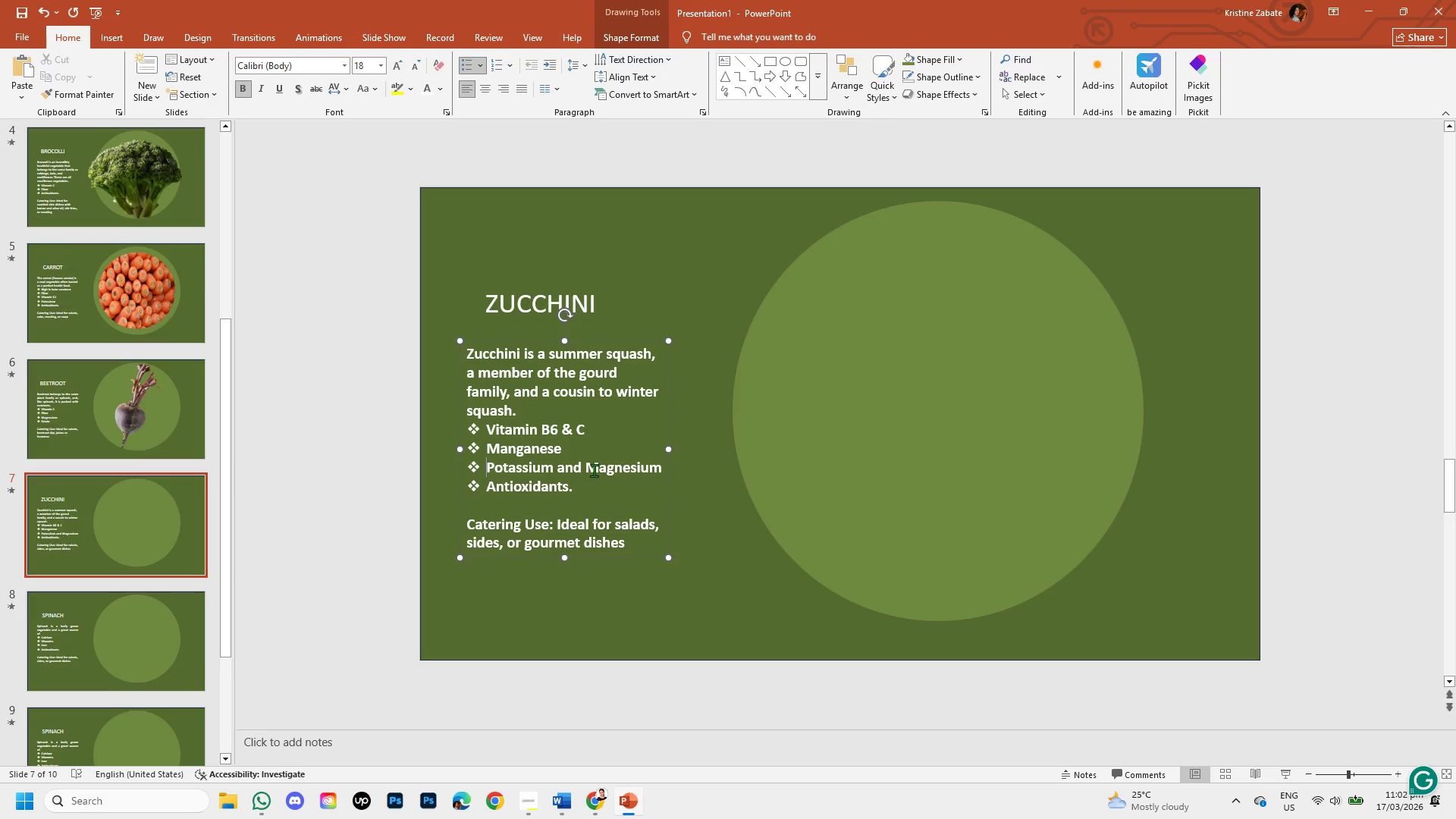 
left_click([587, 469])
 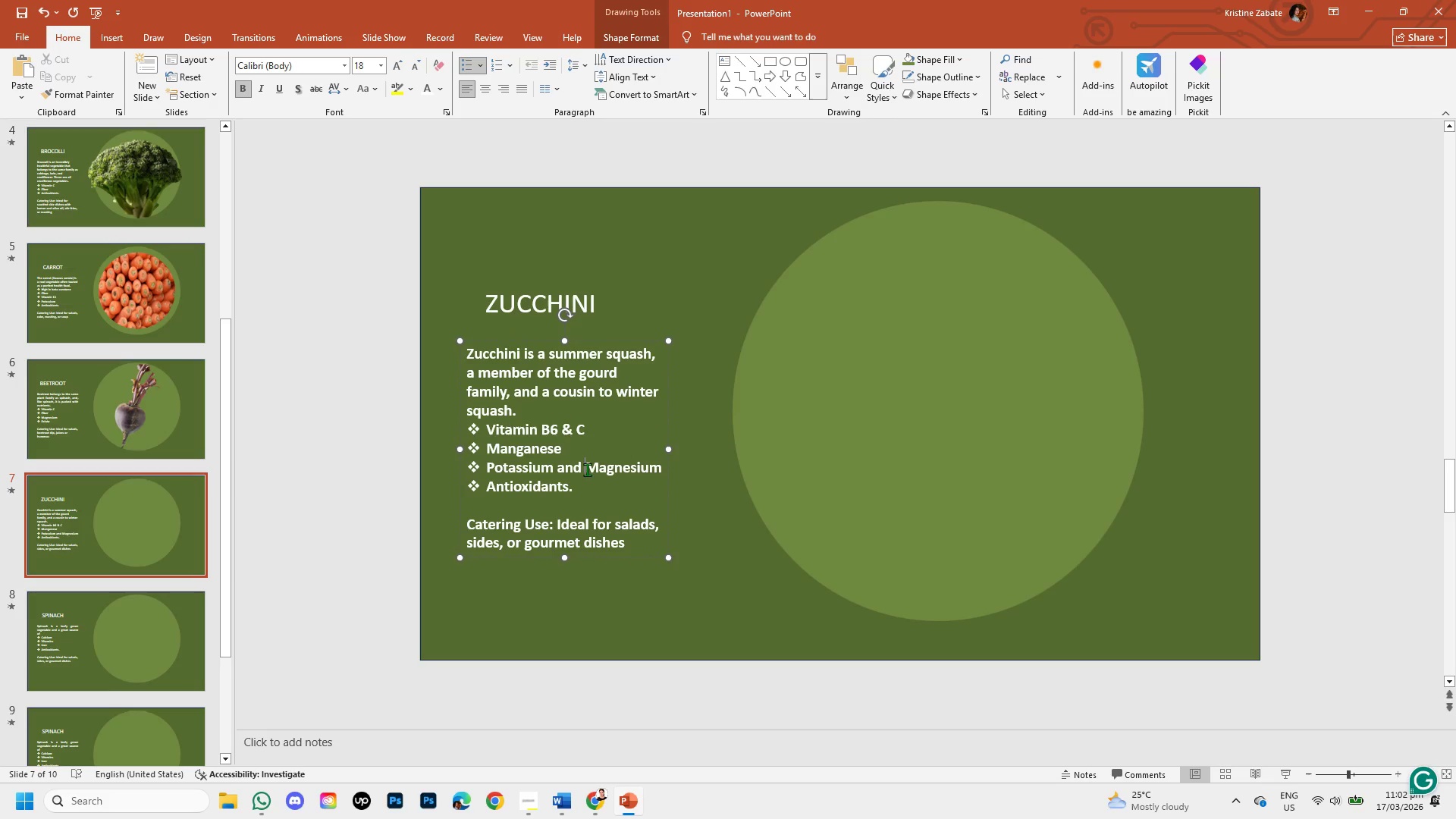 
key(Backspace)
 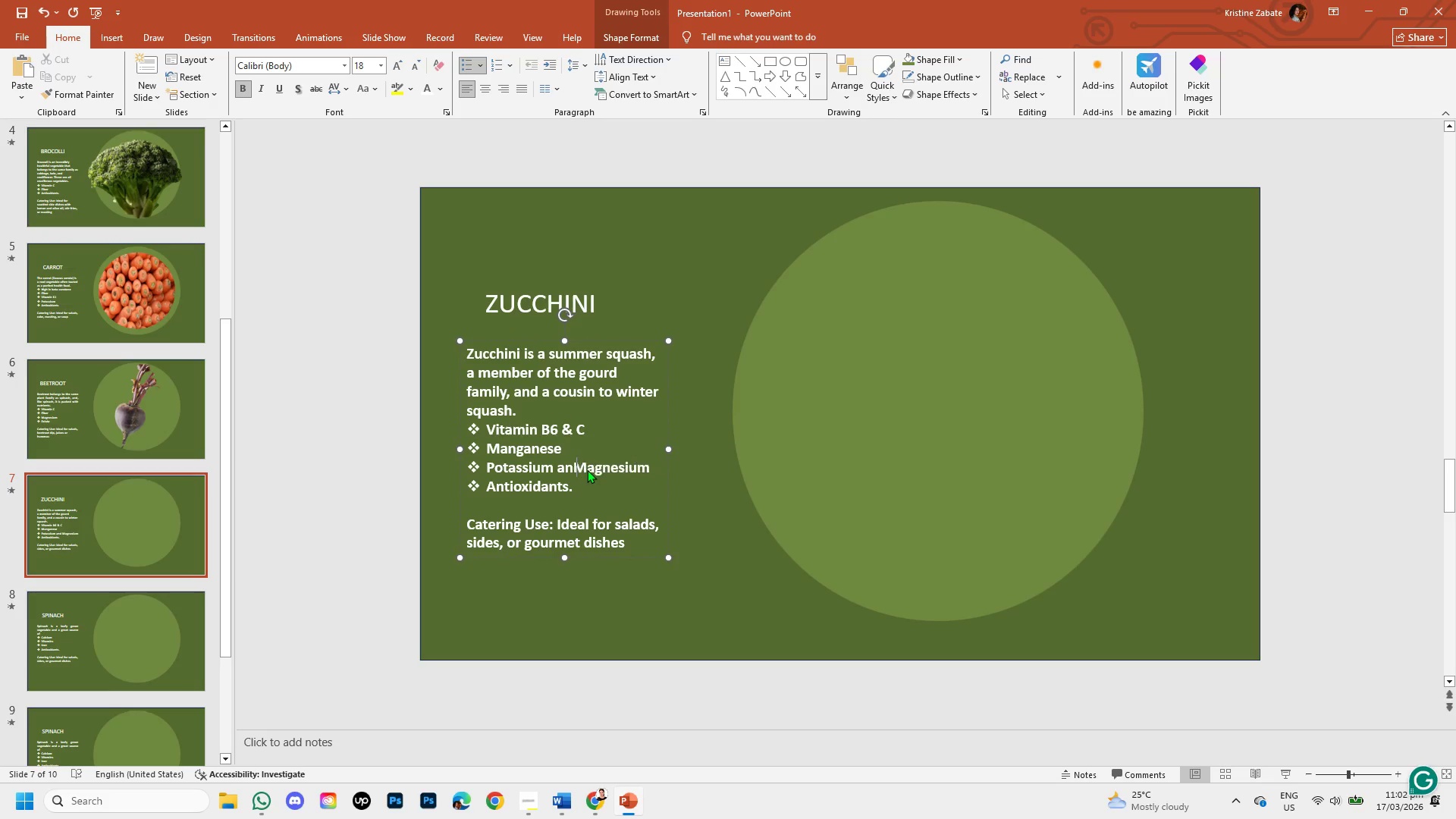 
key(Backspace)
 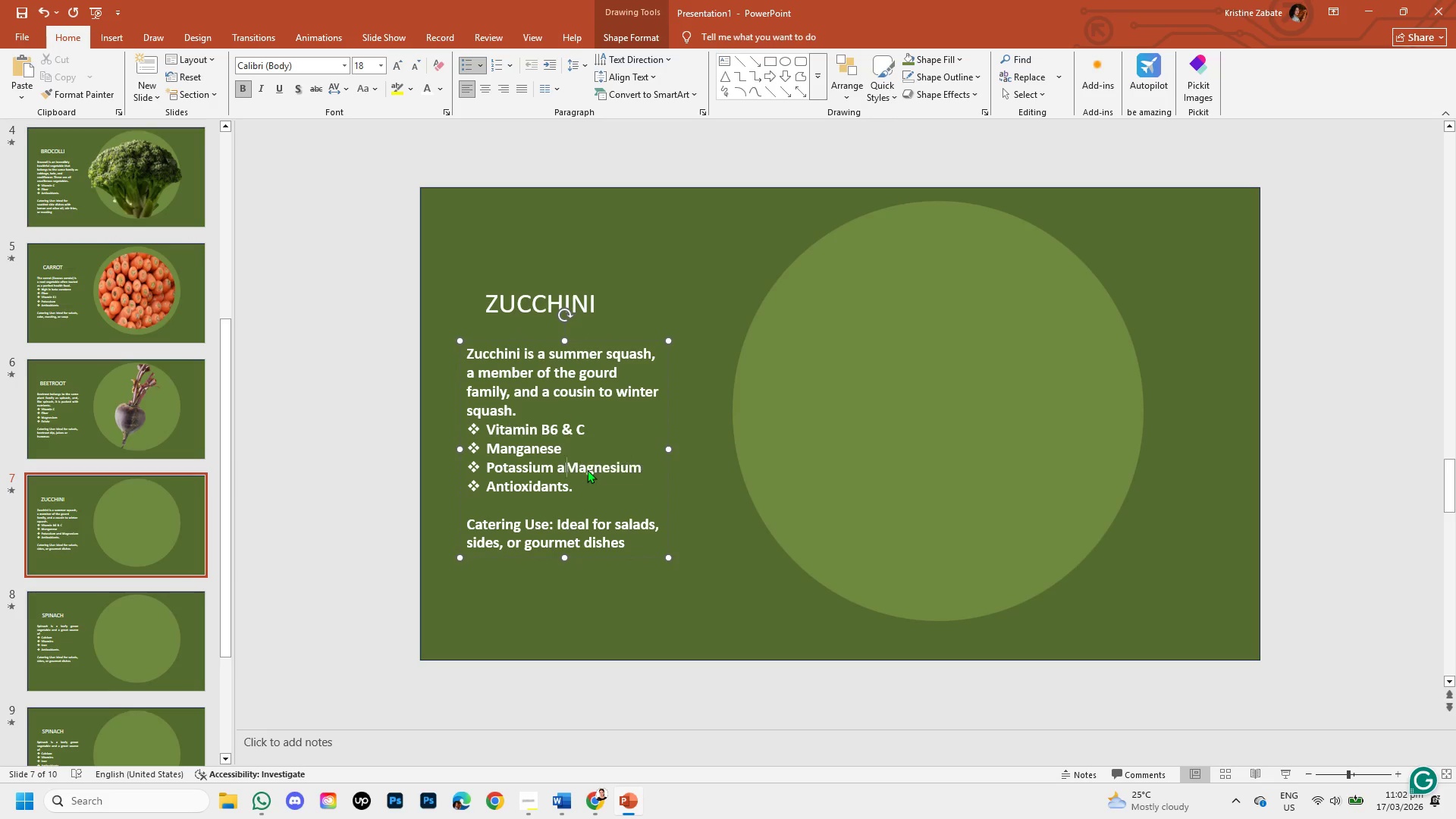 
key(Backspace)
 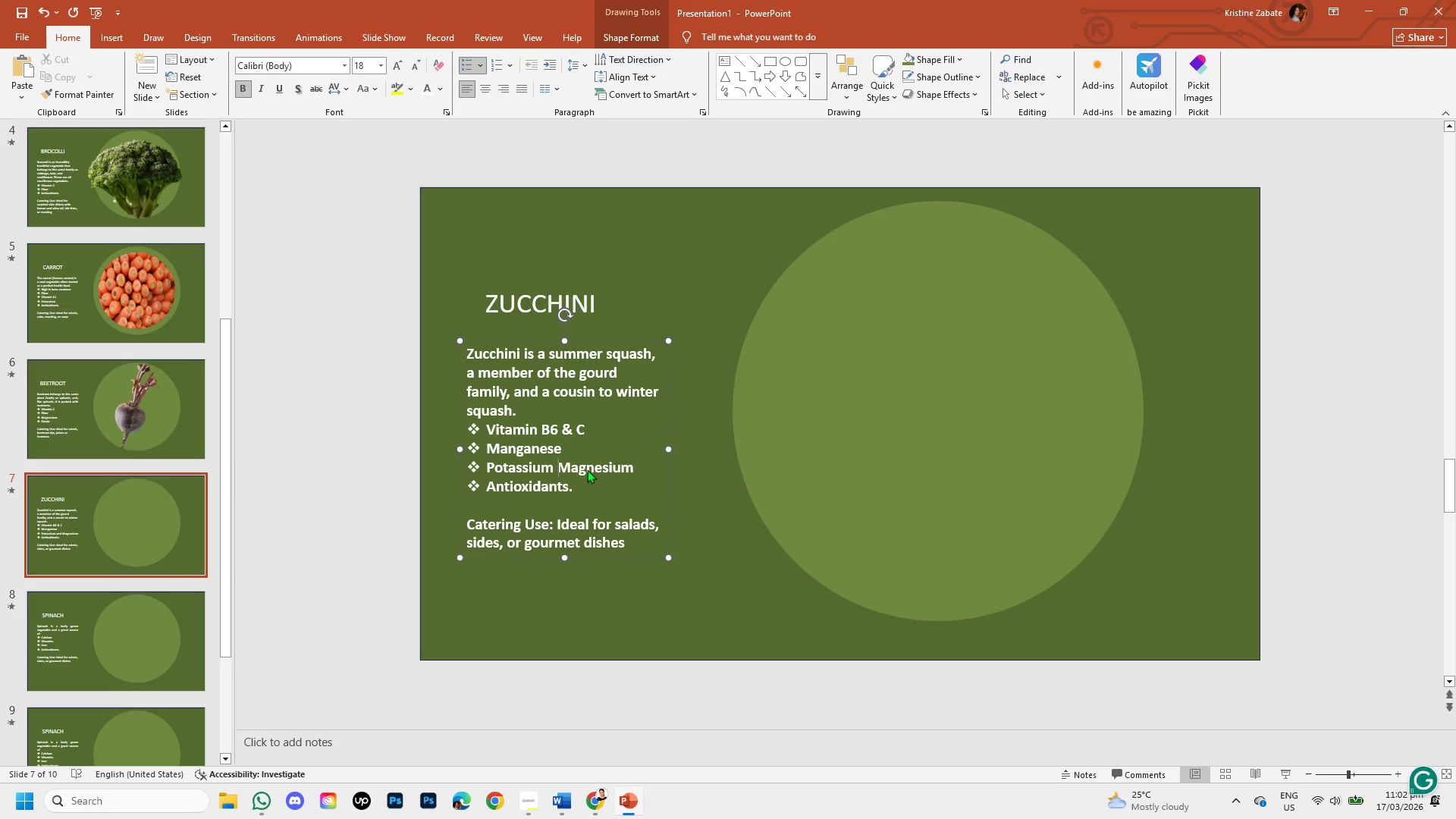 
key(Backspace)
 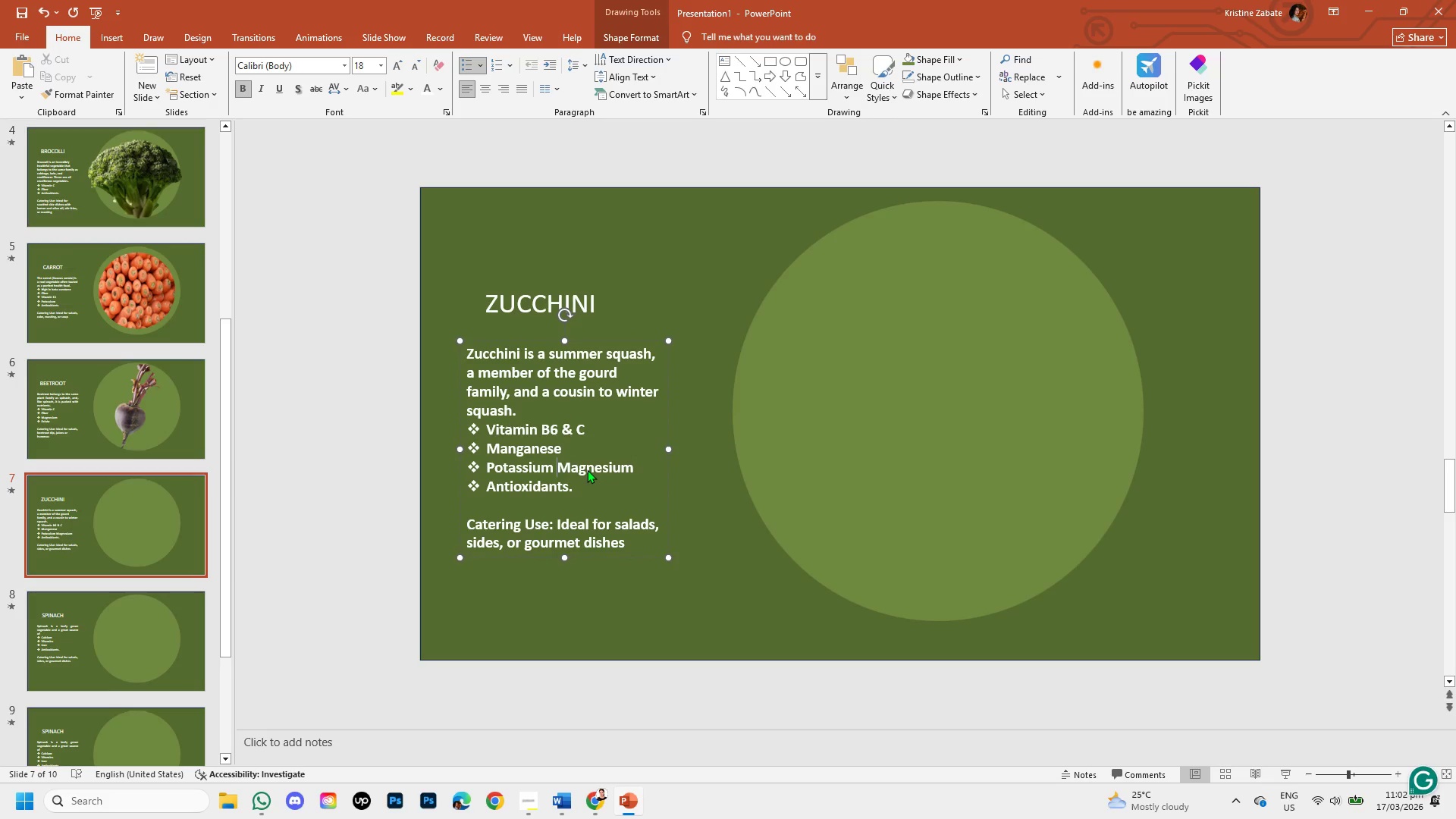 
key(Enter)
 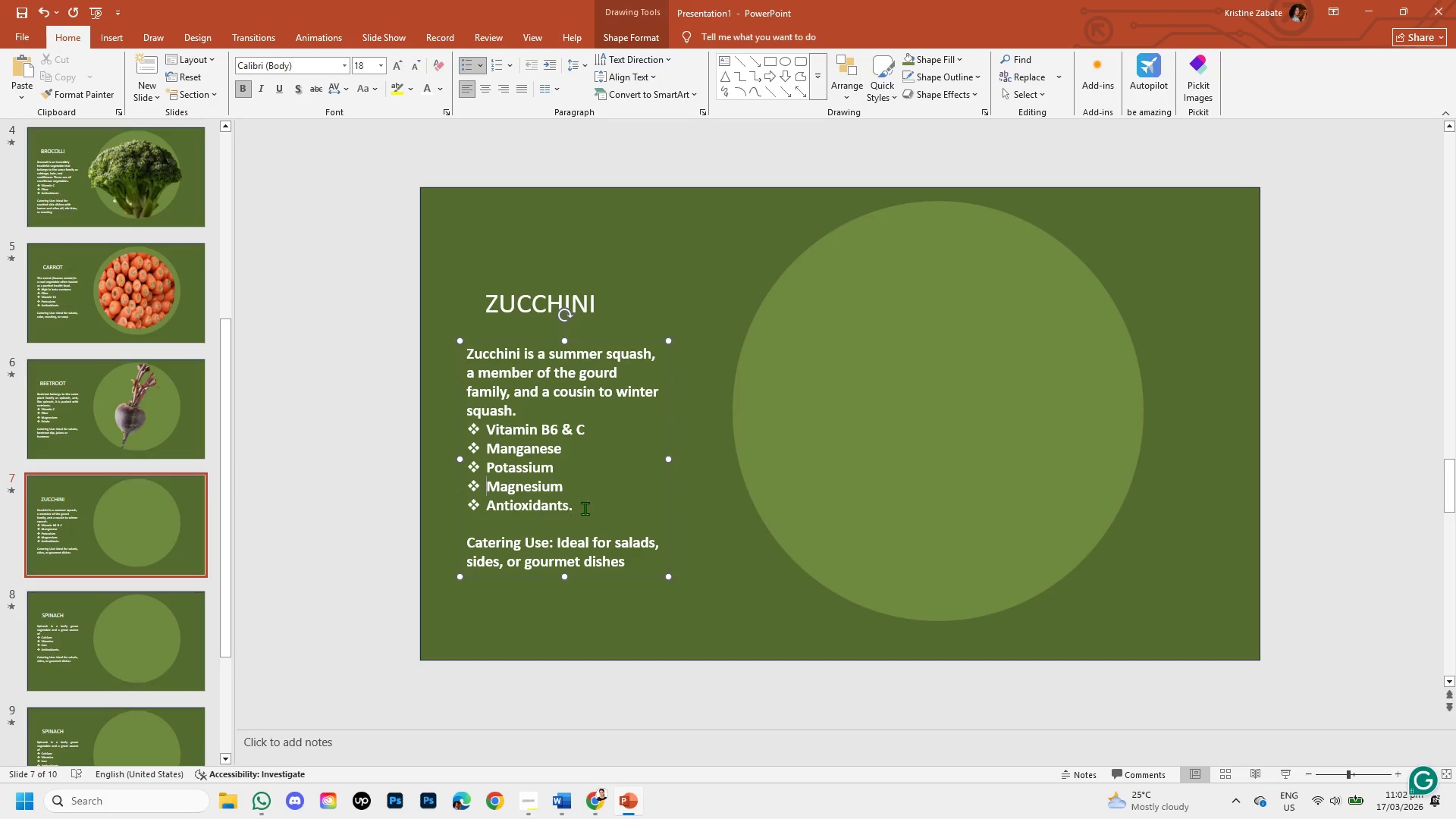 
left_click([594, 508])
 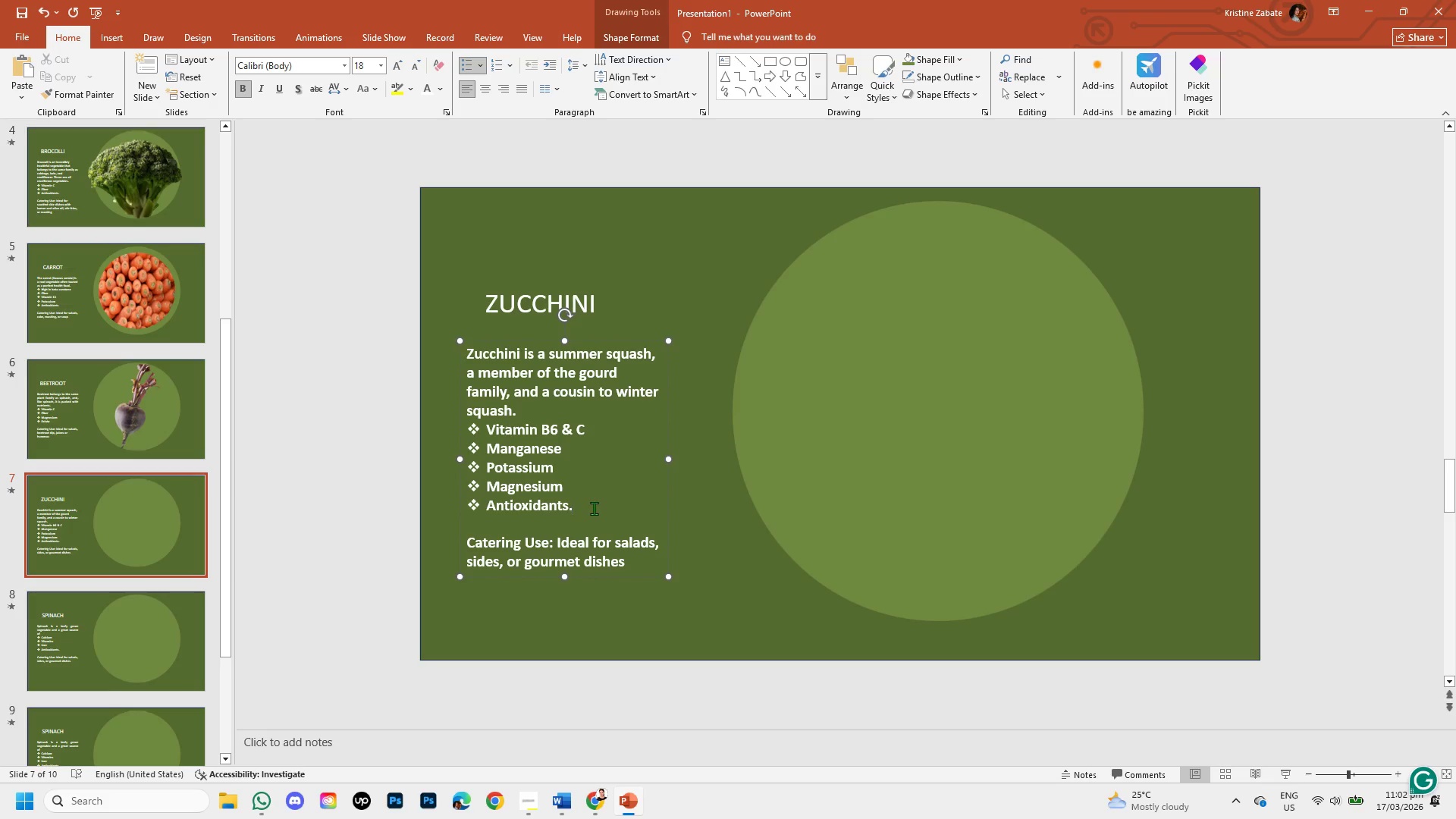 
hold_key(key=Backspace, duration=0.73)
 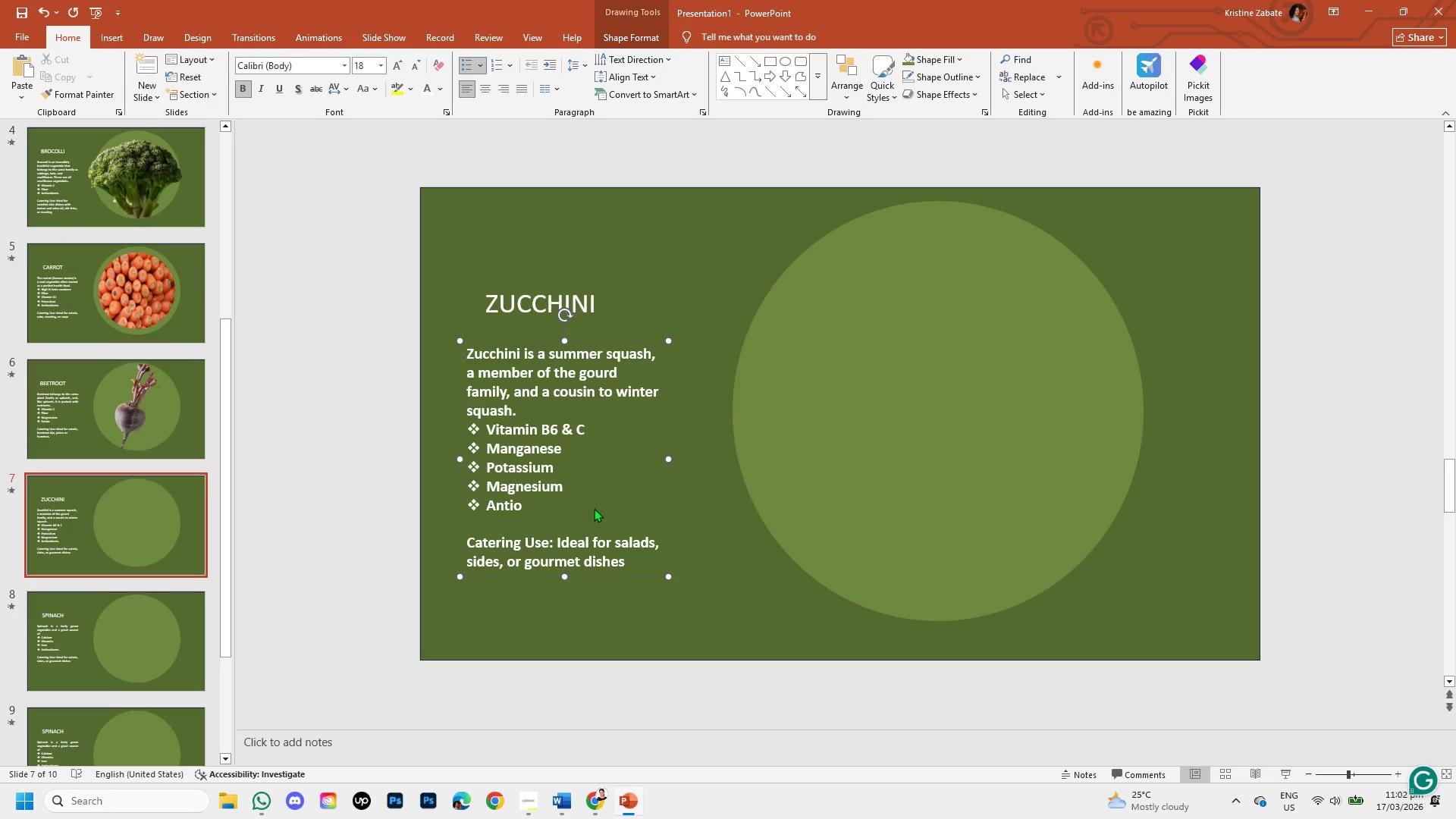 
key(Backspace)
 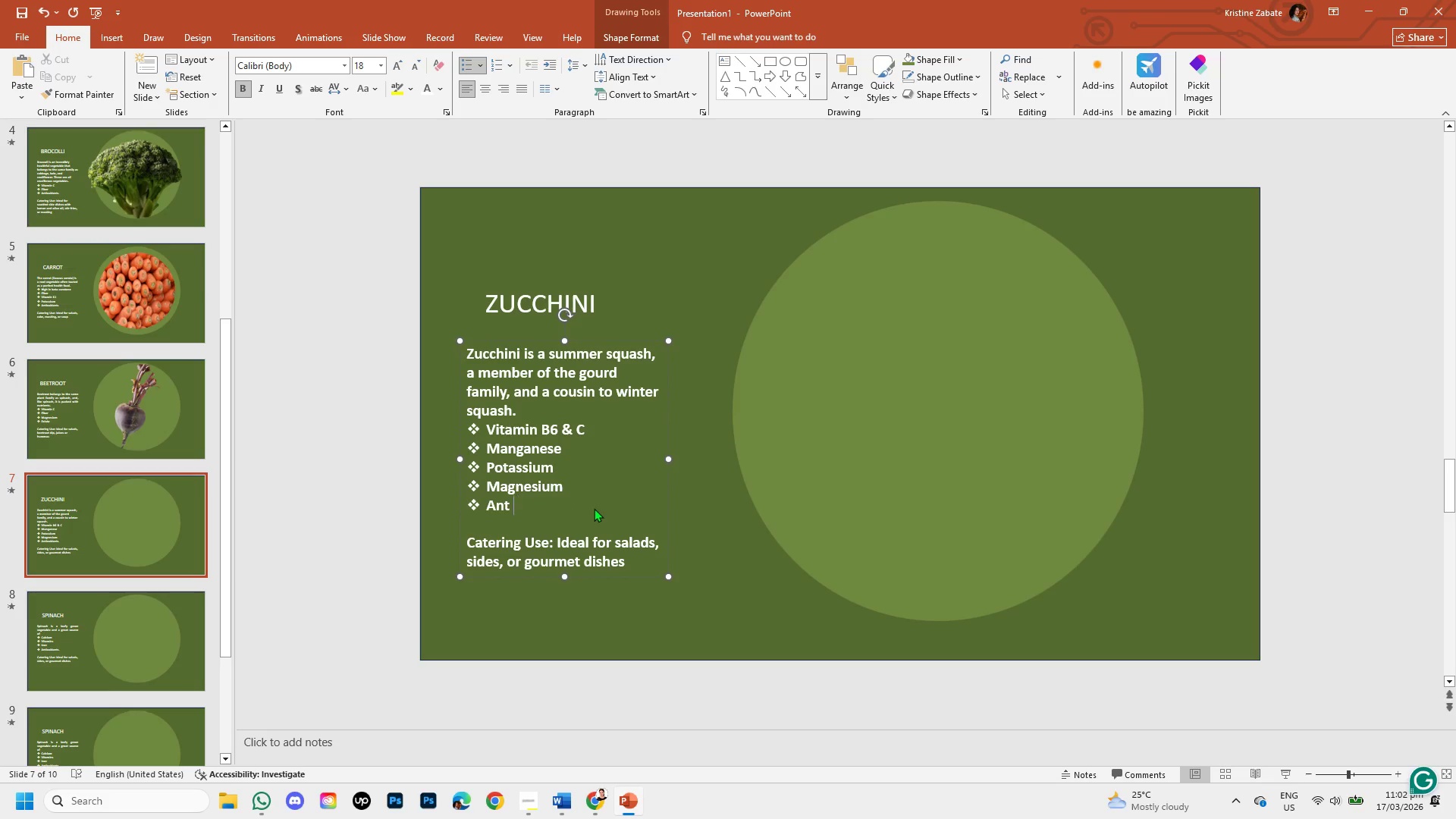 
key(Backspace)
 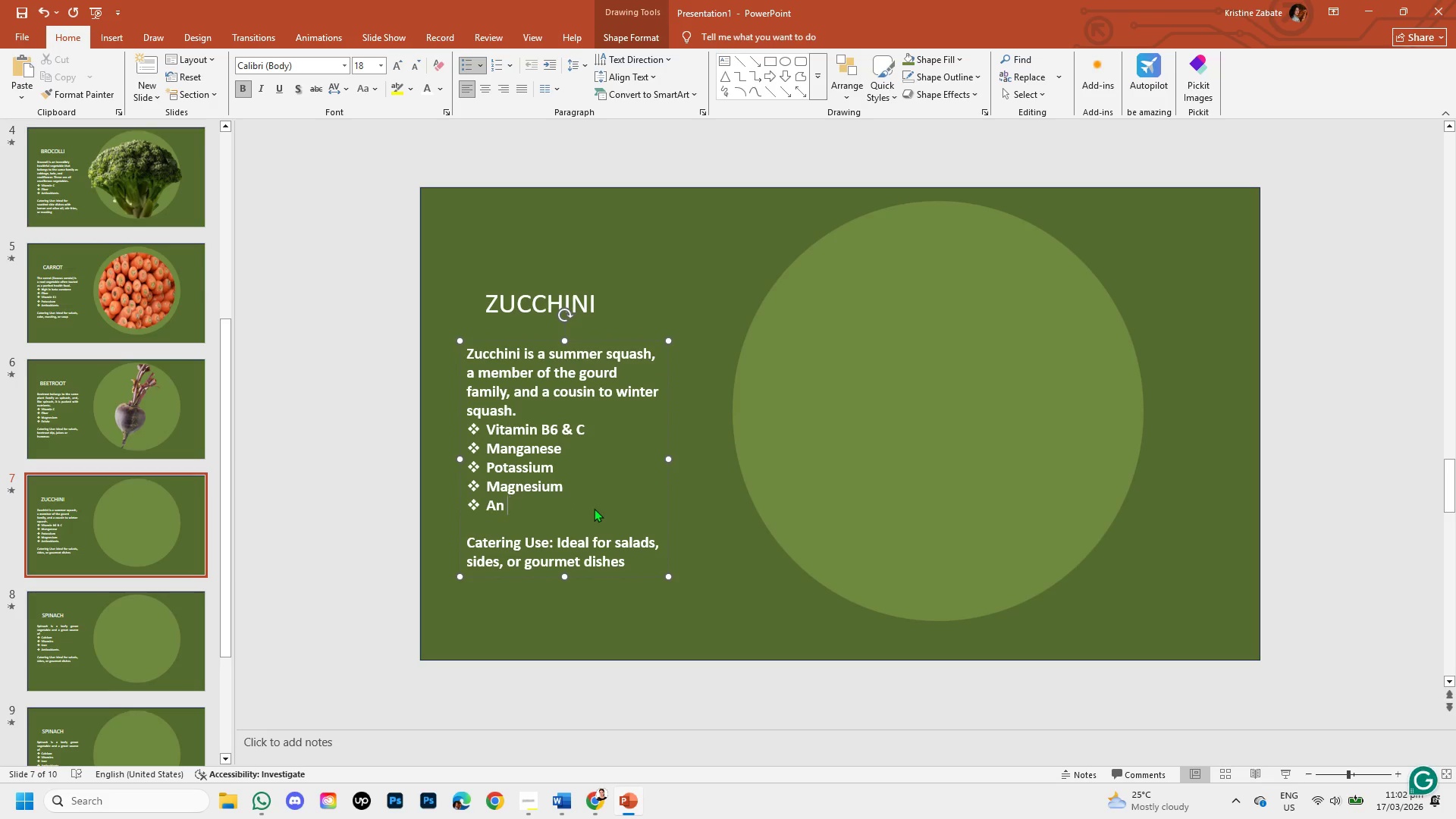 
key(Backspace)
 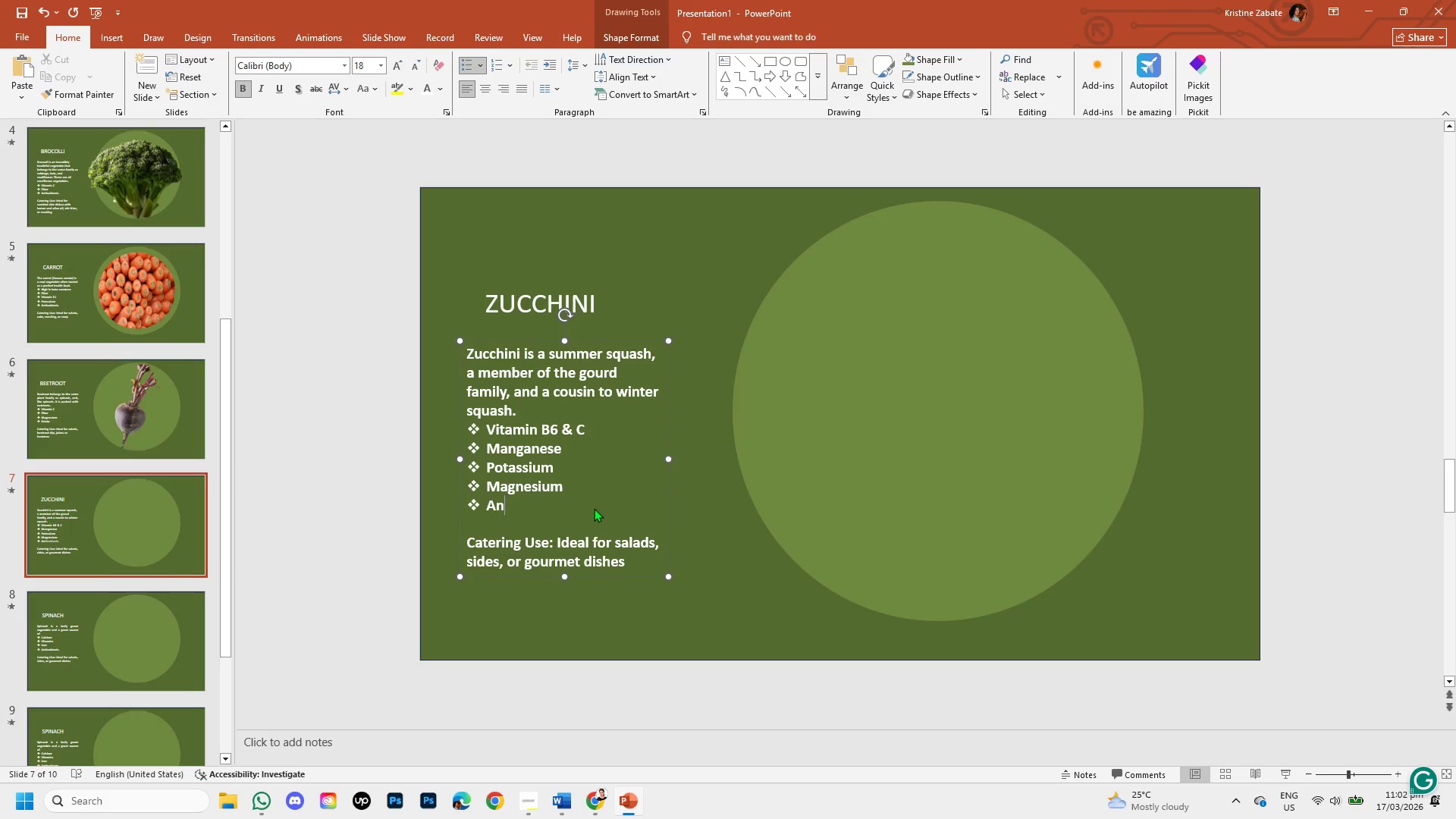 
key(Backspace)
 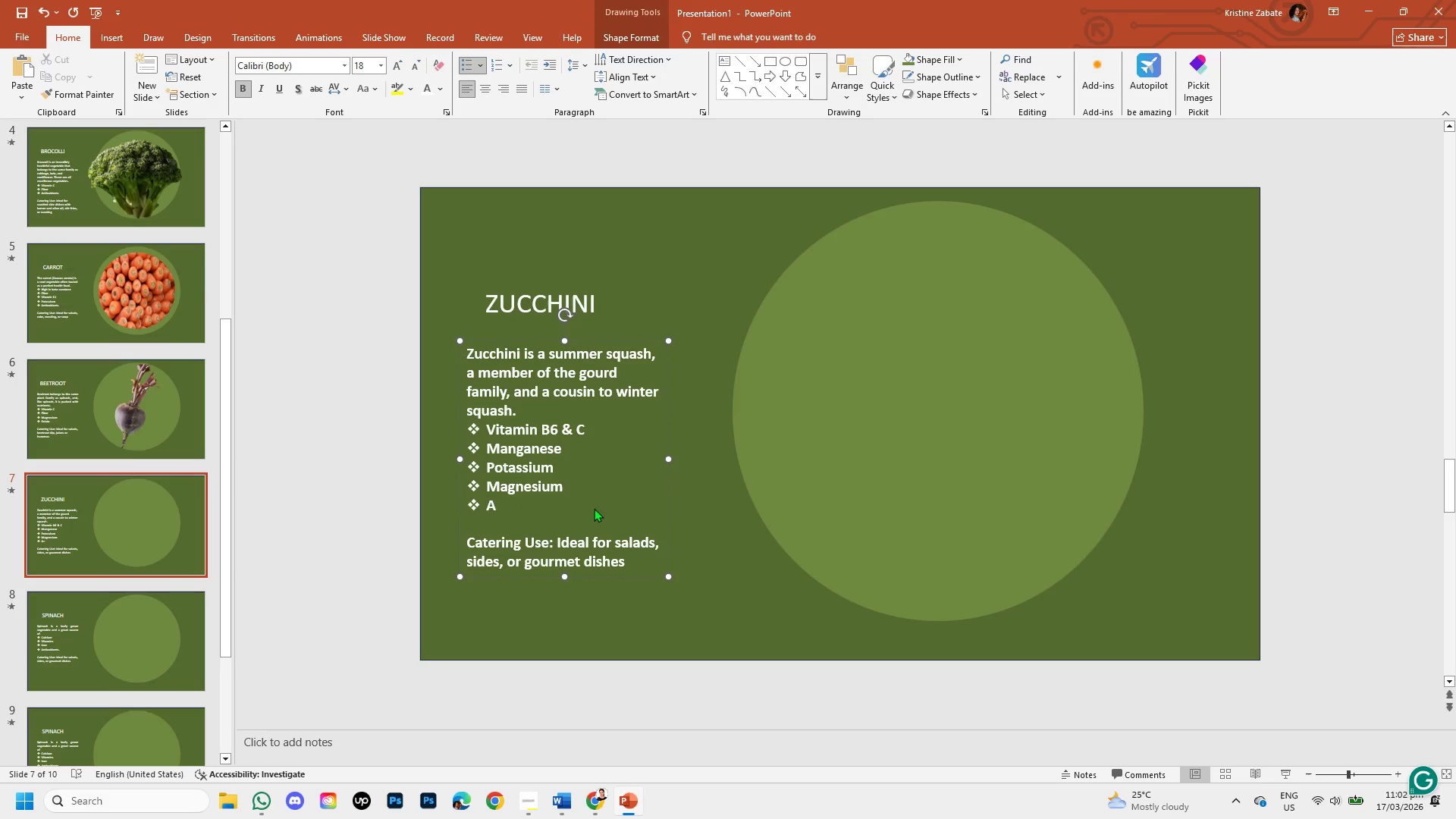 
key(Backspace)
 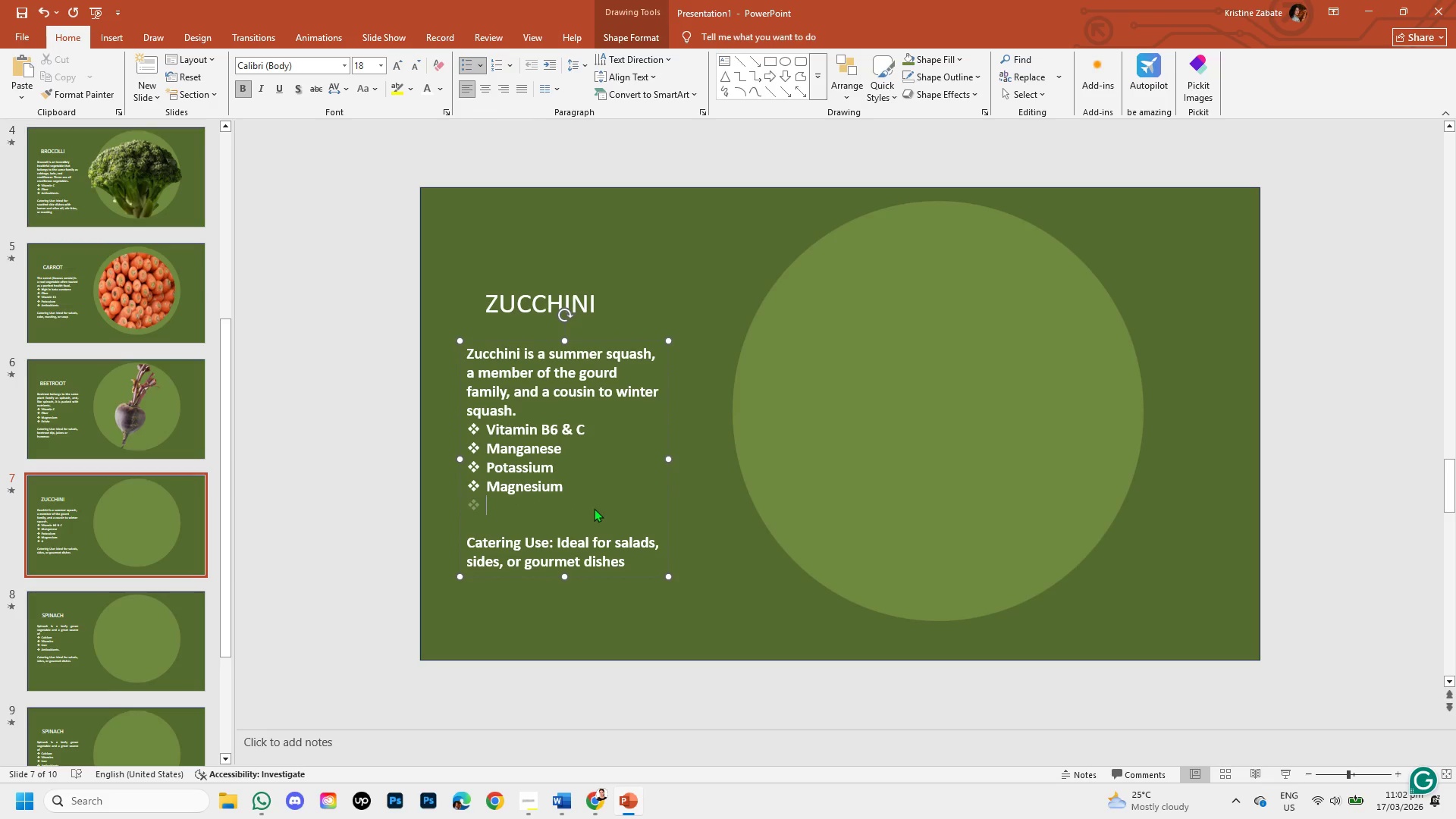 
key(Backspace)
 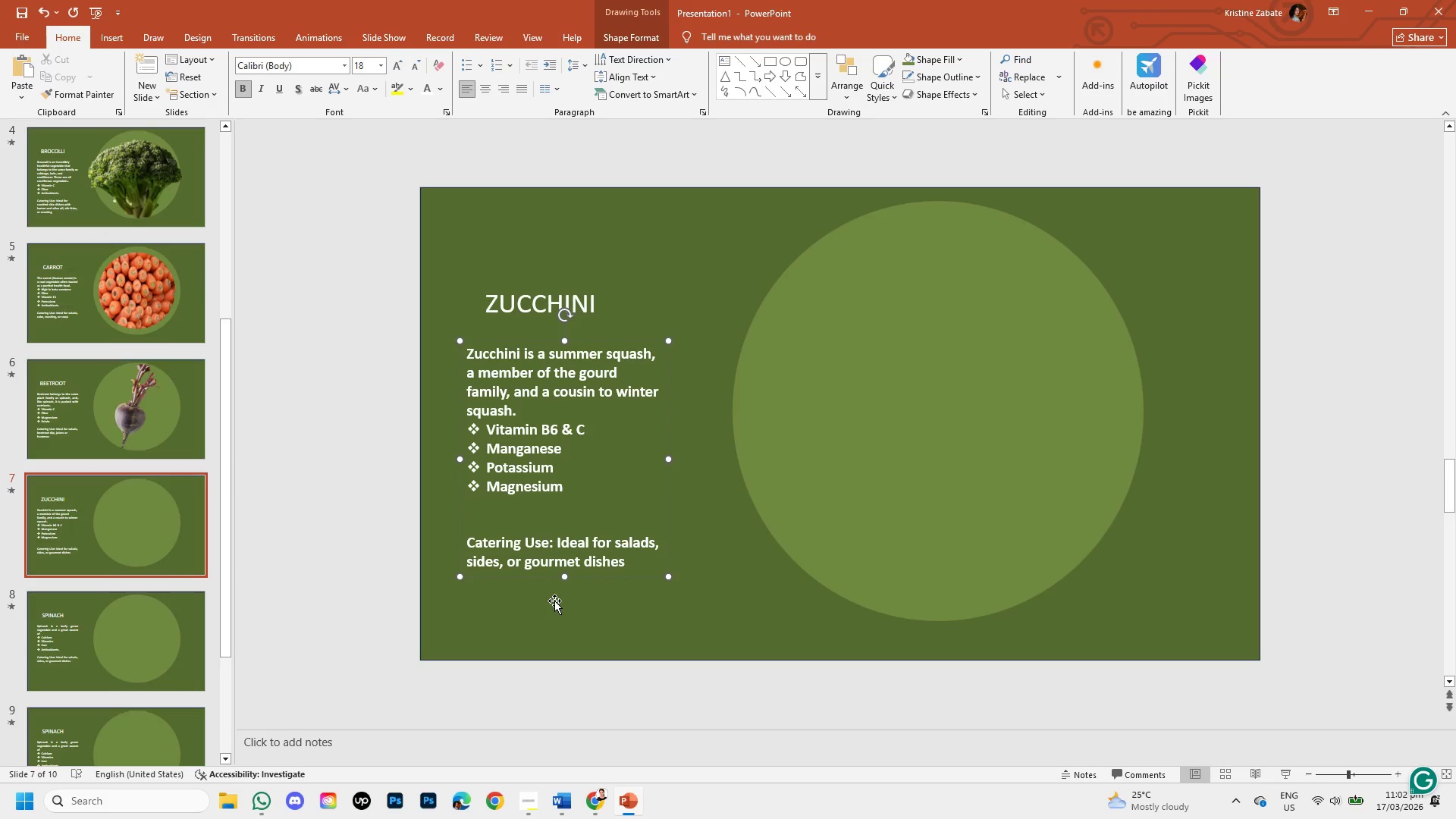 
wait(14.51)
 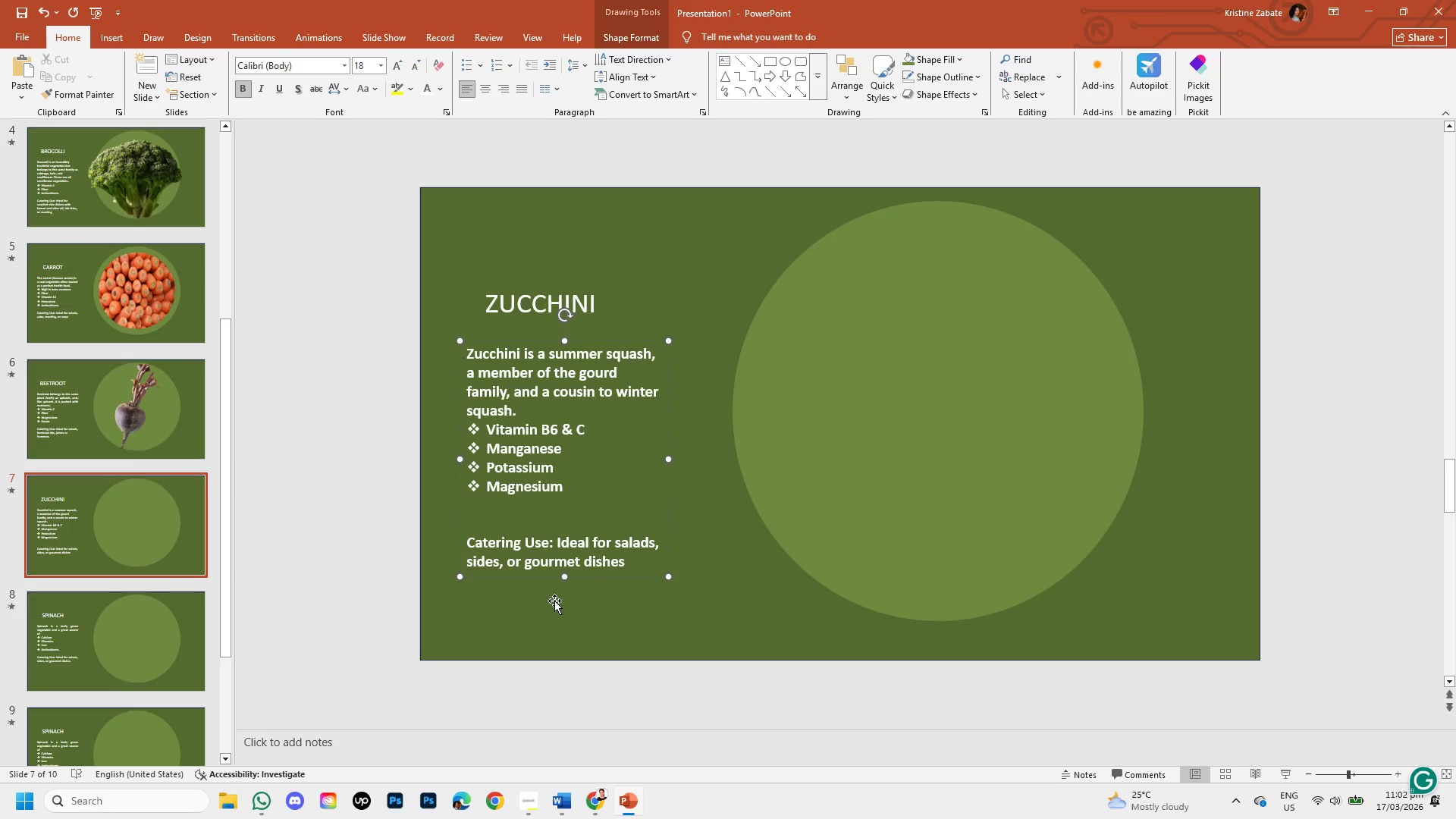 
left_click([628, 564])
 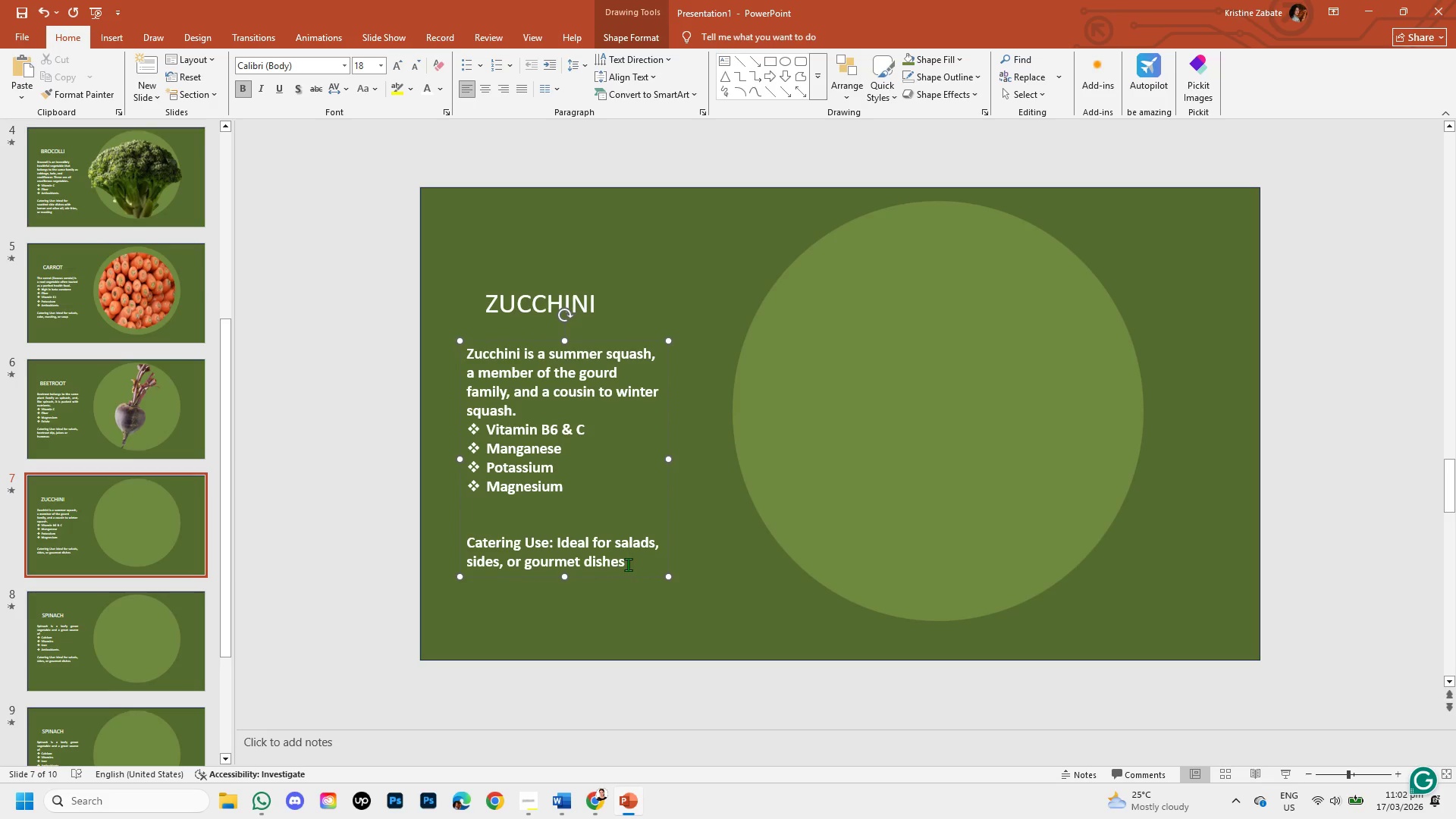 
wait(5.64)
 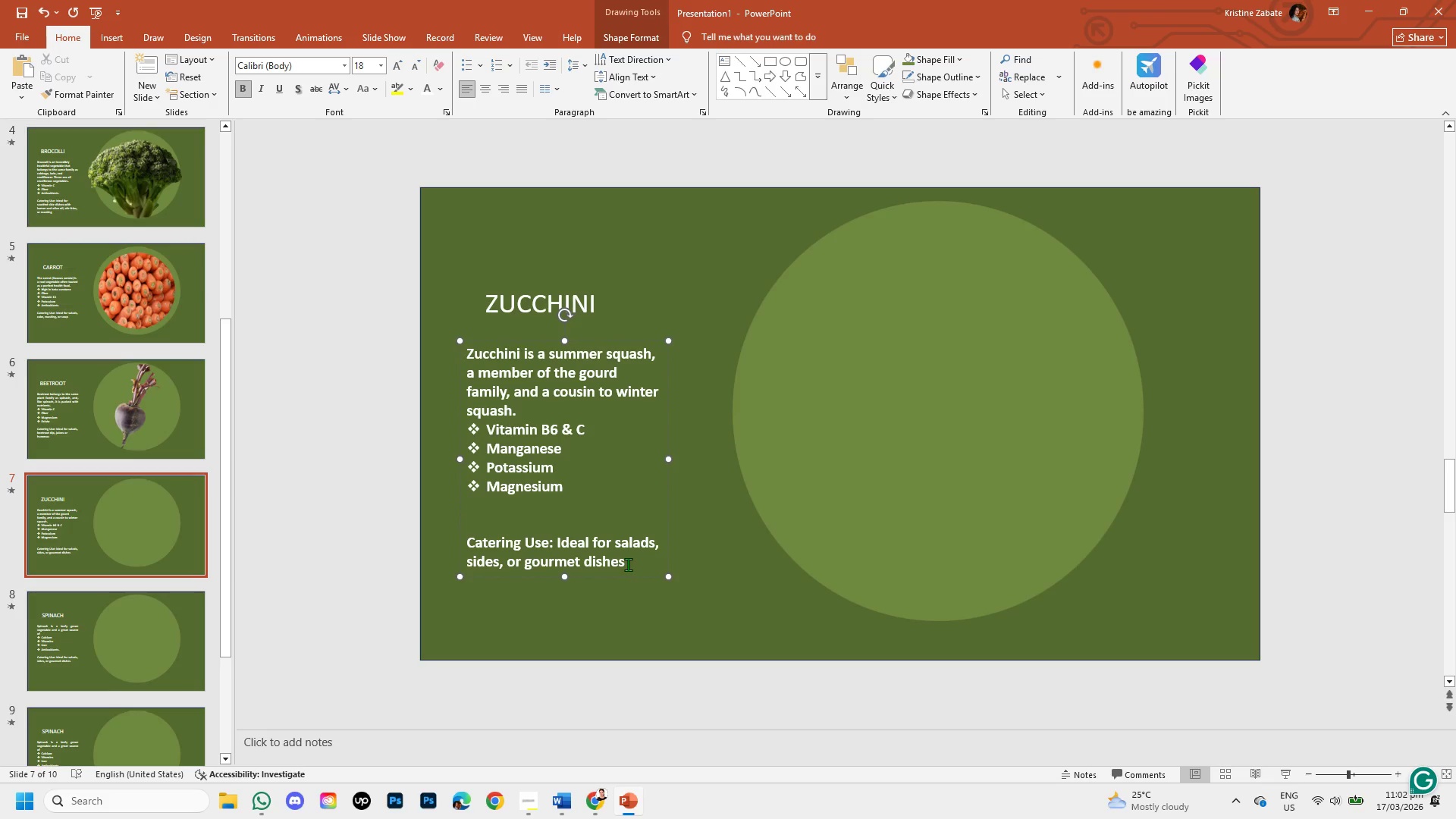 
left_click([597, 796])
 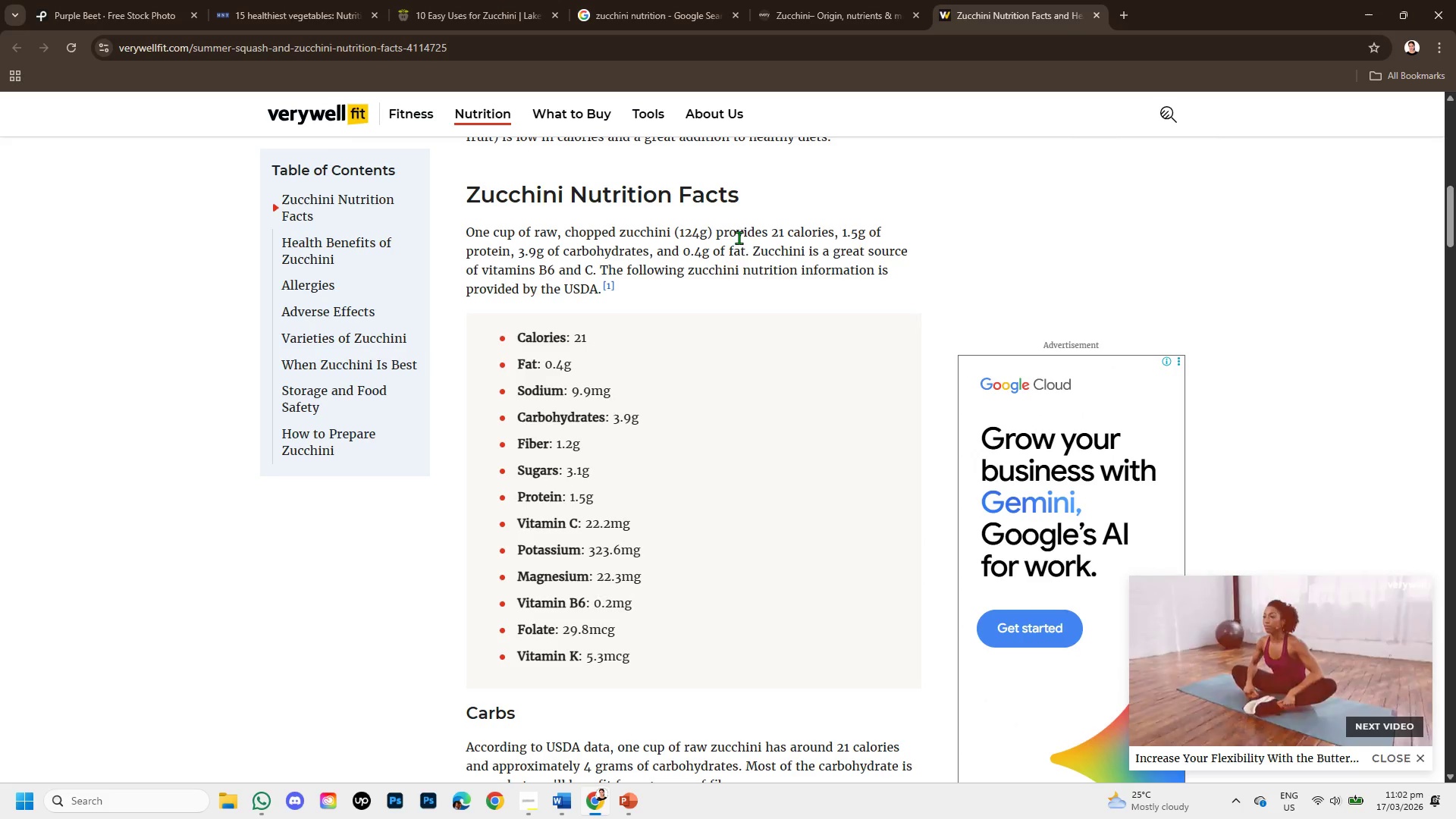 
scroll: coordinate [736, 364], scroll_direction: down, amount: 2.0
 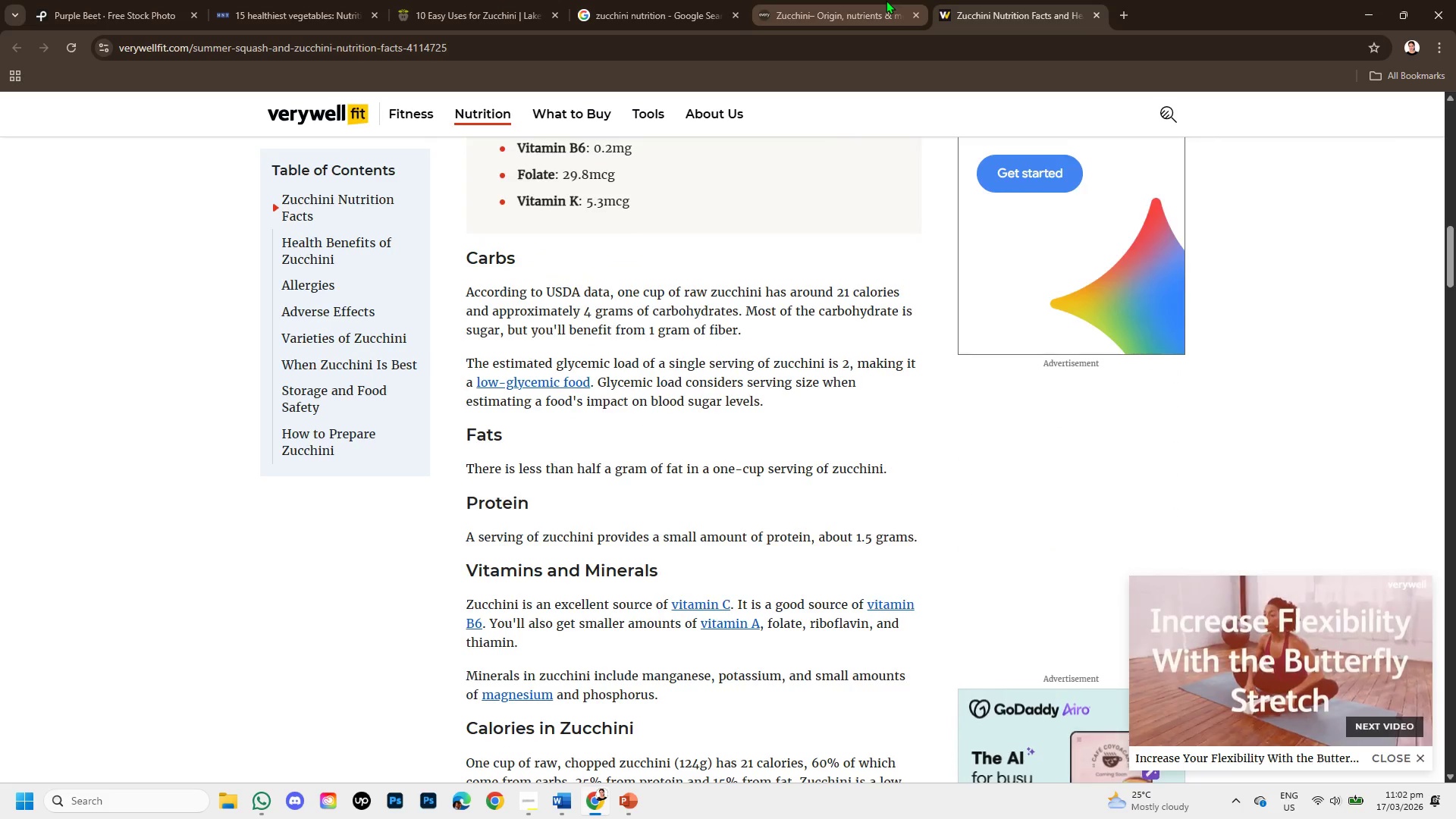 
left_click([886, 0])
 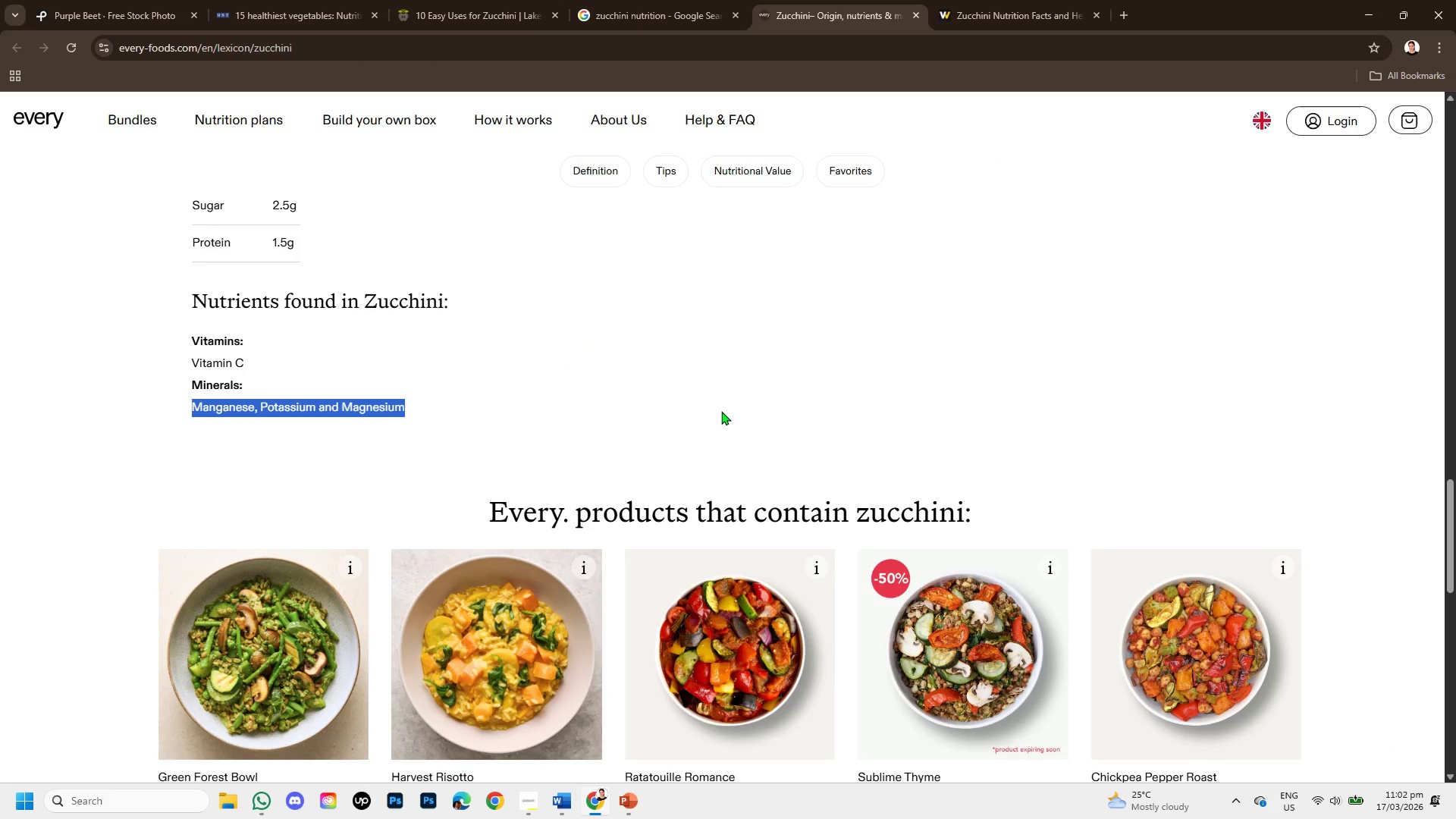 
scroll: coordinate [721, 411], scroll_direction: up, amount: 5.0
 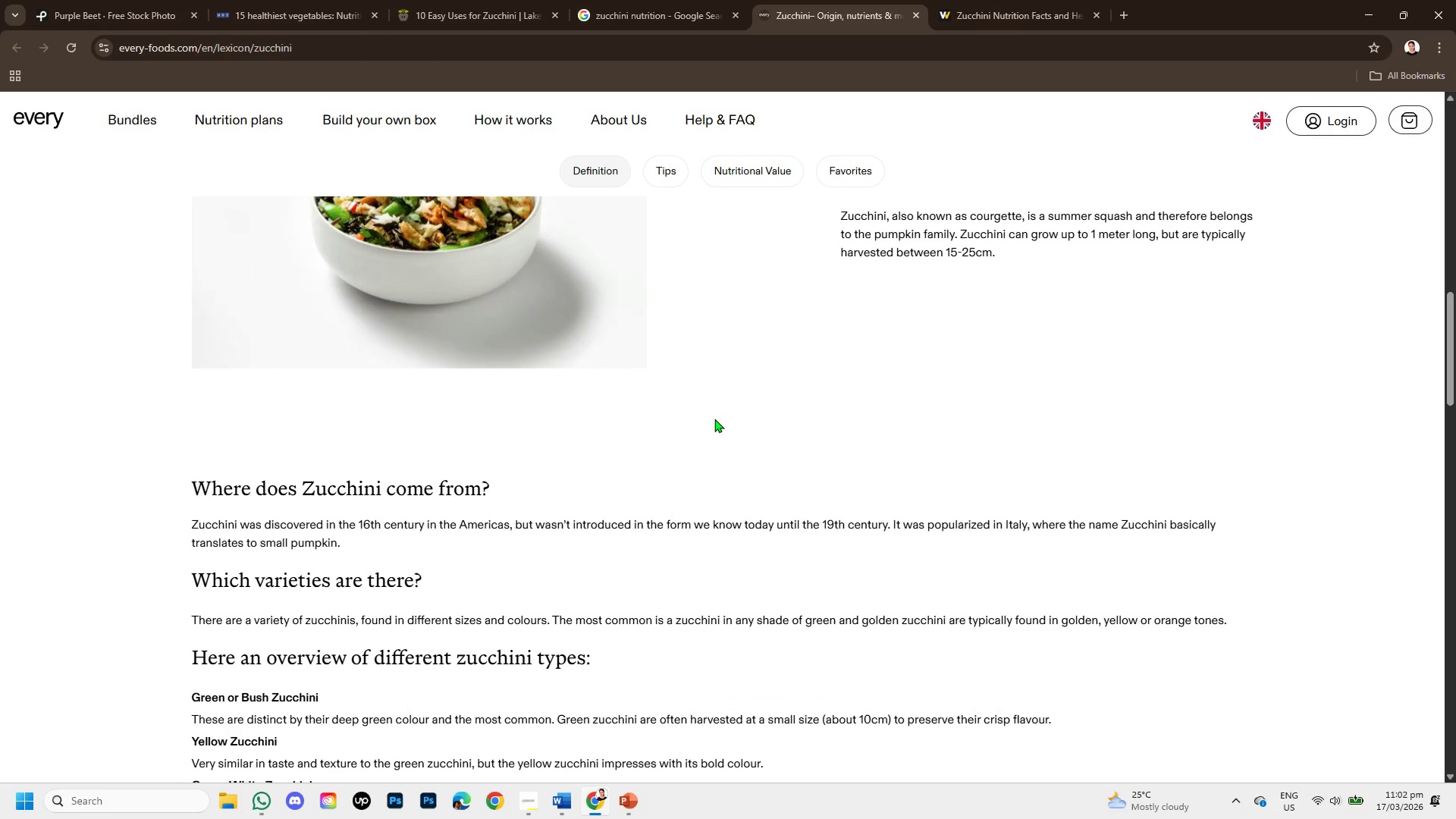 
scroll: coordinate [712, 427], scroll_direction: down, amount: 1.0
 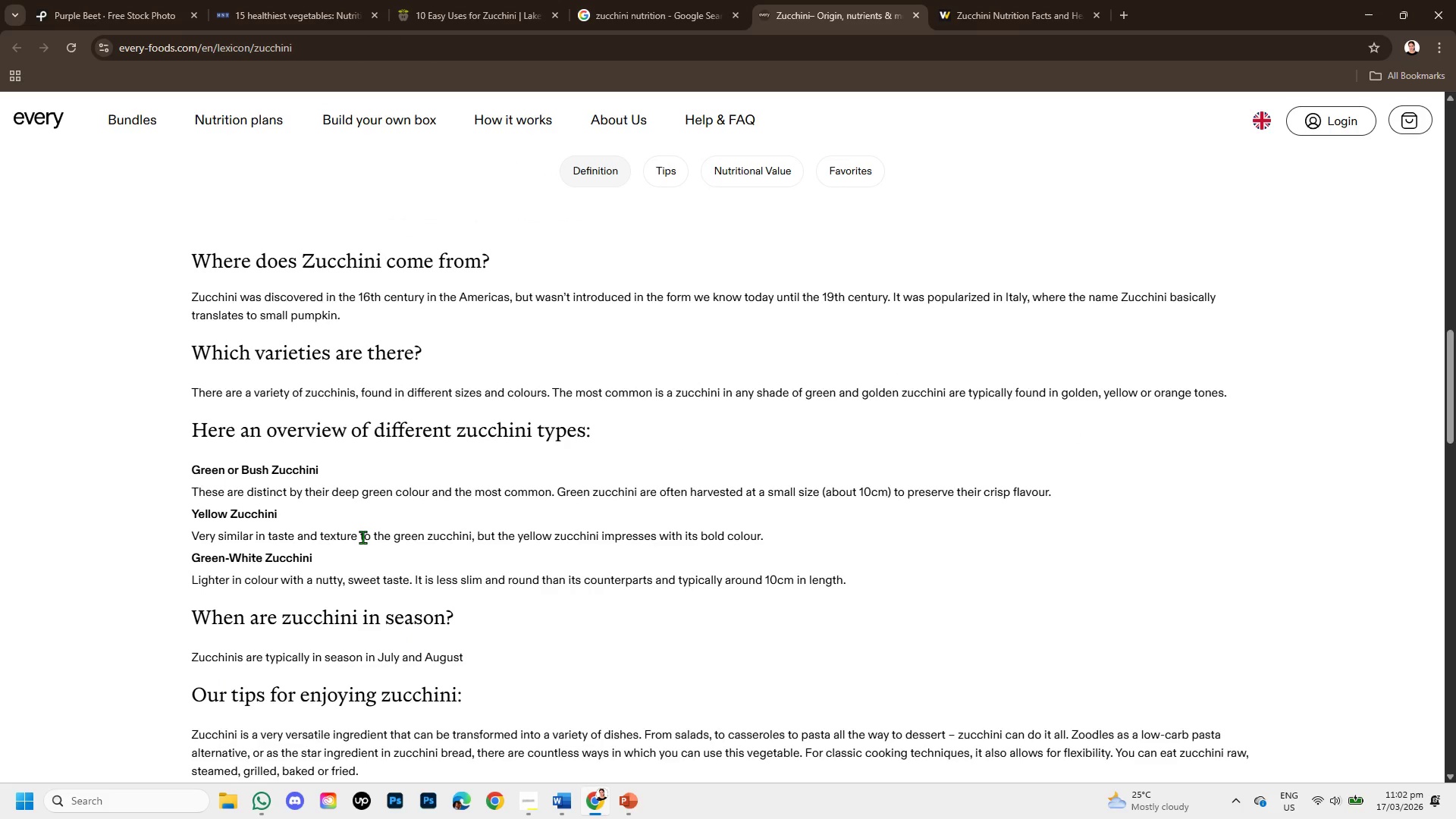 
scroll: coordinate [363, 542], scroll_direction: up, amount: 3.0
 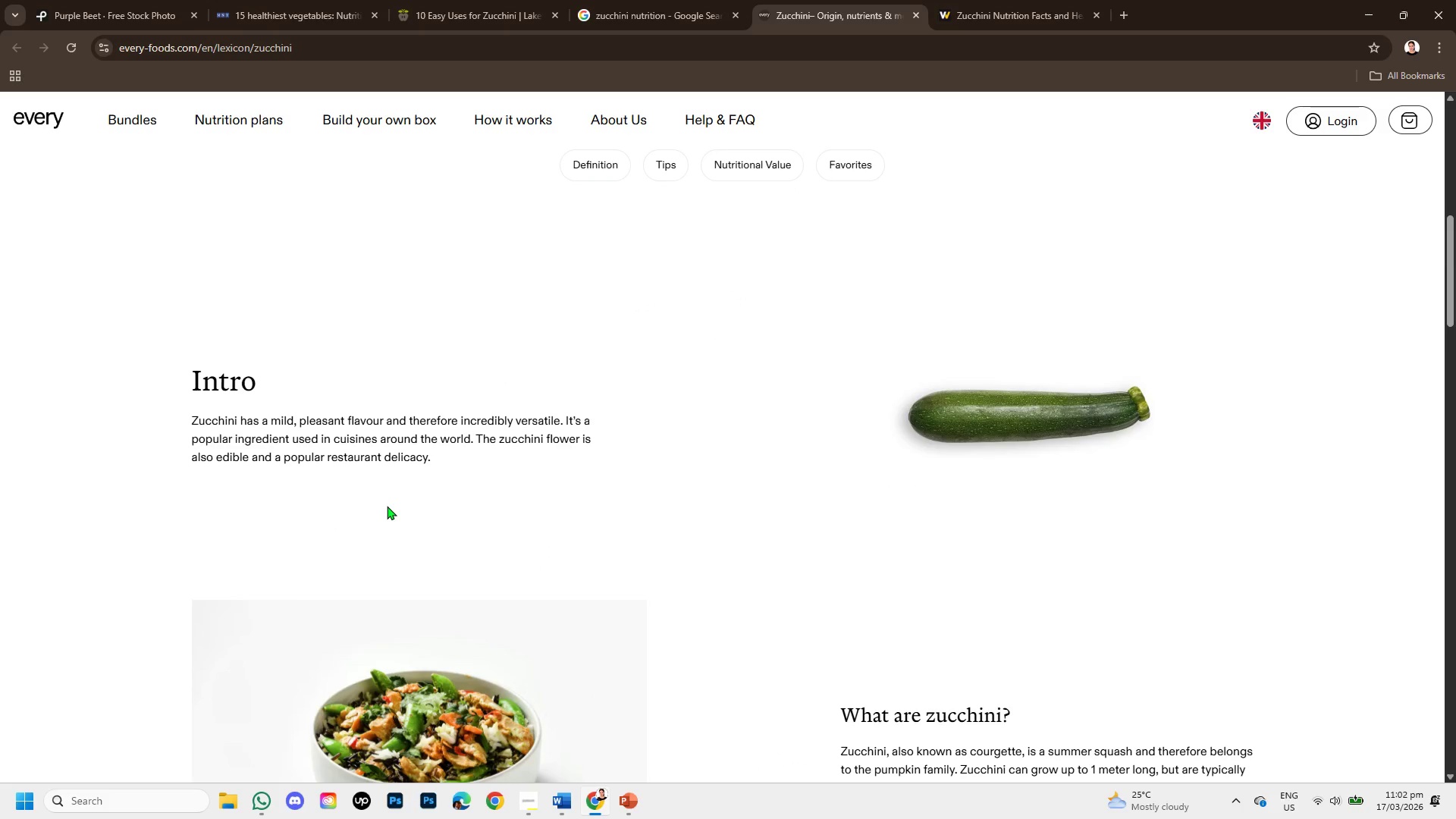 
wait(9.62)
 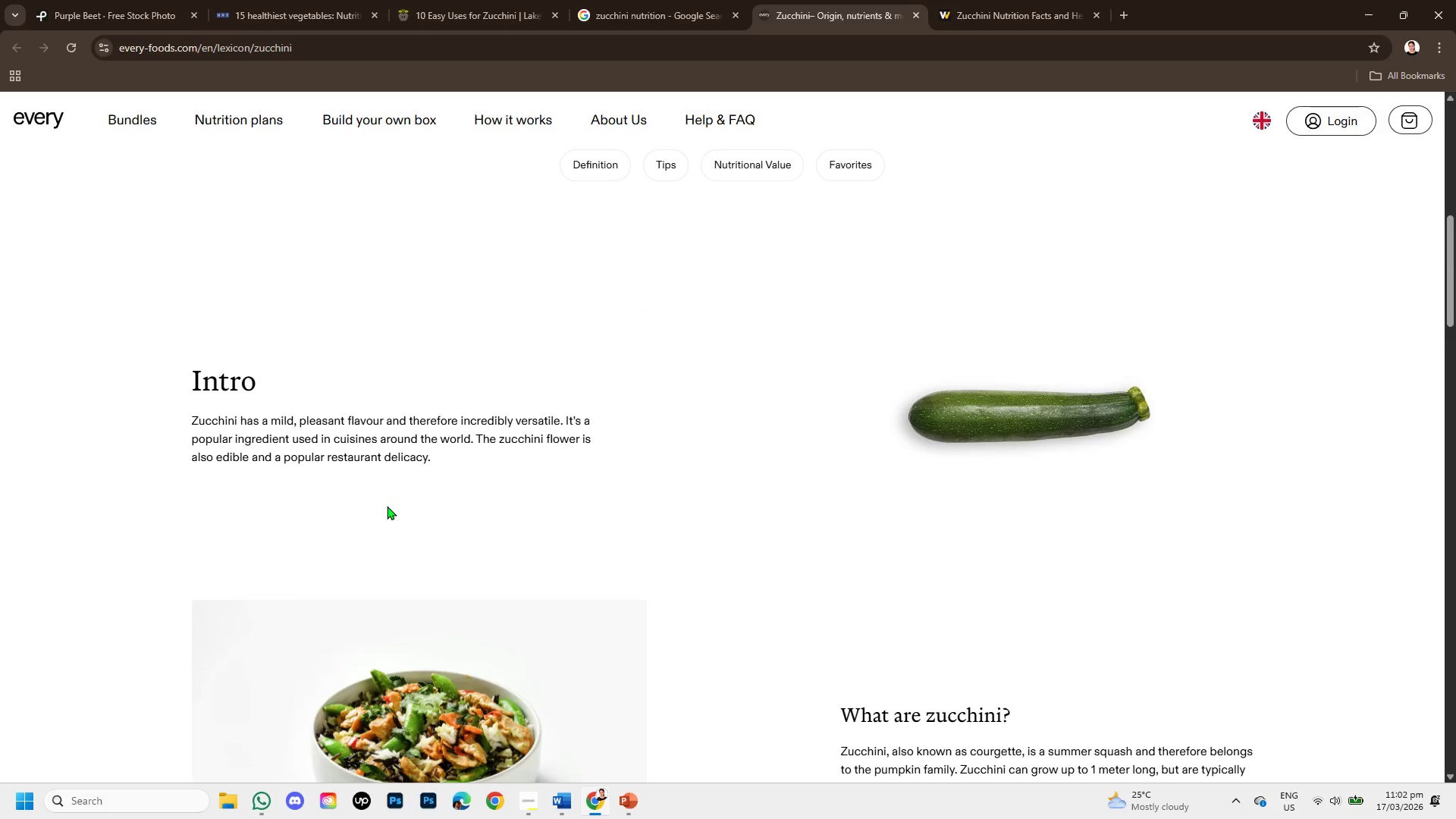 
left_click_drag(start_coordinate=[193, 418], to_coordinate=[473, 432])
 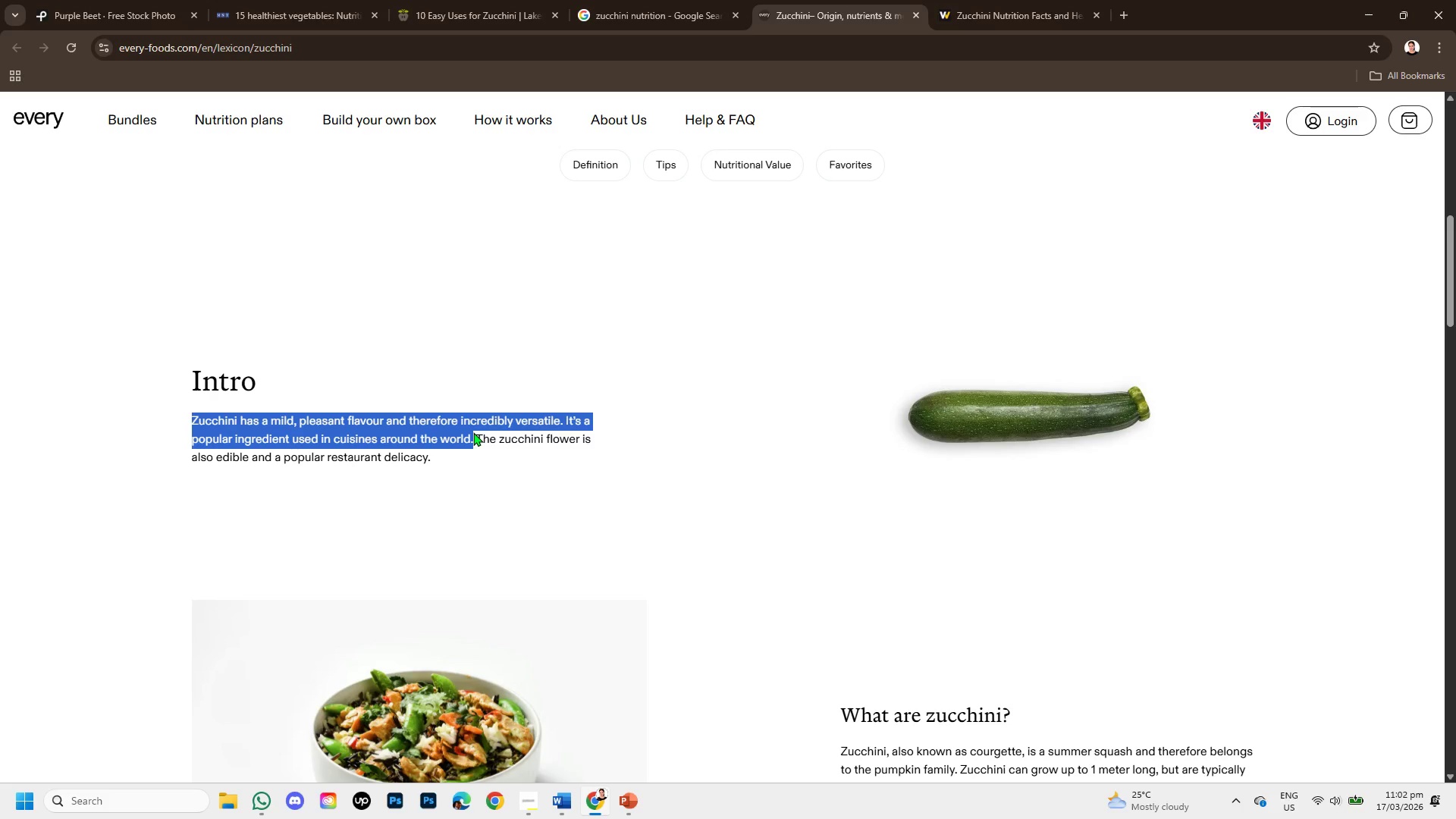 
key(Control+C)
 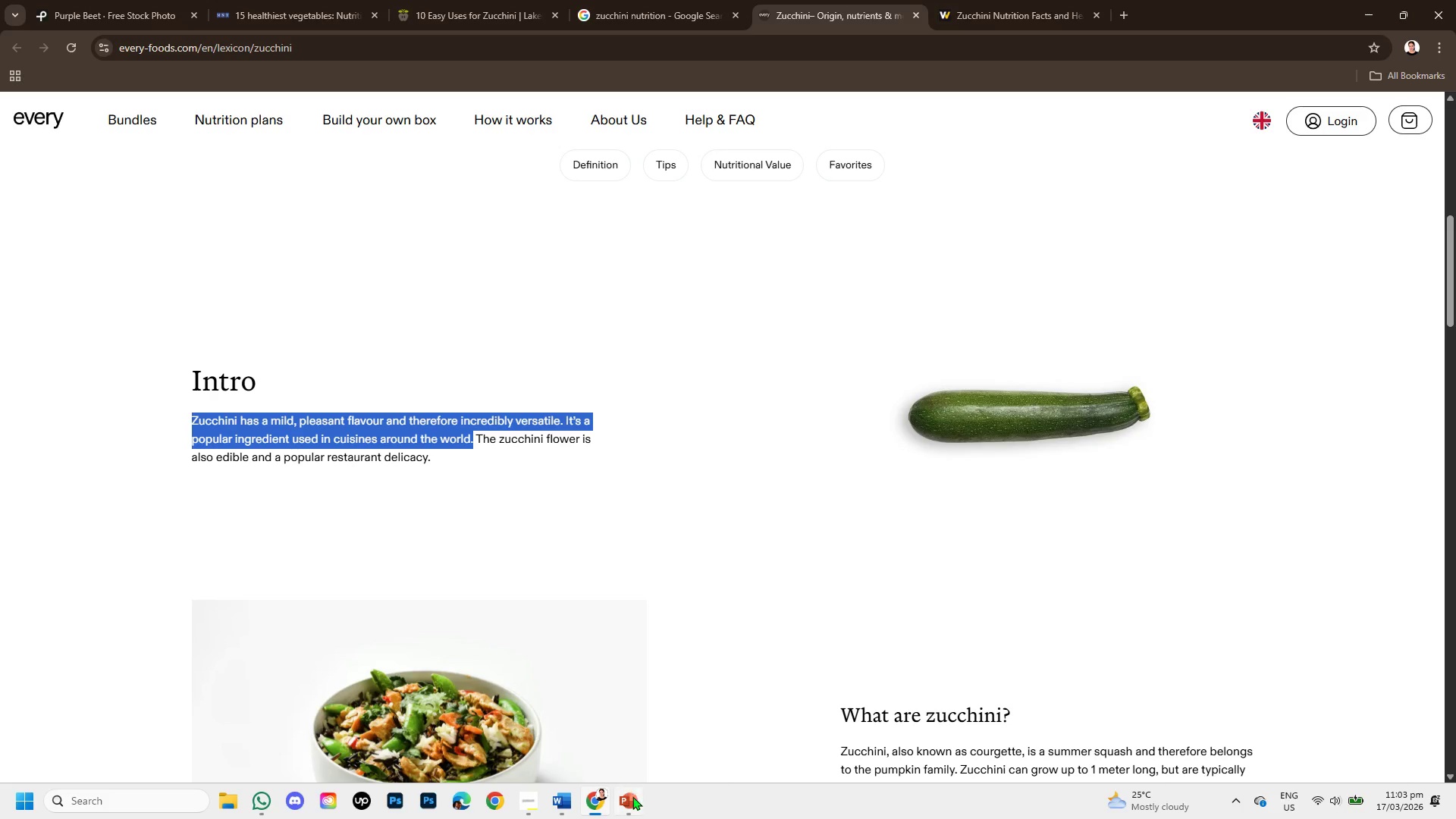 
left_click([632, 796])
 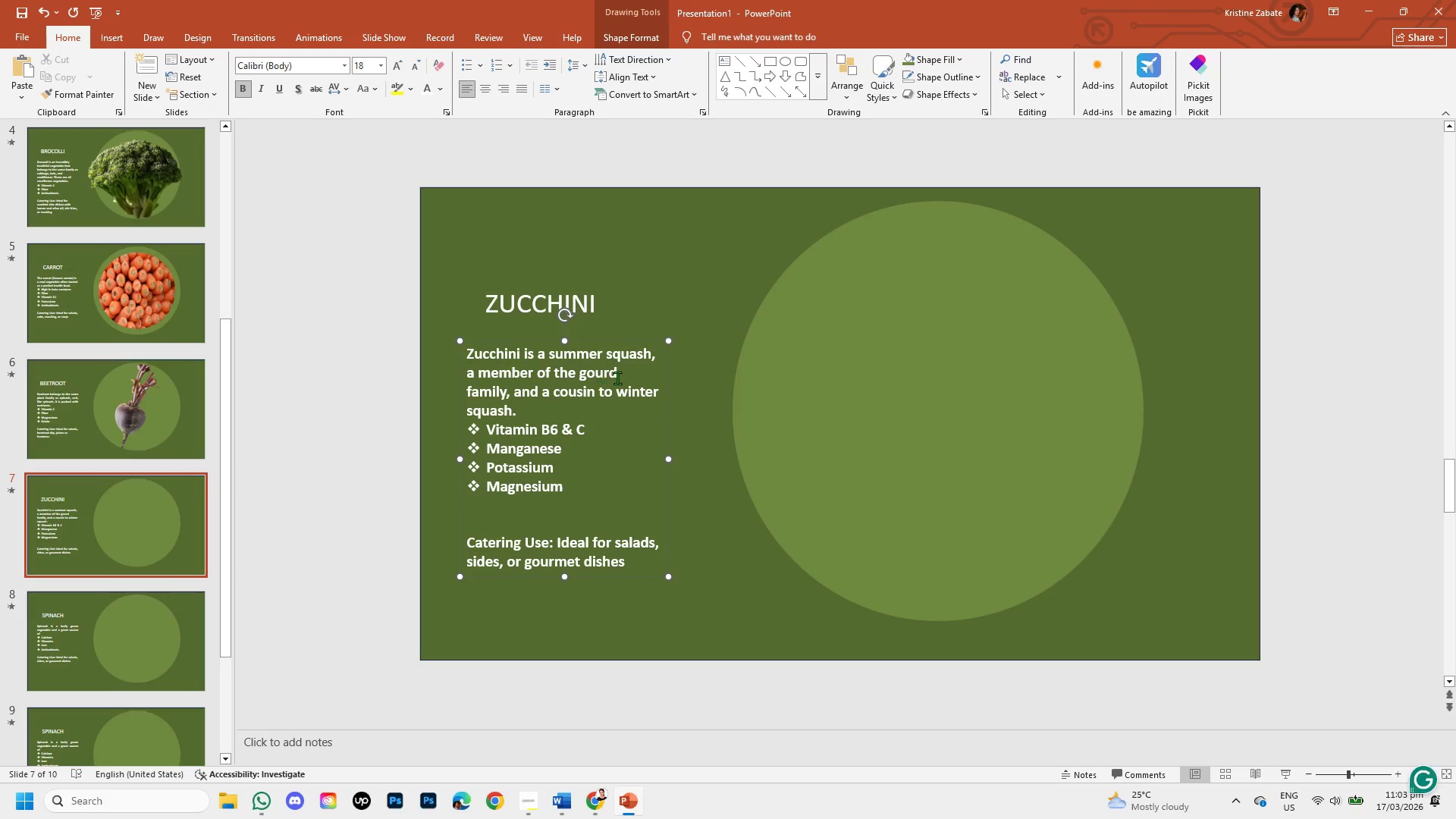 
left_click([617, 378])
 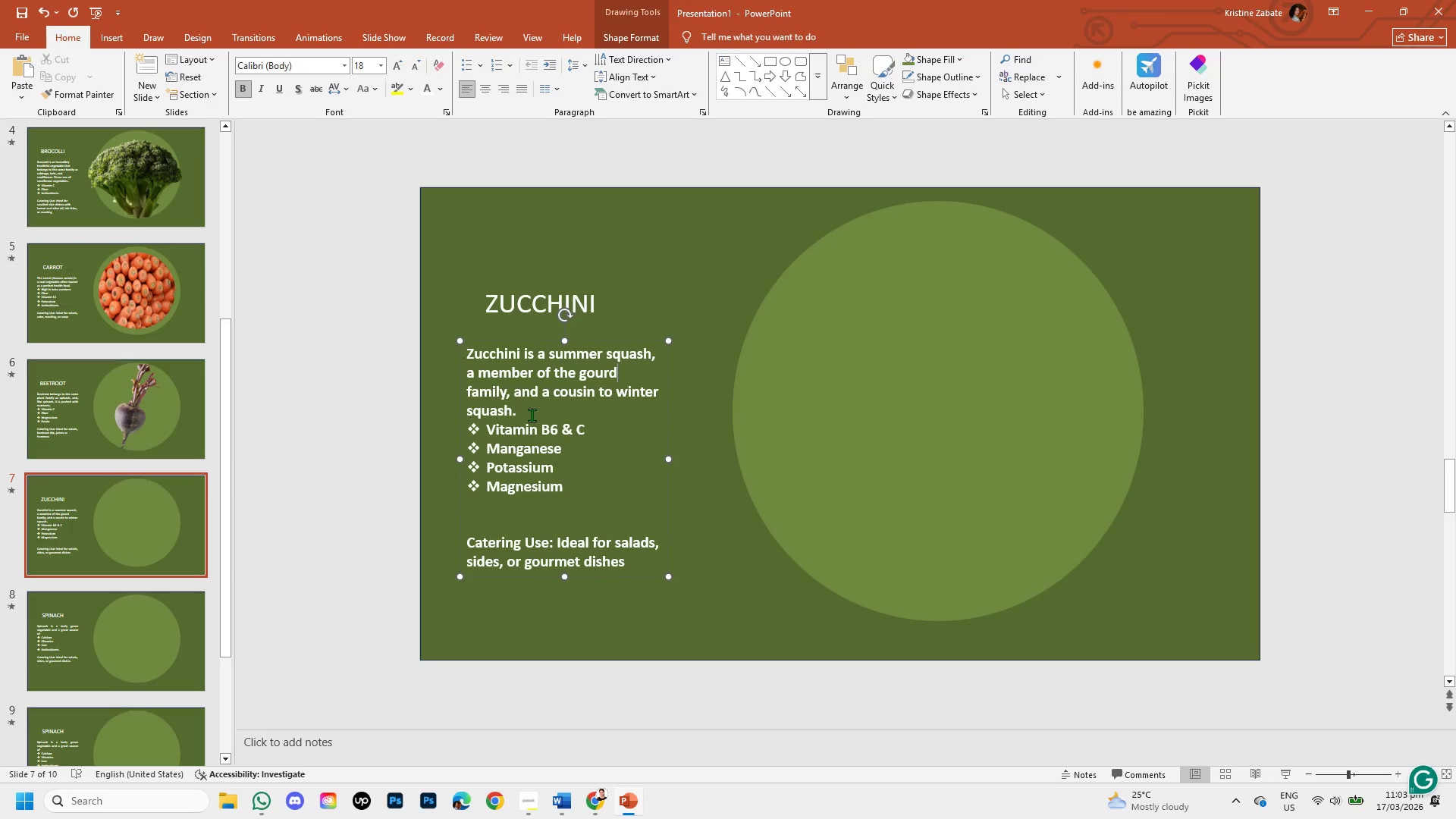 
left_click_drag(start_coordinate=[526, 415], to_coordinate=[496, 363])
 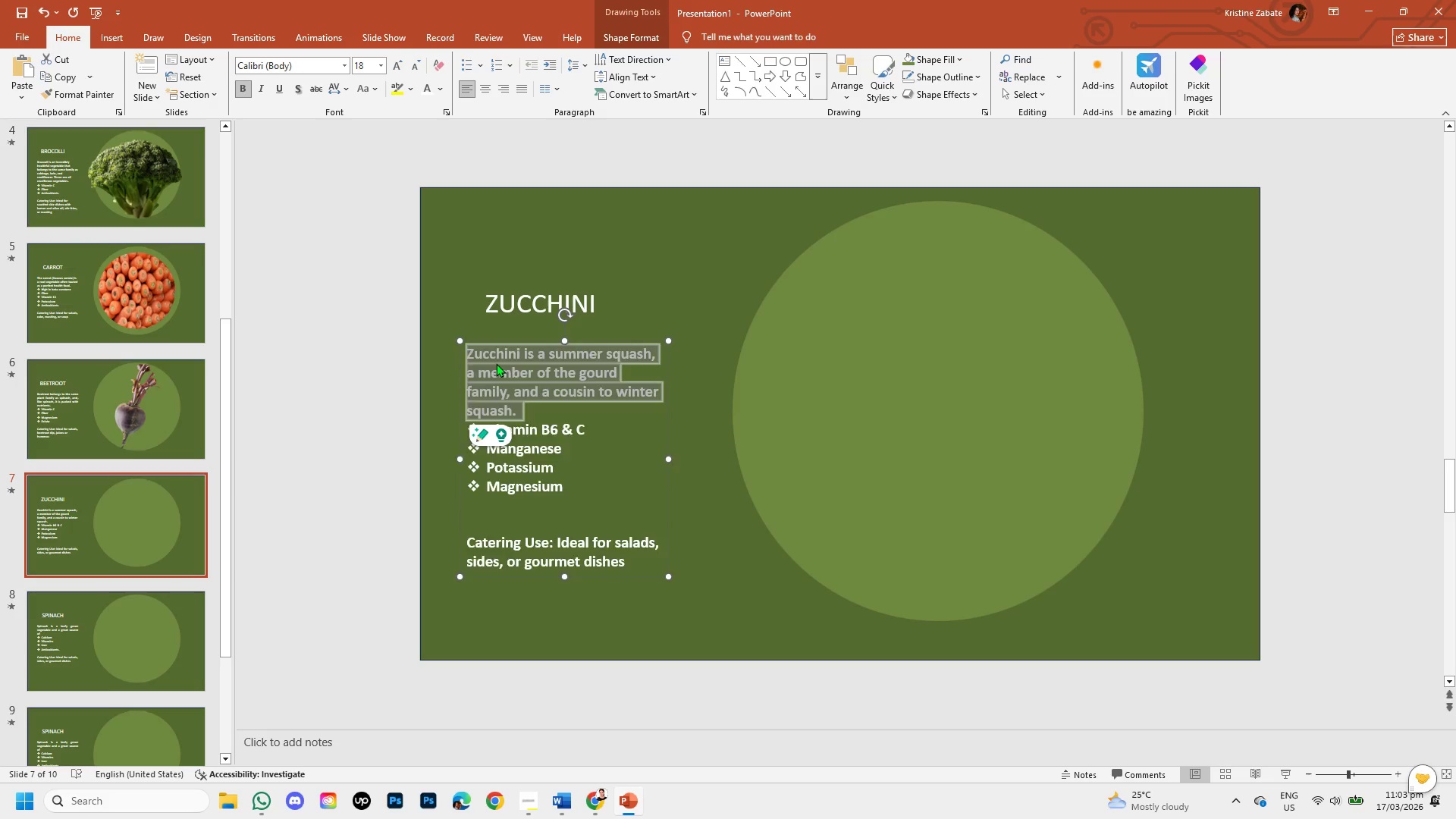 
key(Backspace)
 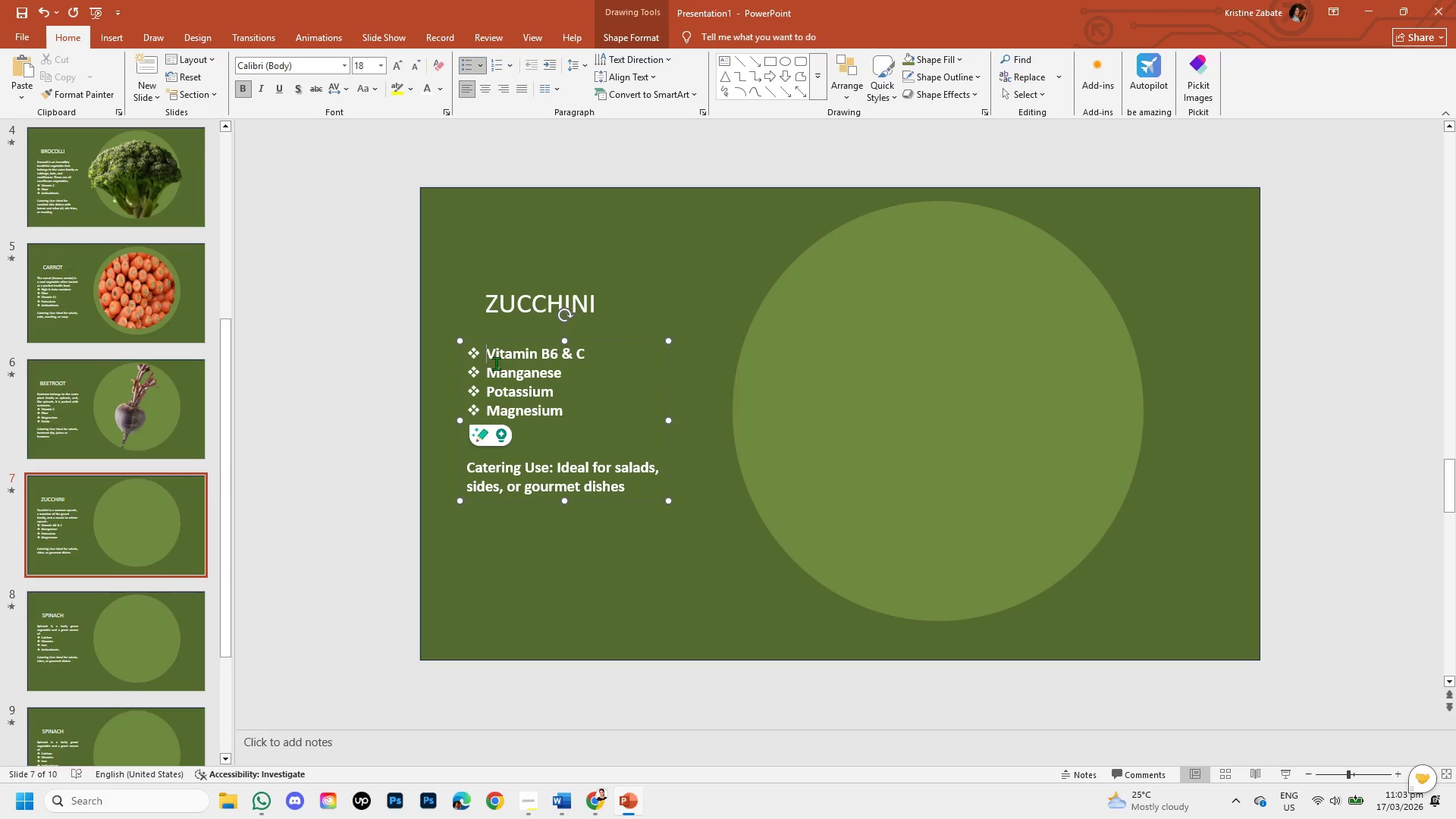 
key(Control+V)
 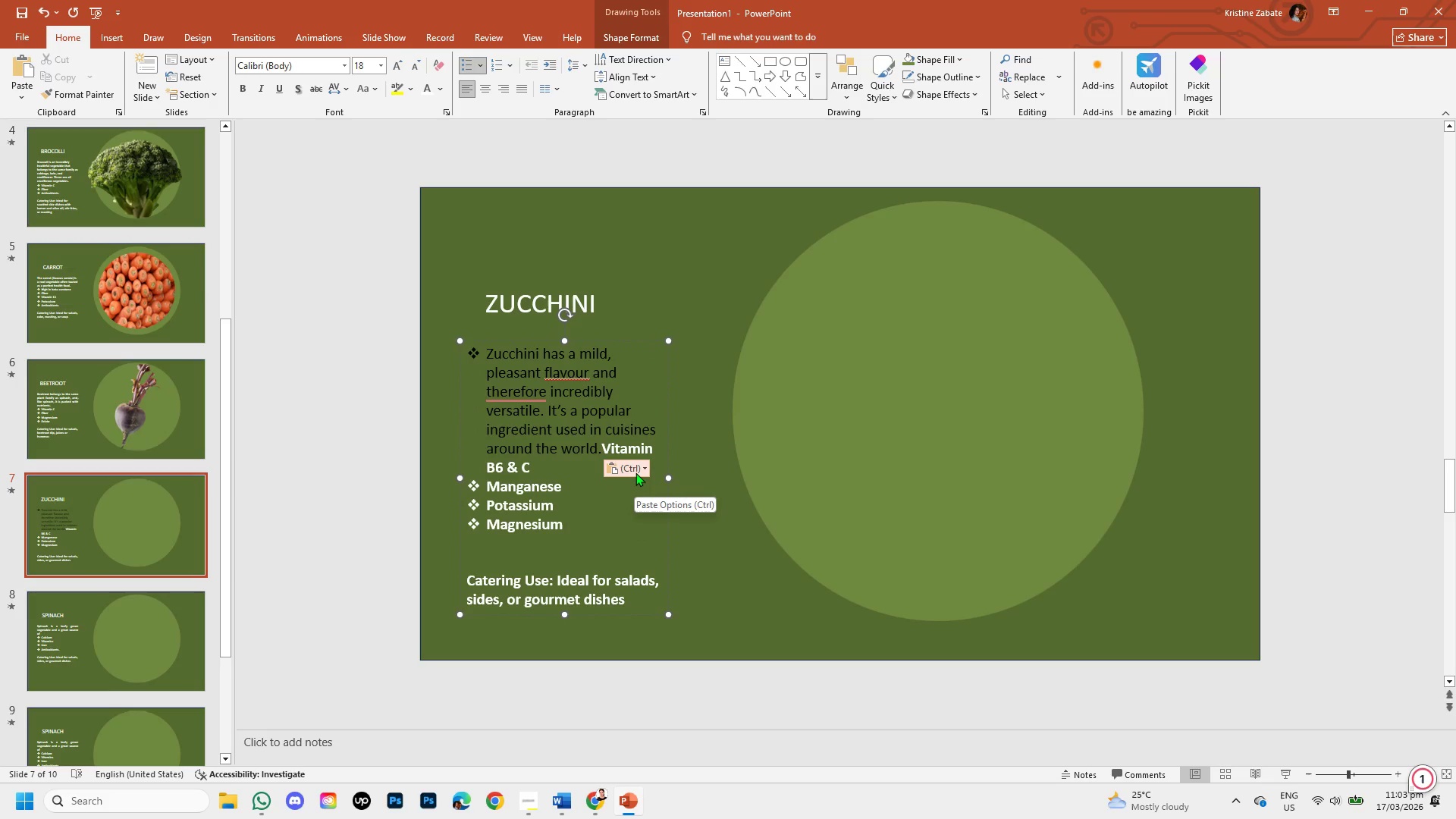 
left_click([642, 467])
 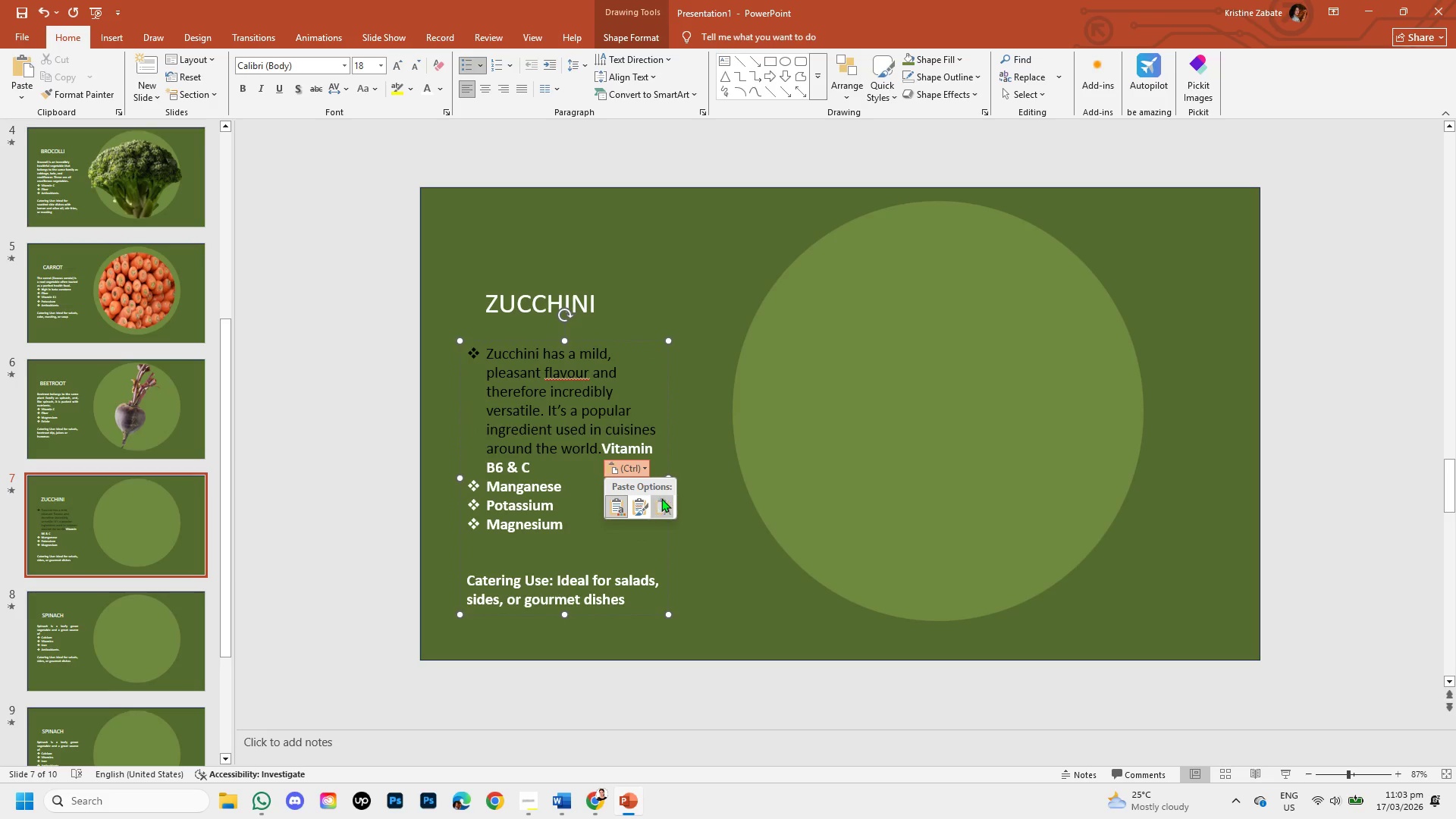 
left_click([661, 498])
 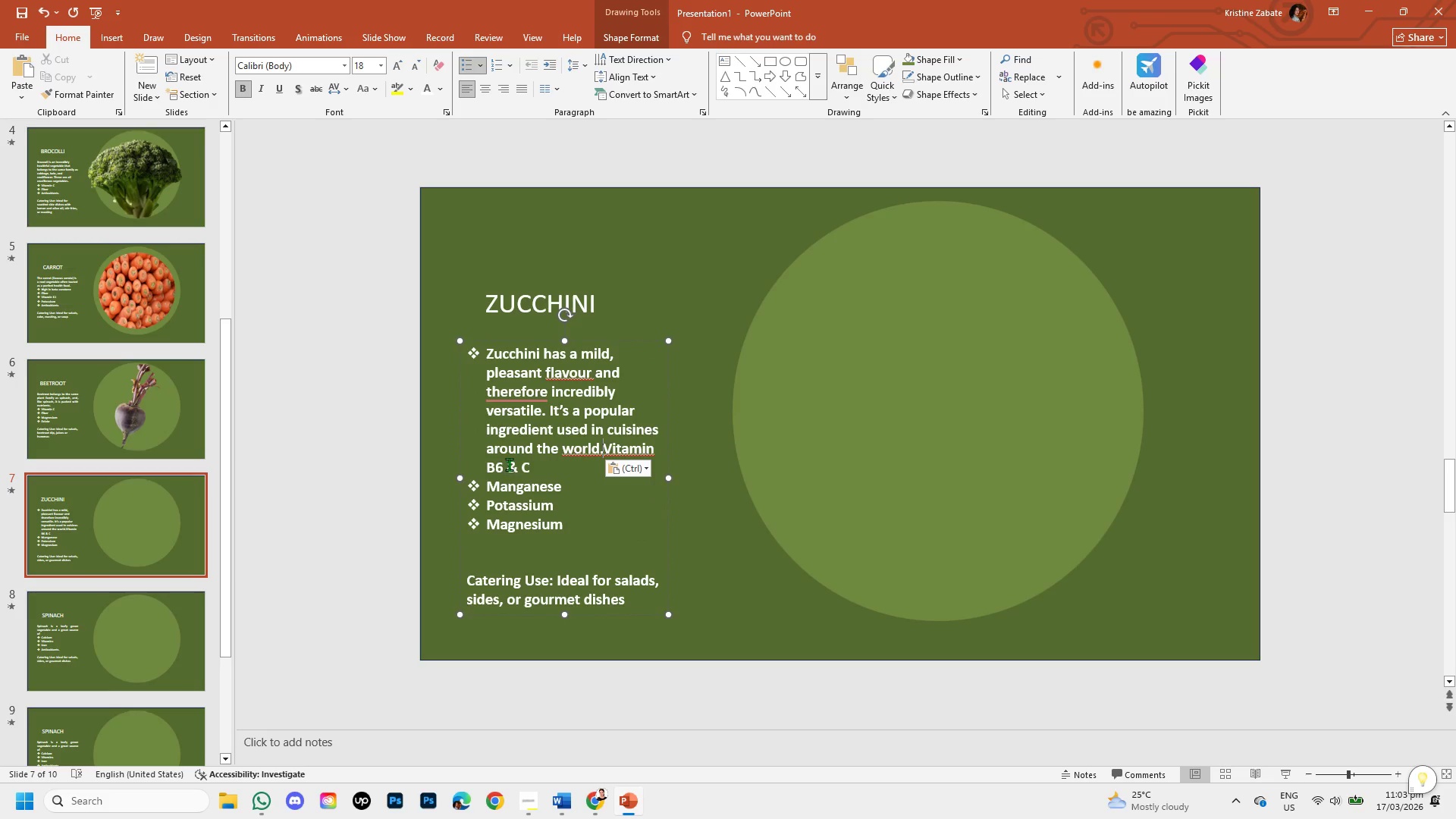 
left_click([487, 461])
 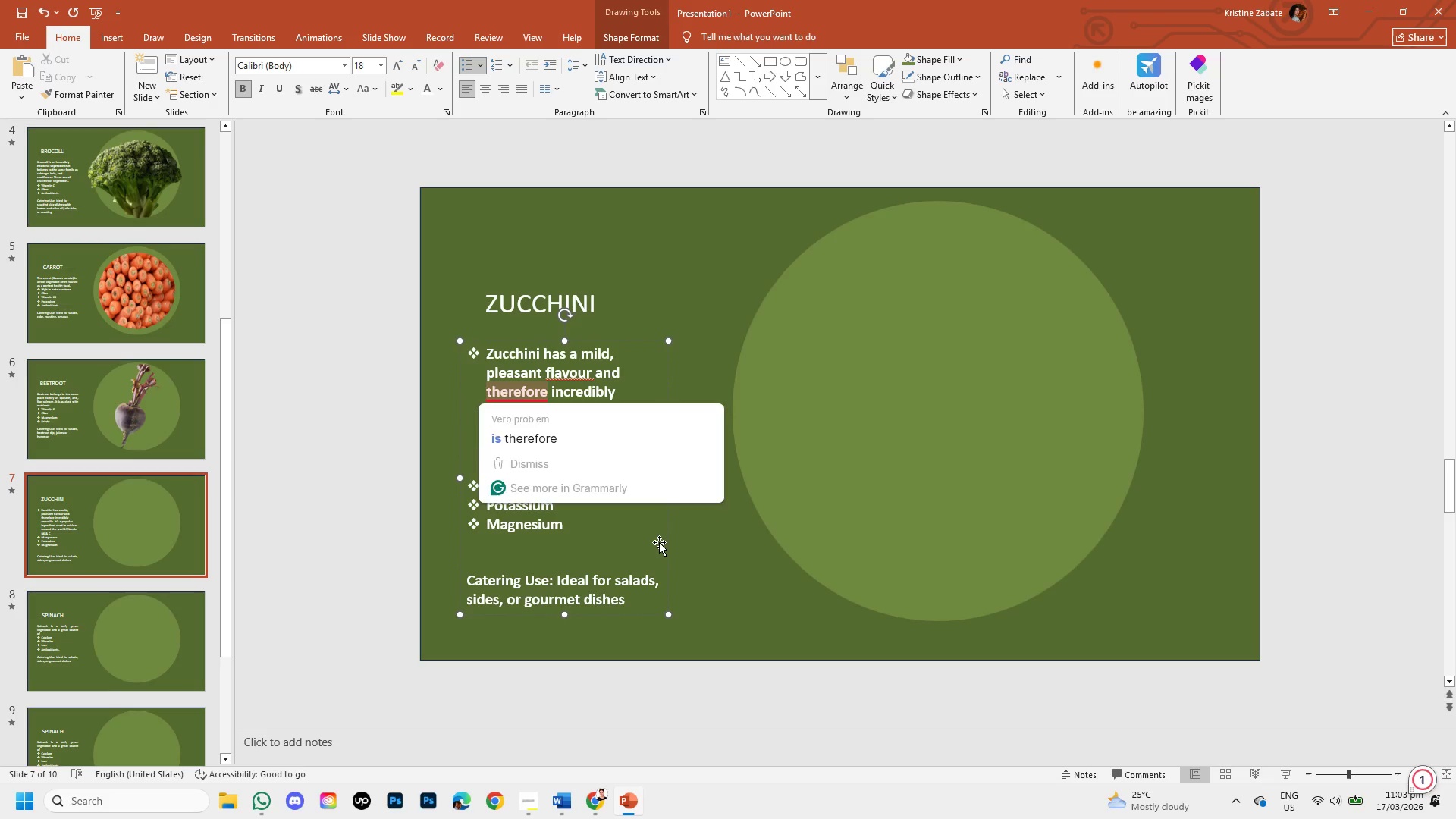 
wait(5.84)
 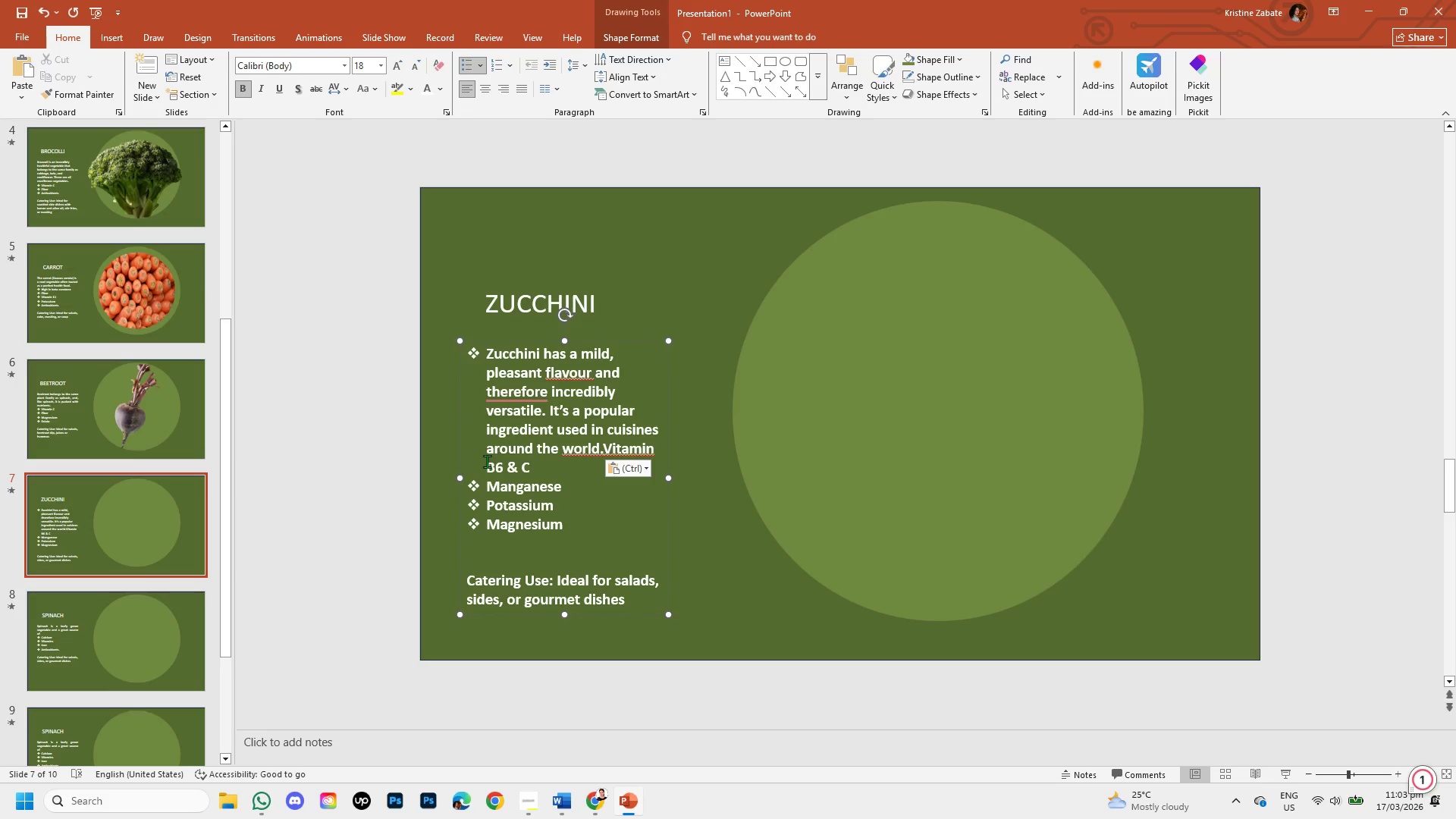 
left_click([605, 449])
 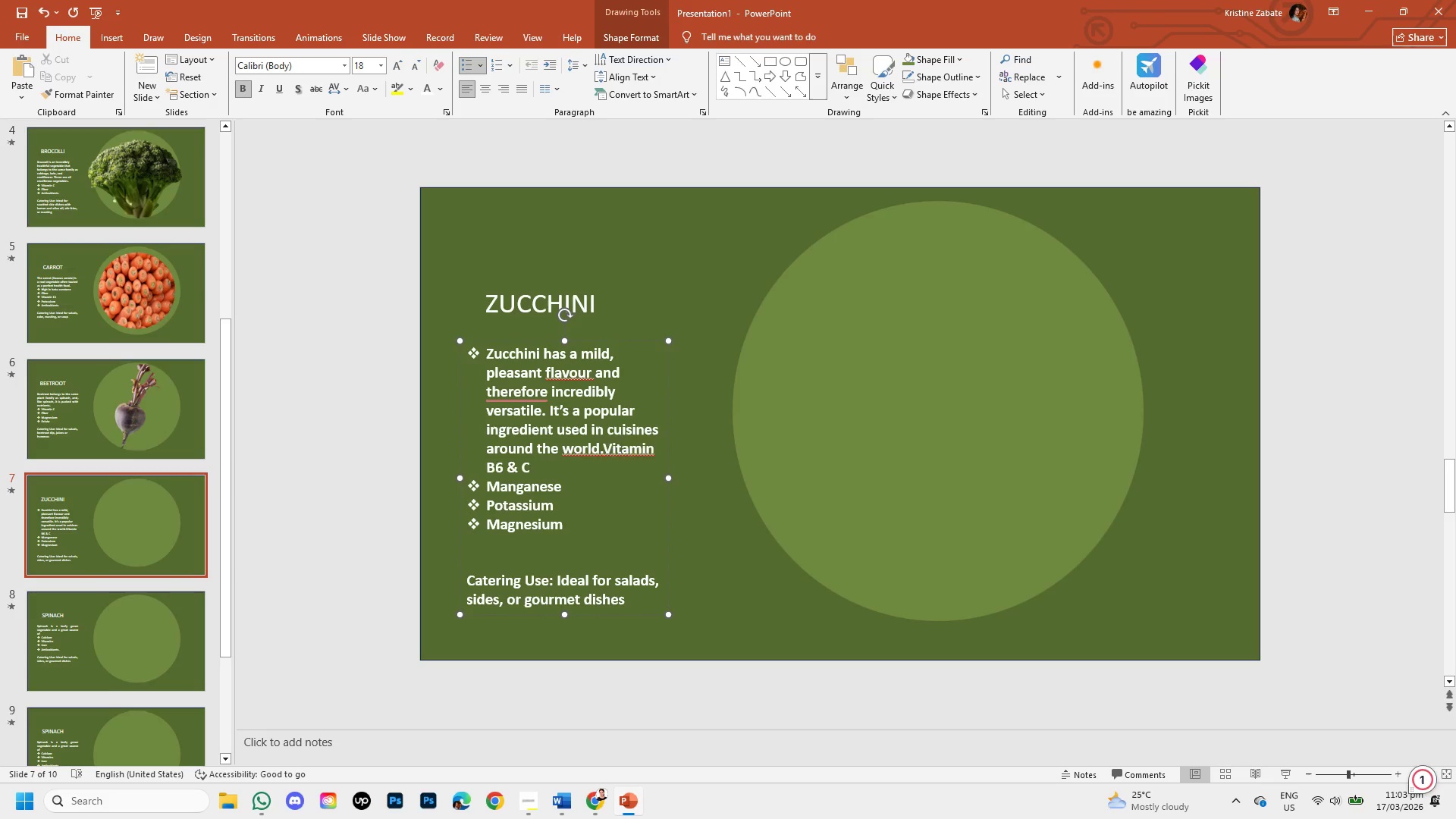 
key(Enter)
 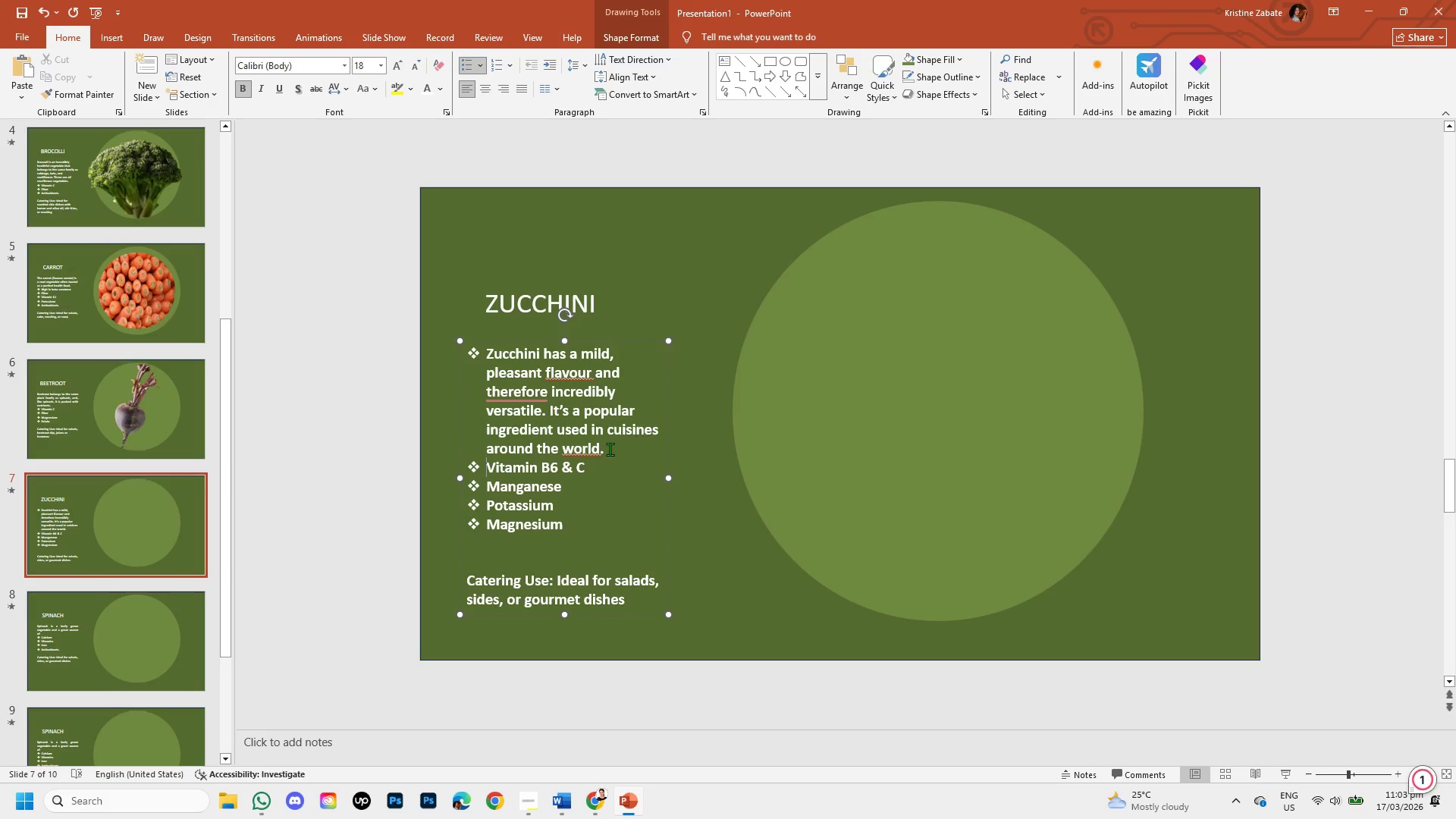 
left_click([595, 446])
 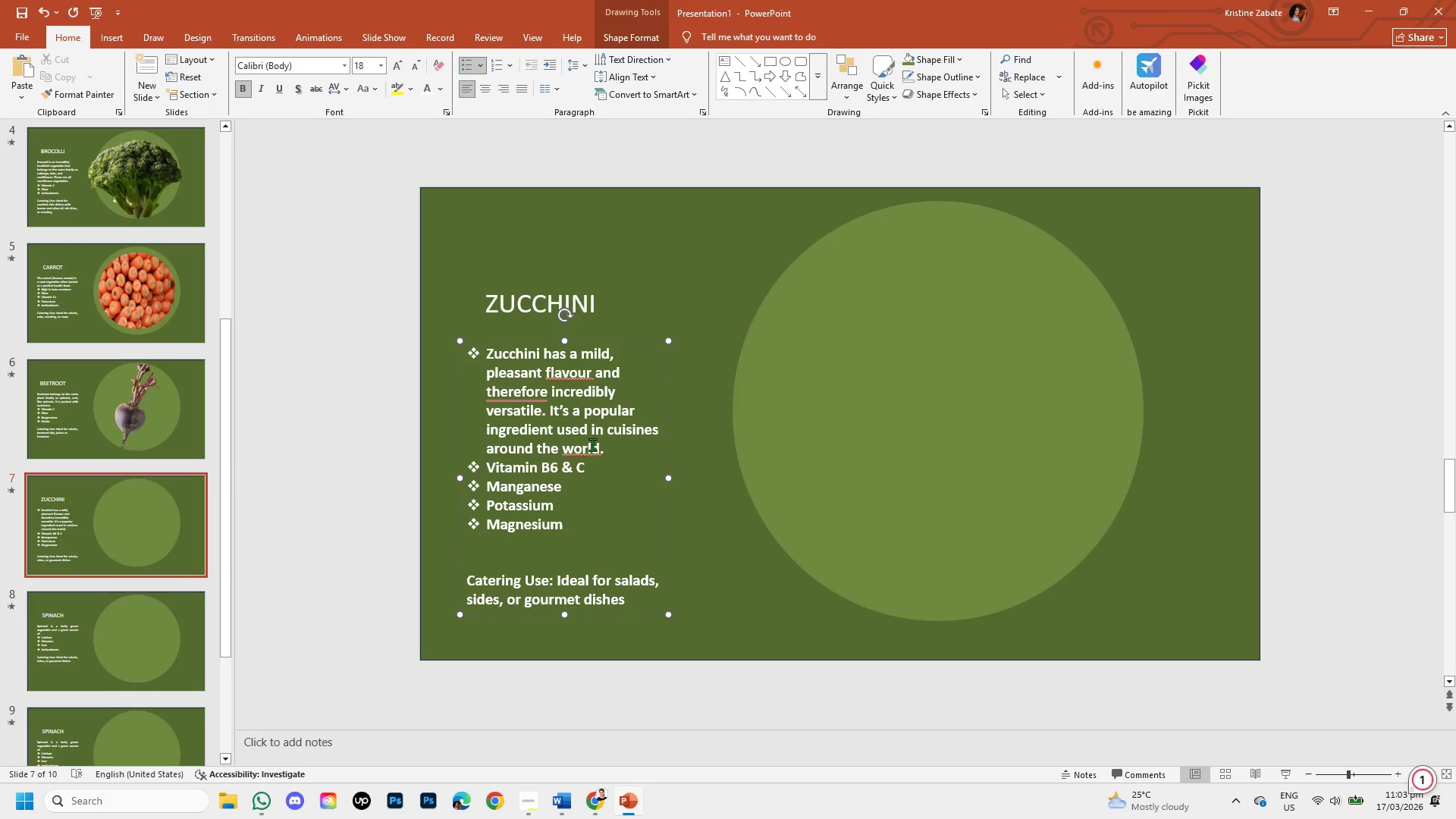 
right_click([592, 444])
 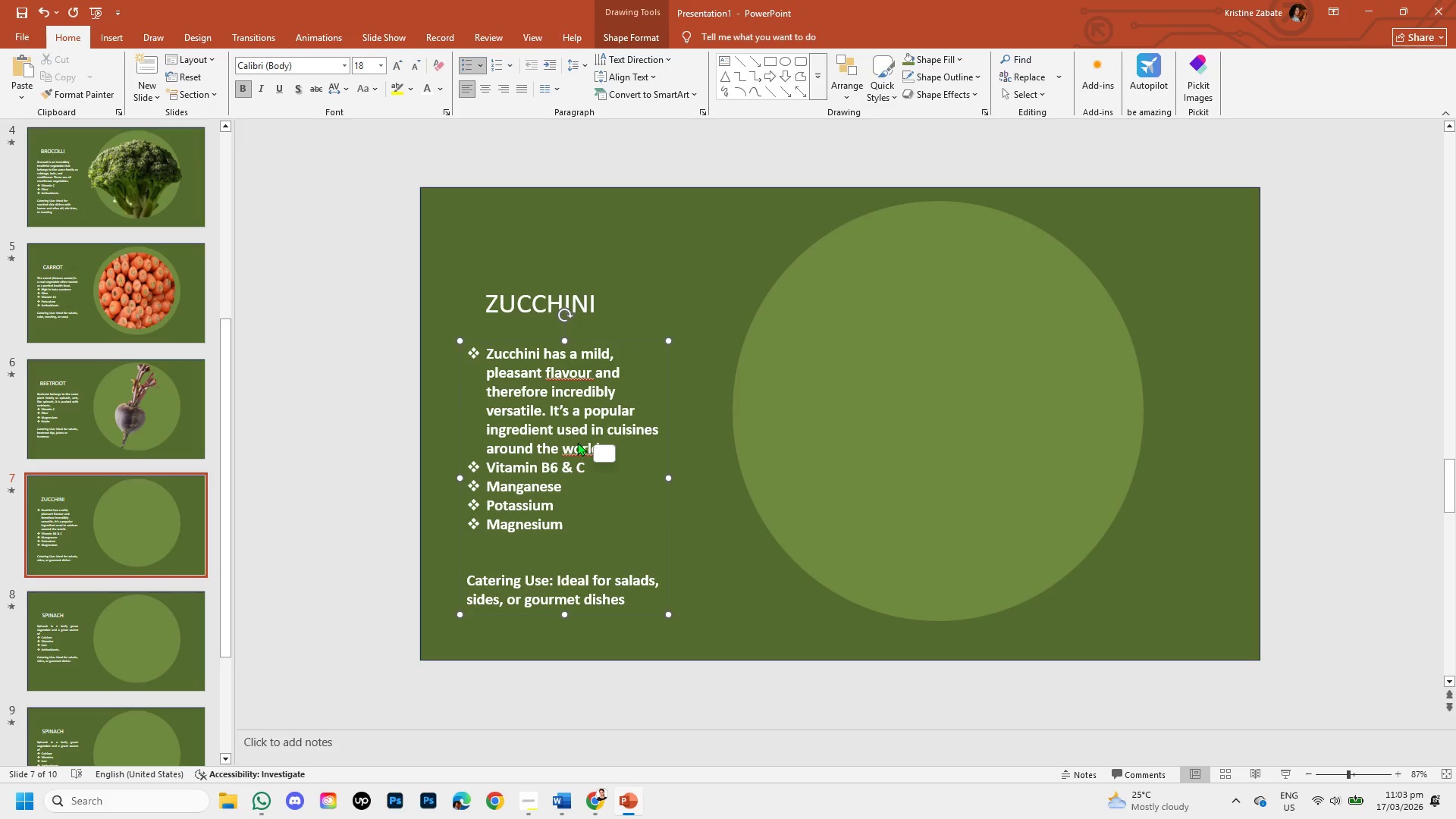 
left_click([577, 442])
 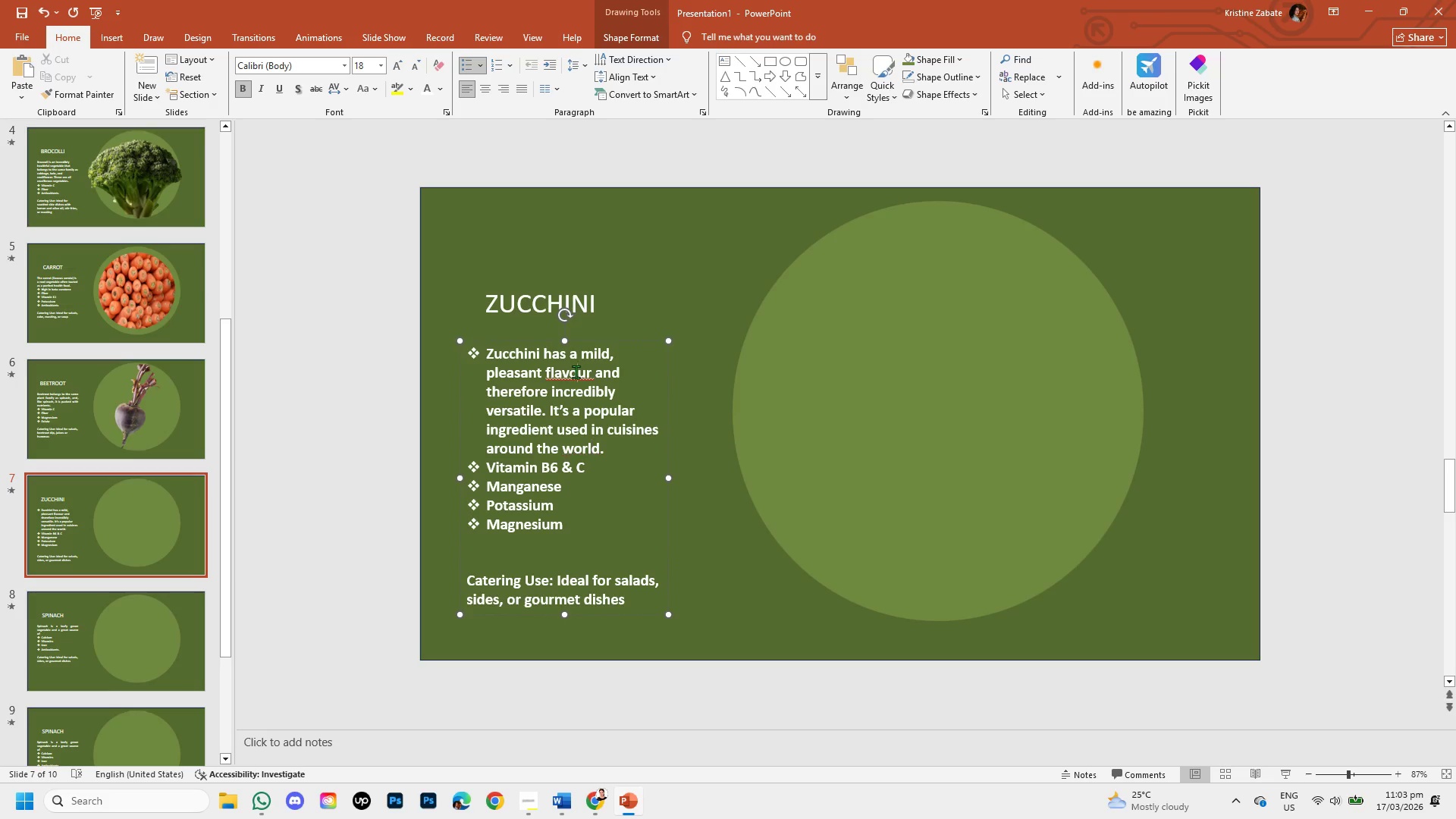 
left_click([576, 372])
 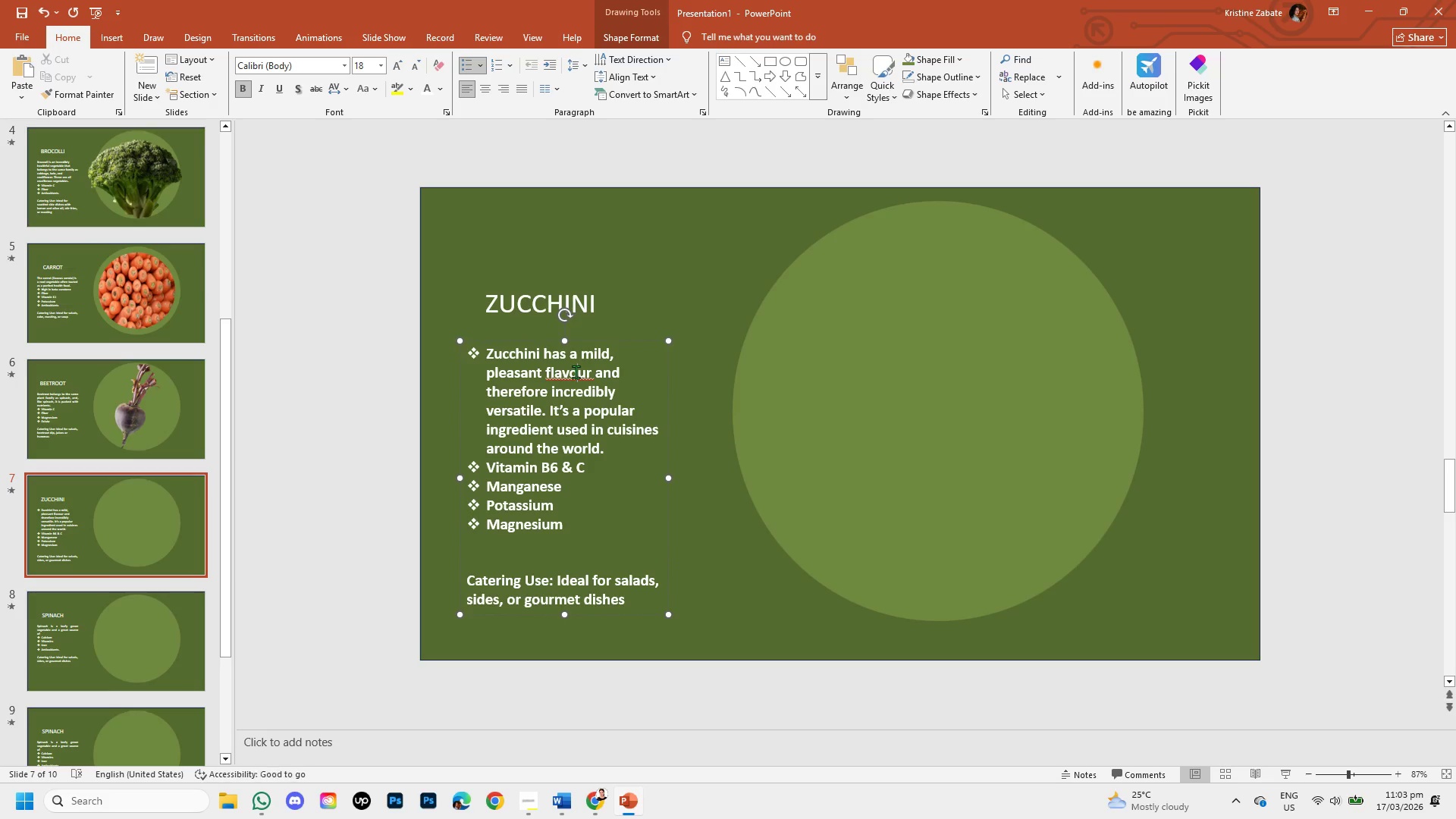 
right_click([576, 372])
 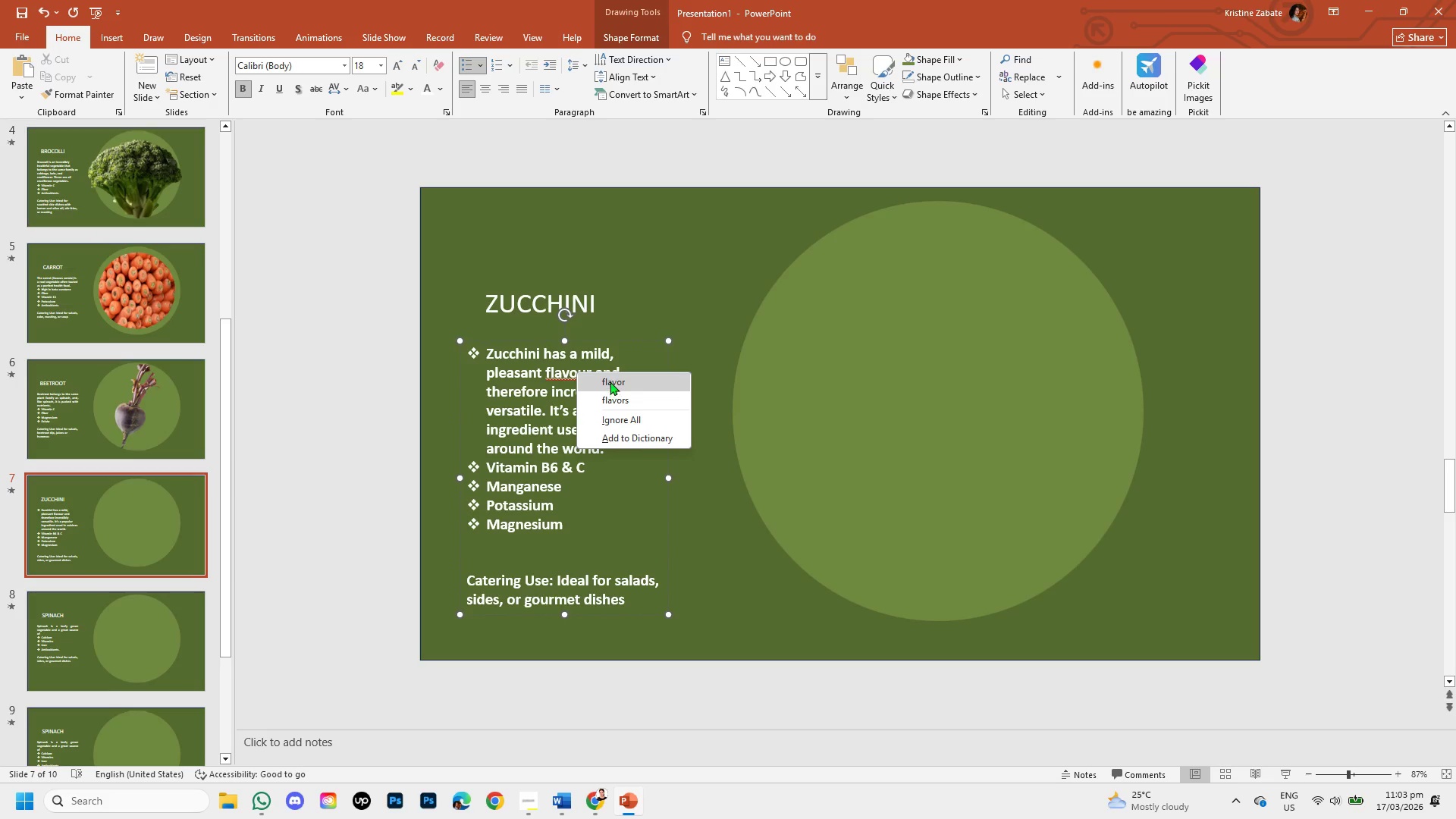 
left_click([610, 381])
 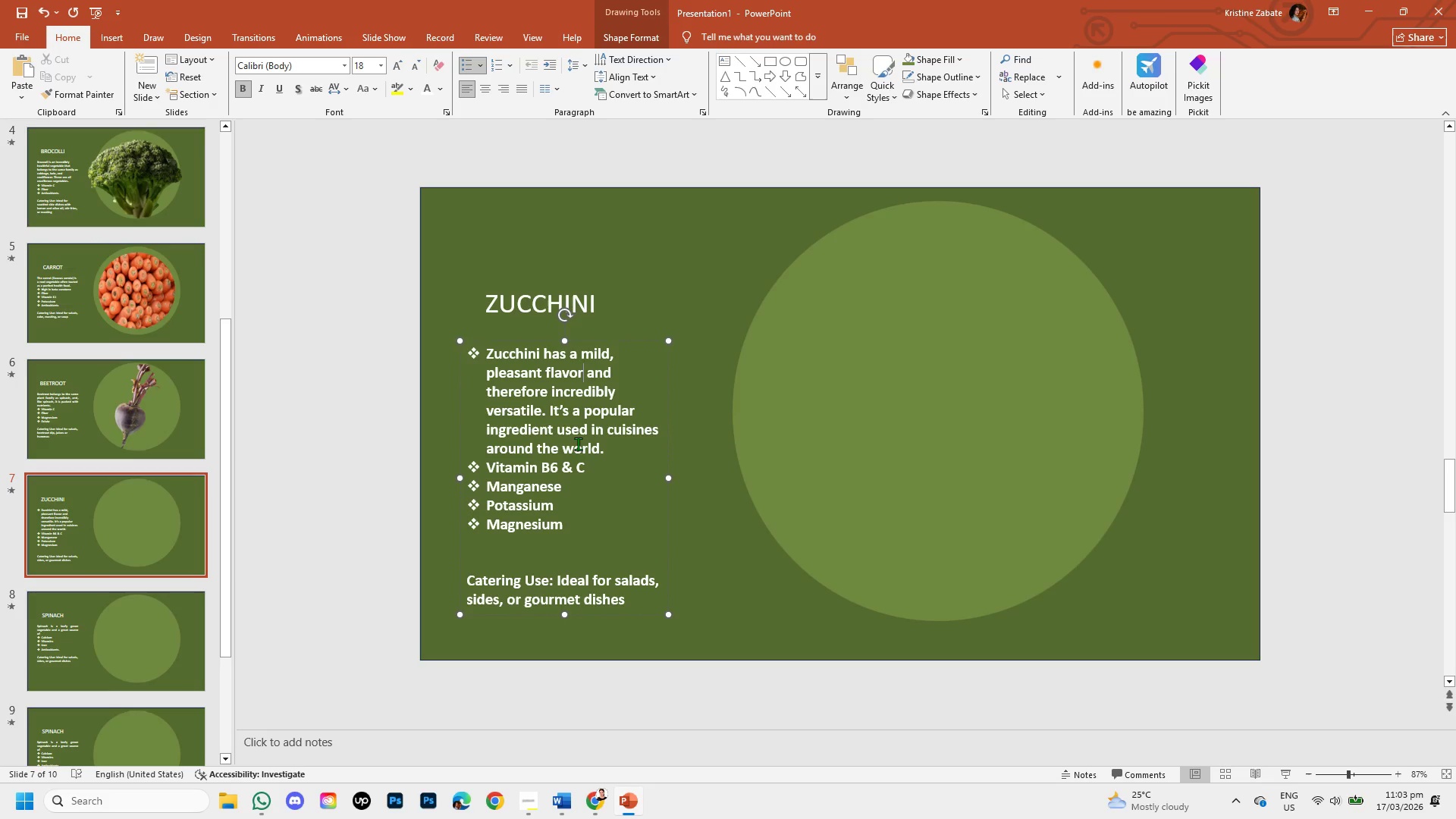 
left_click([578, 444])
 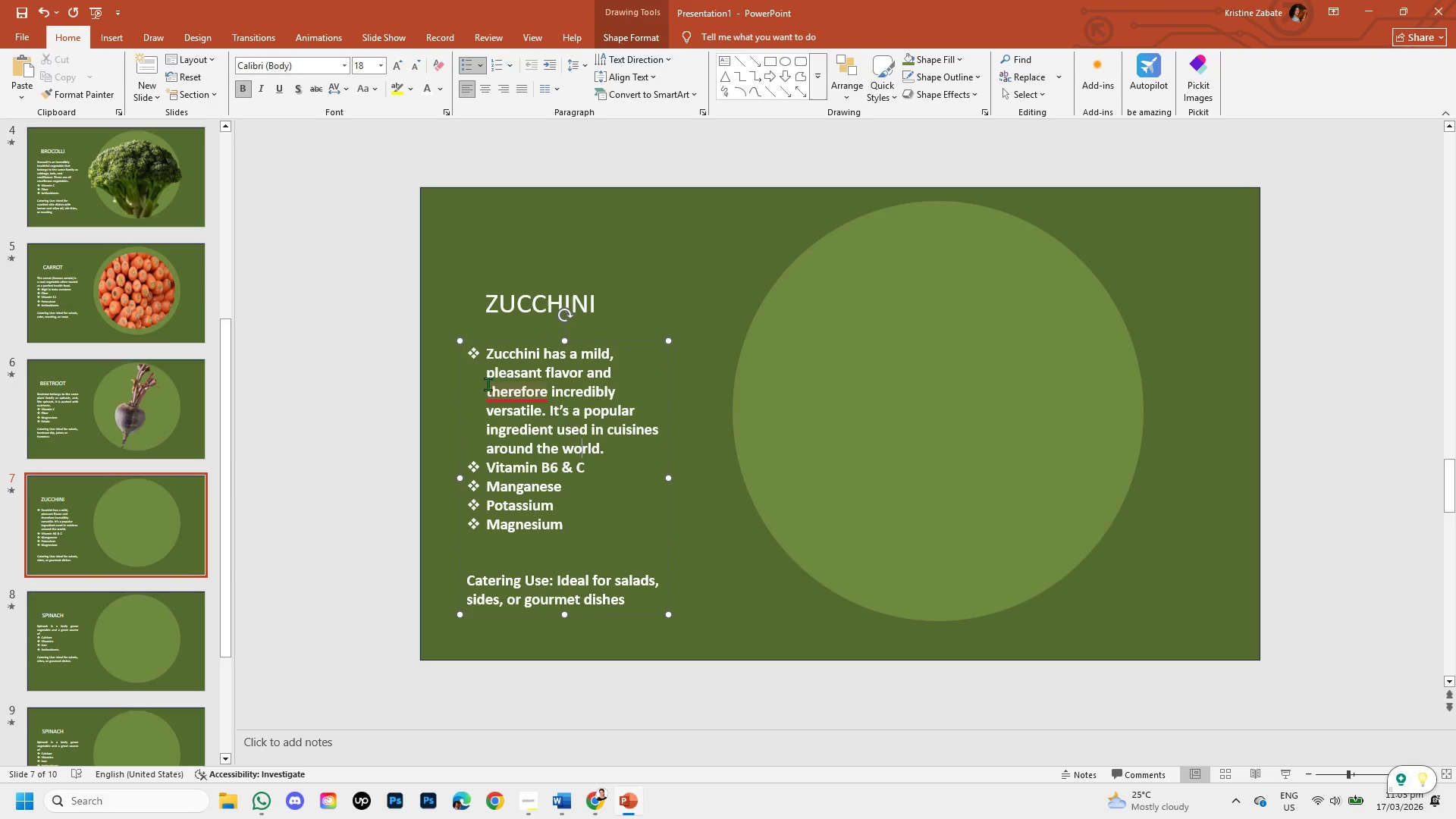 
left_click([489, 384])
 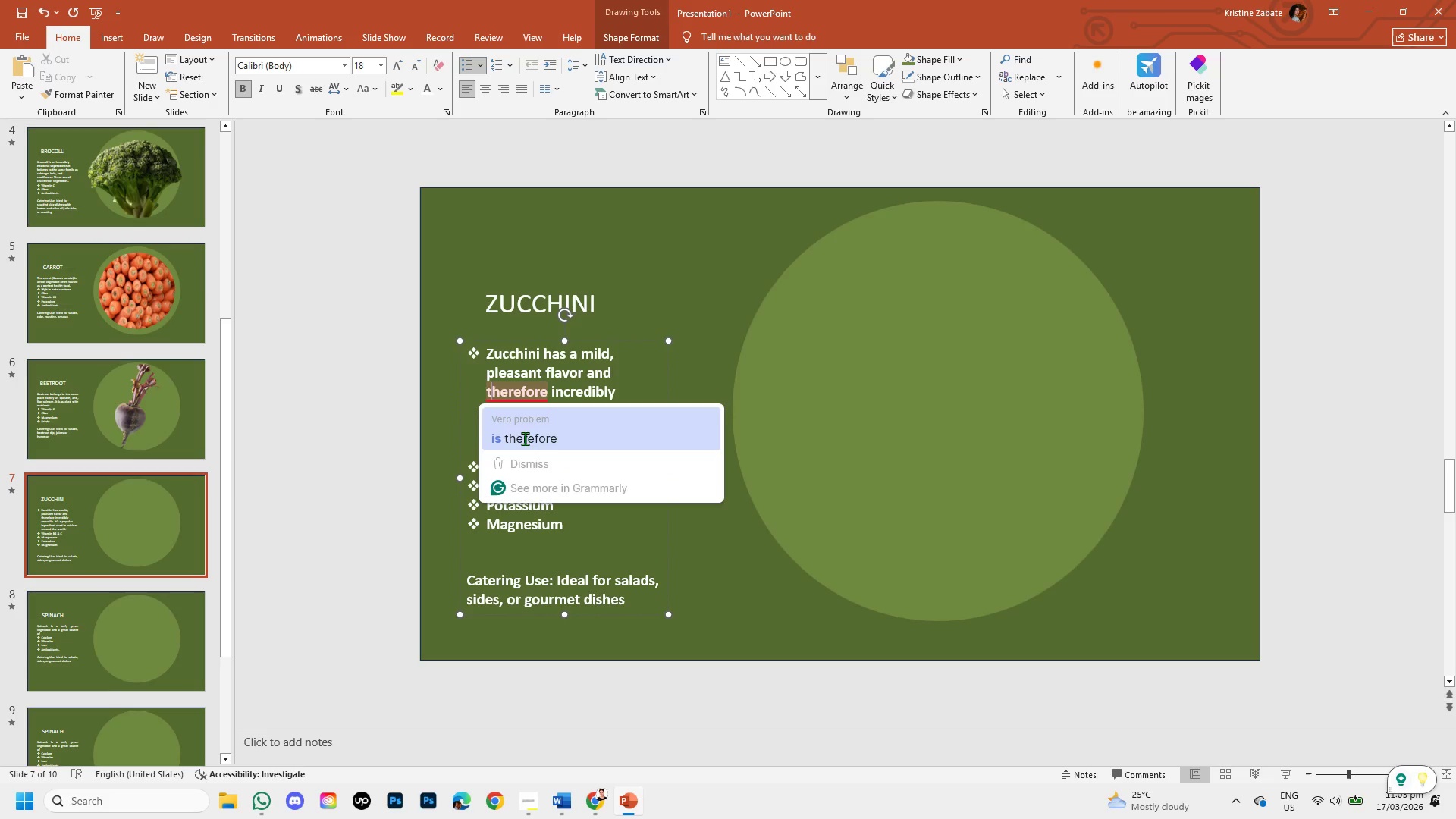 
left_click([525, 438])
 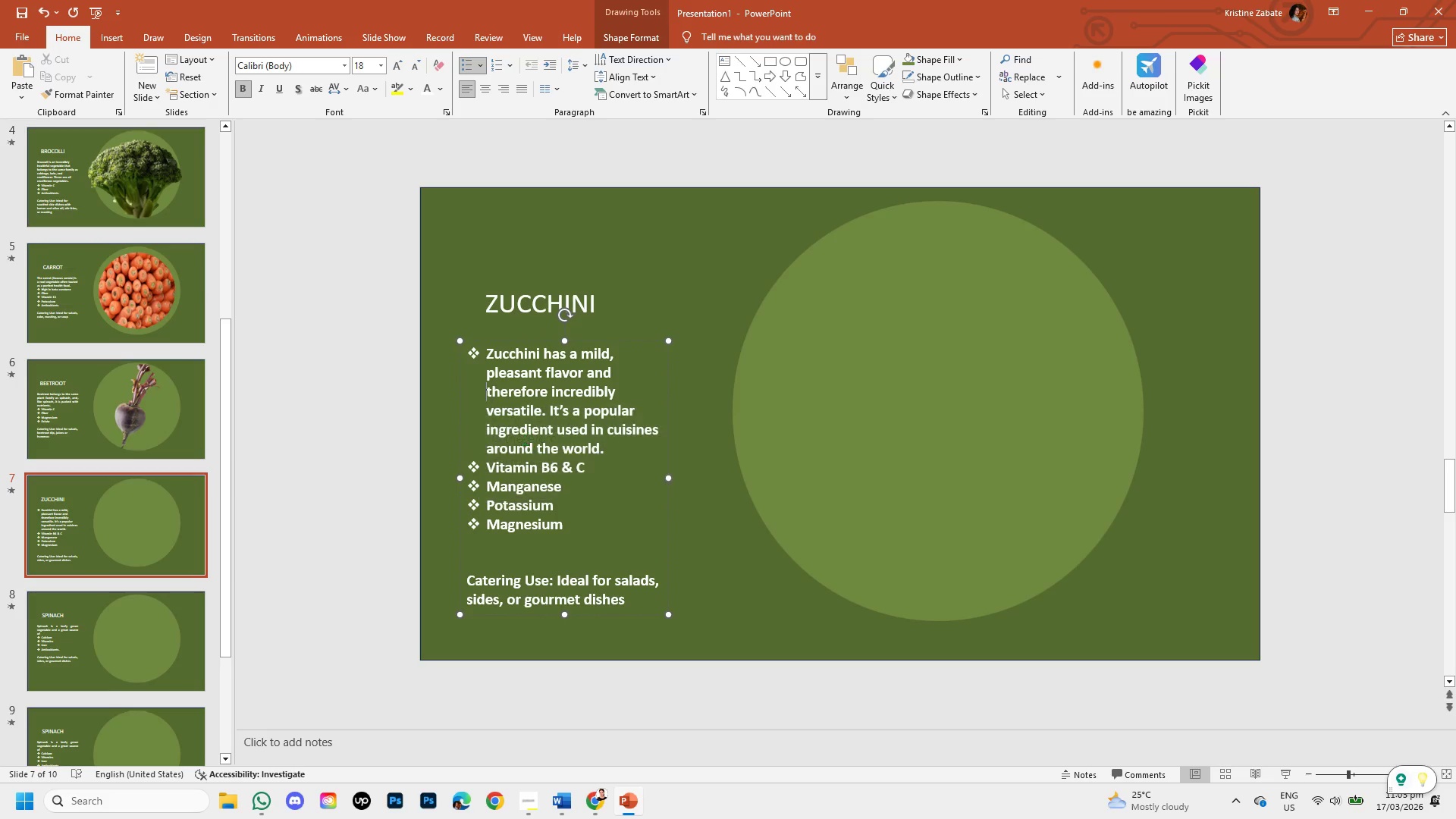 
key(Unknown)
 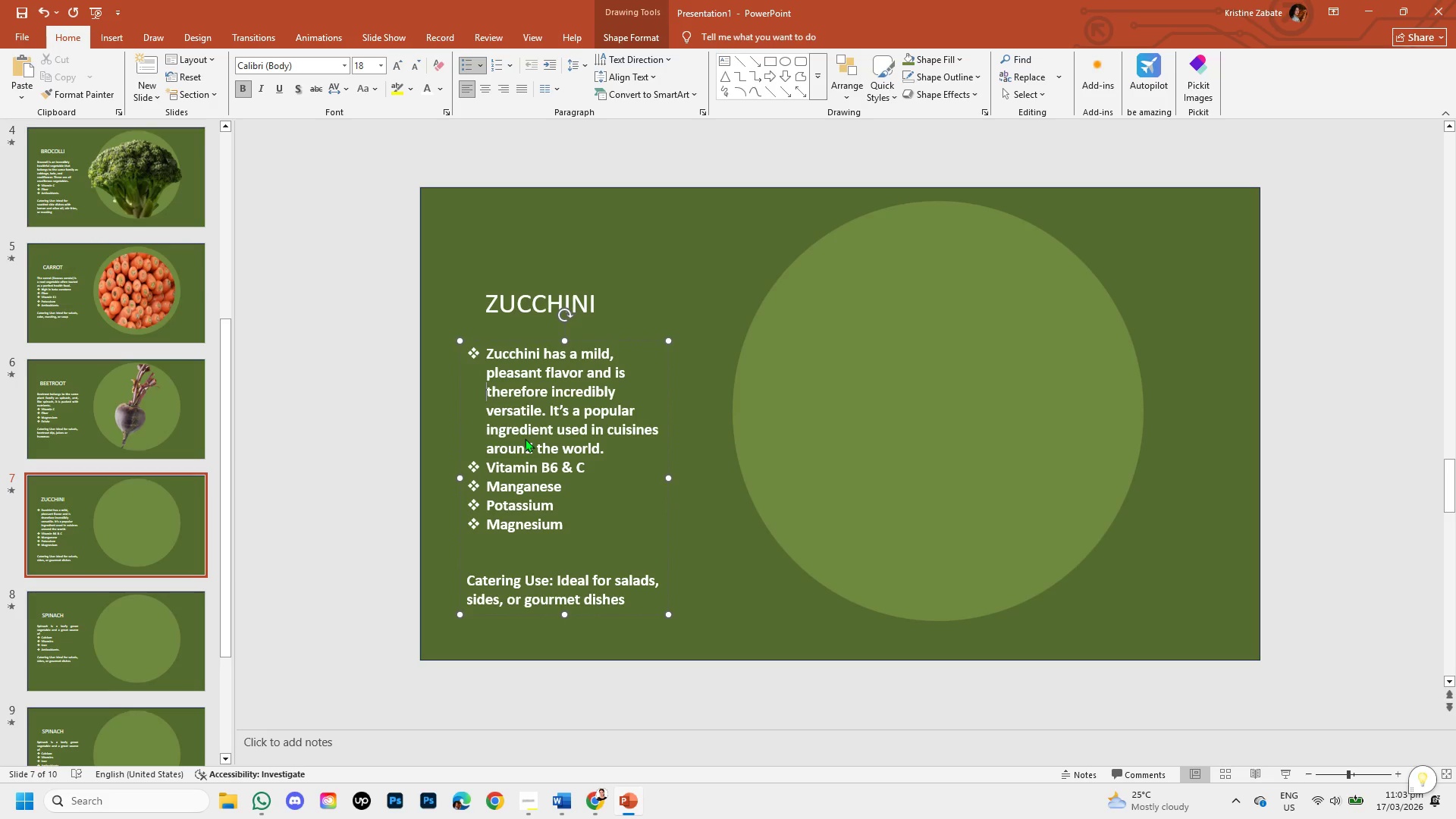 
key(Unknown)
 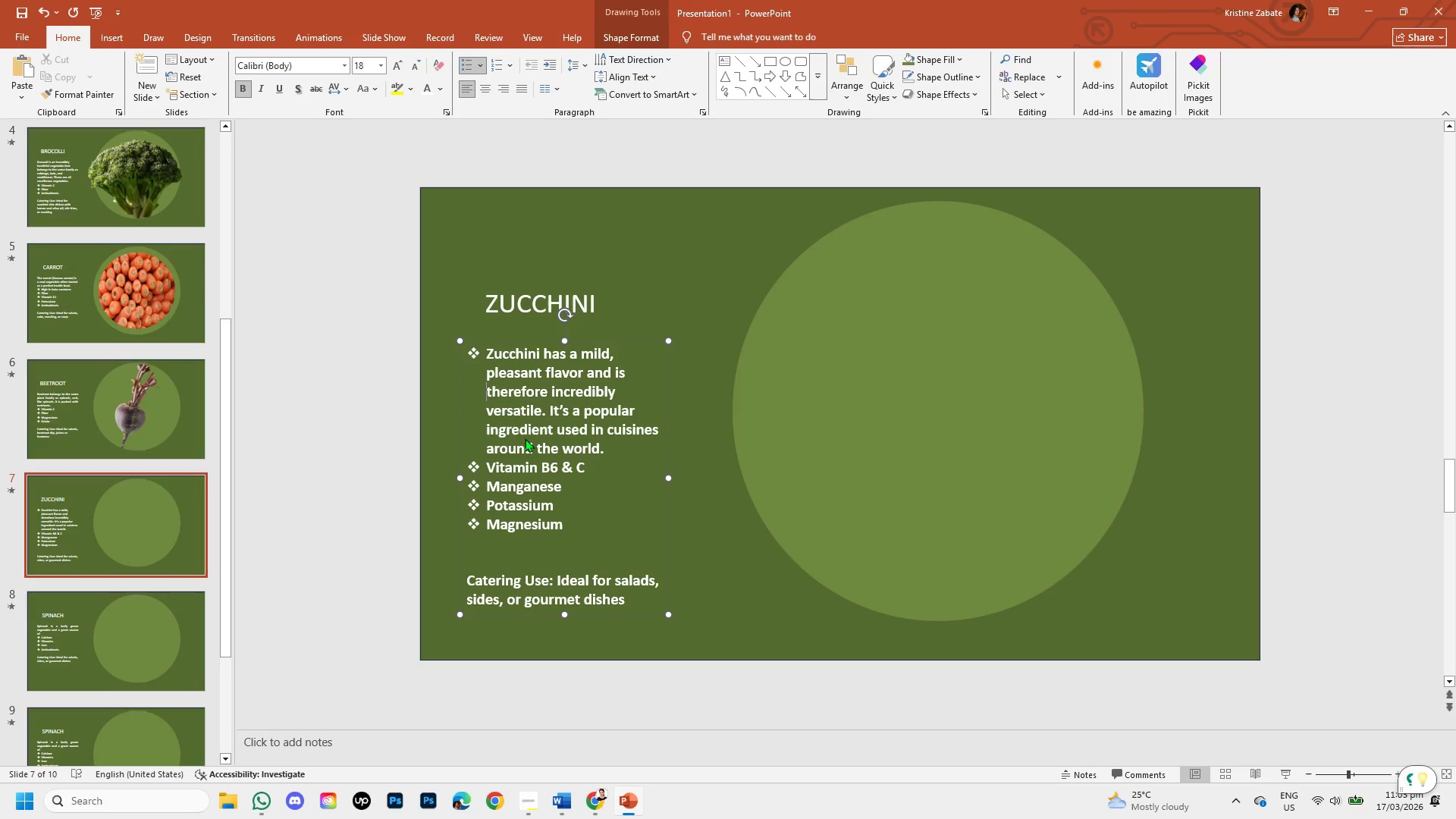 
key(Unknown)
 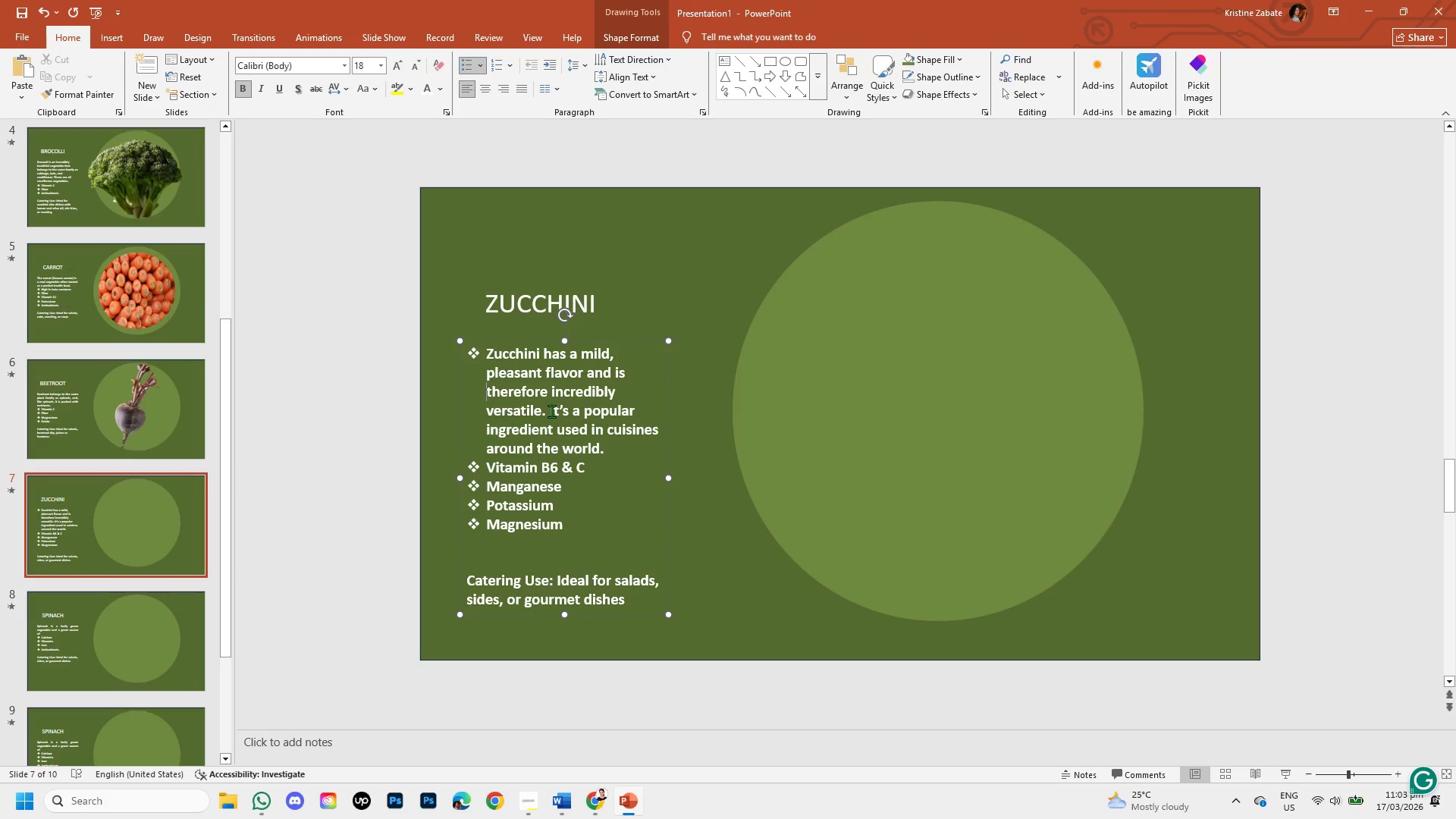 
wait(17.88)
 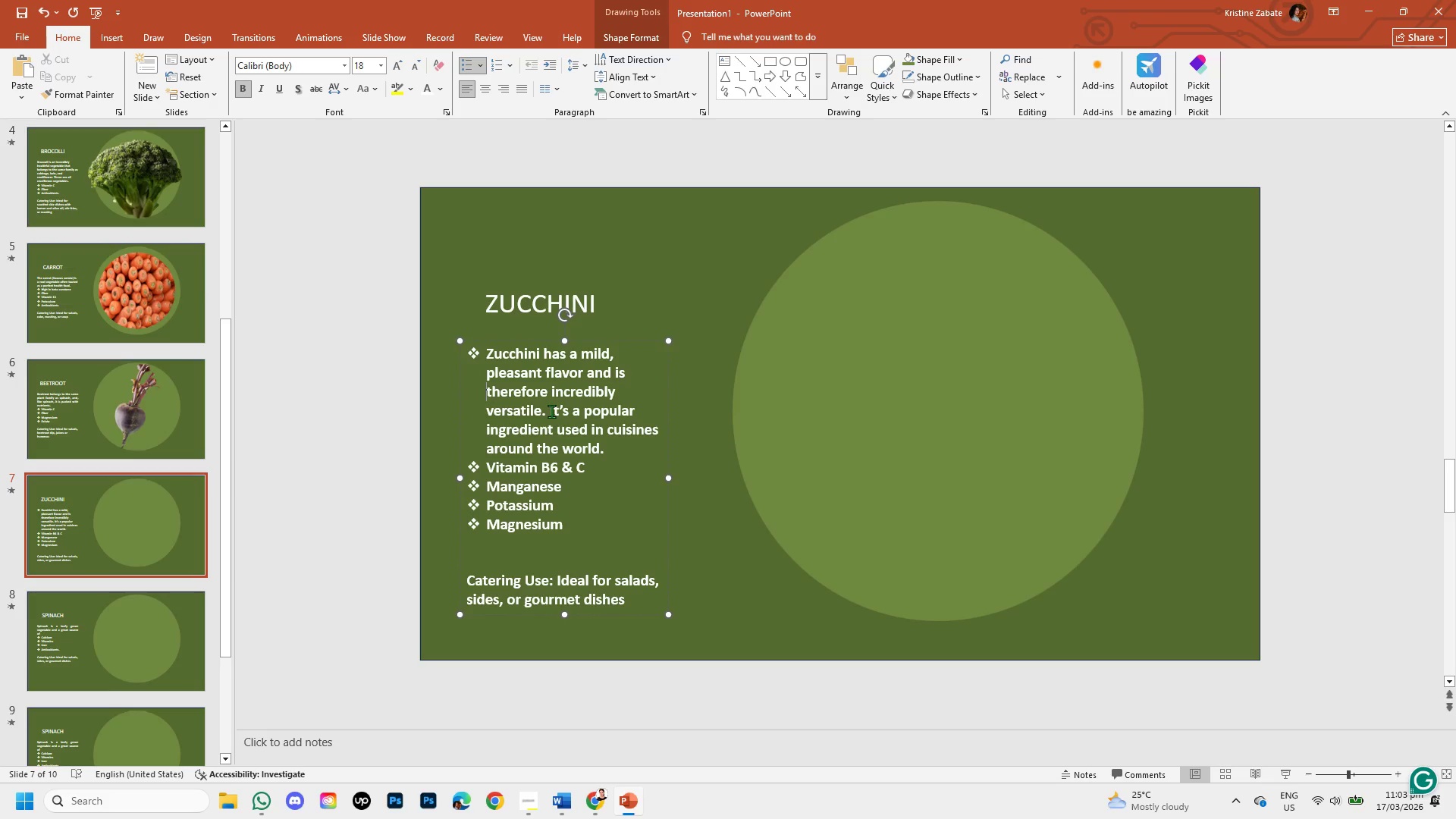 
left_click([487, 352])
 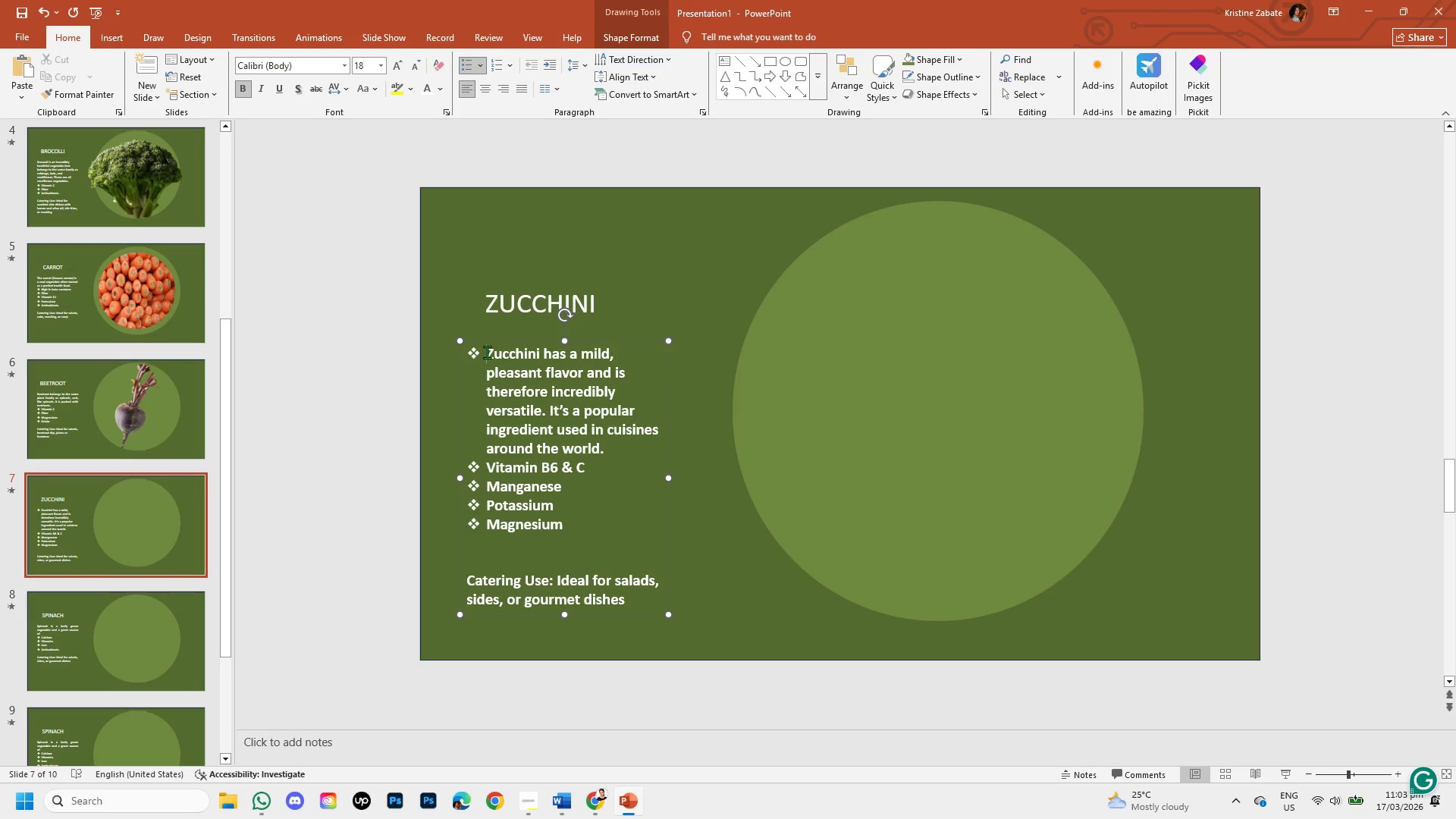 
key(Backspace)
 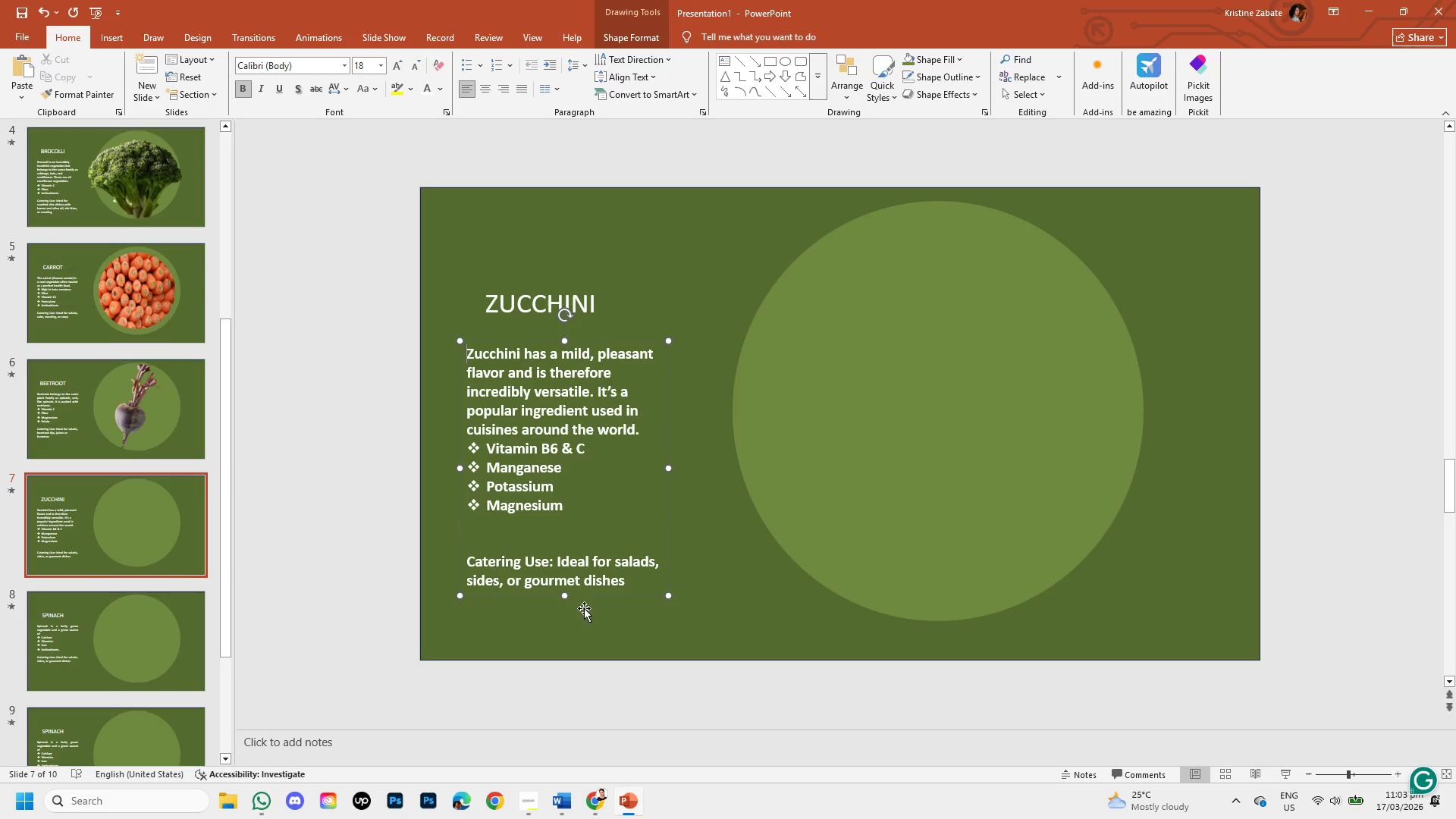 
left_click([584, 620])
 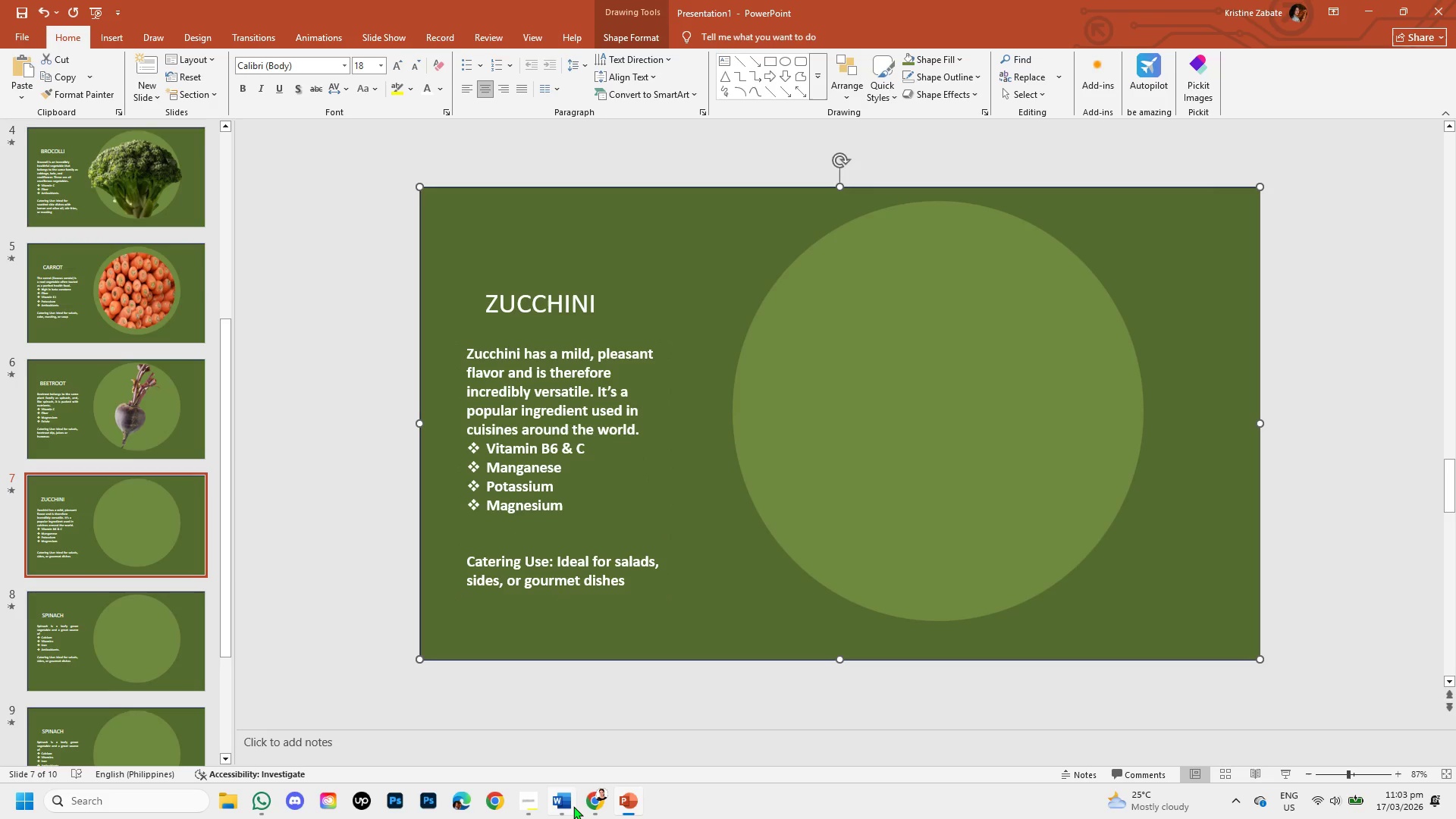 
left_click([591, 808])
 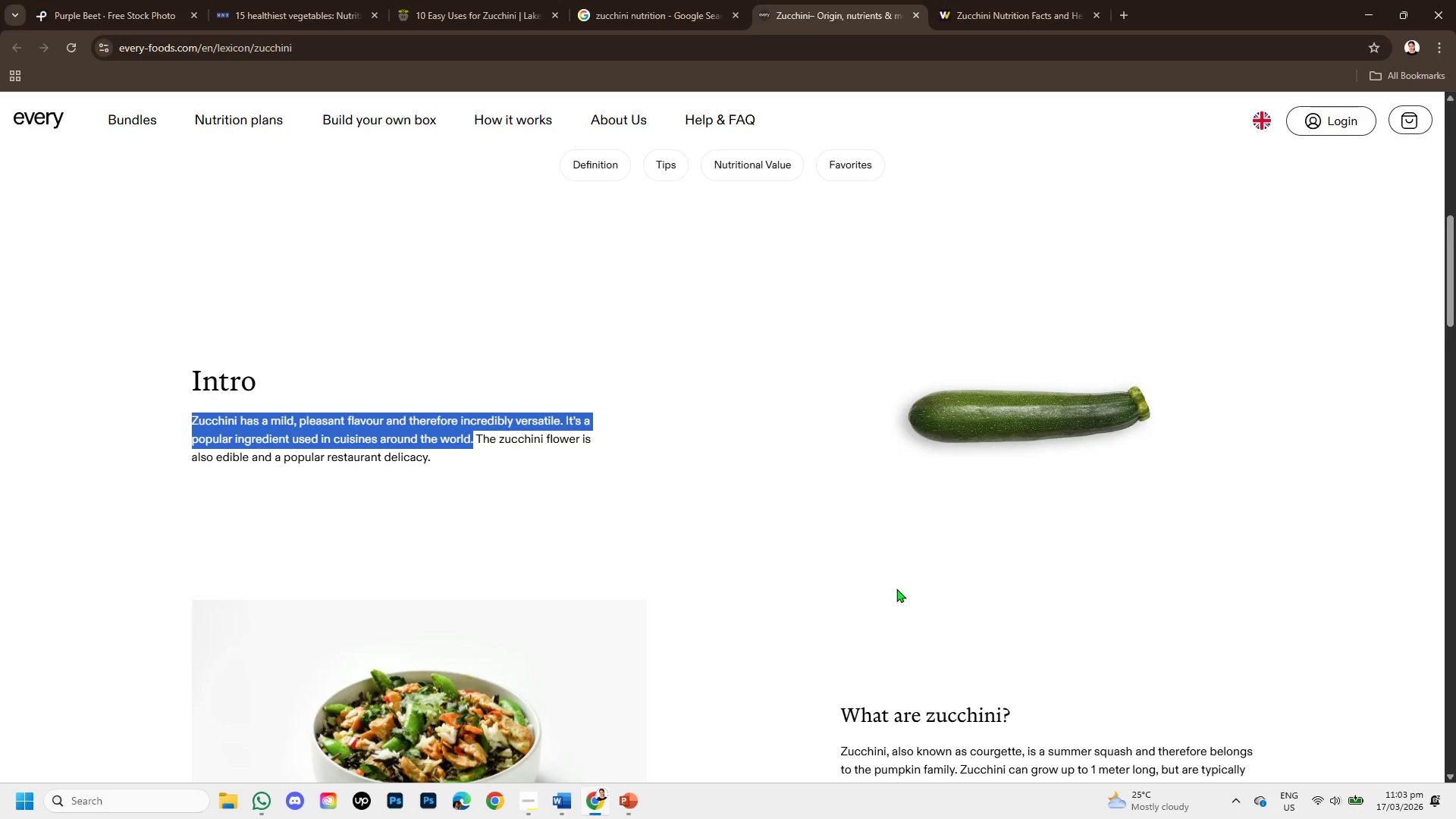 
scroll: coordinate [903, 590], scroll_direction: down, amount: 1.0
 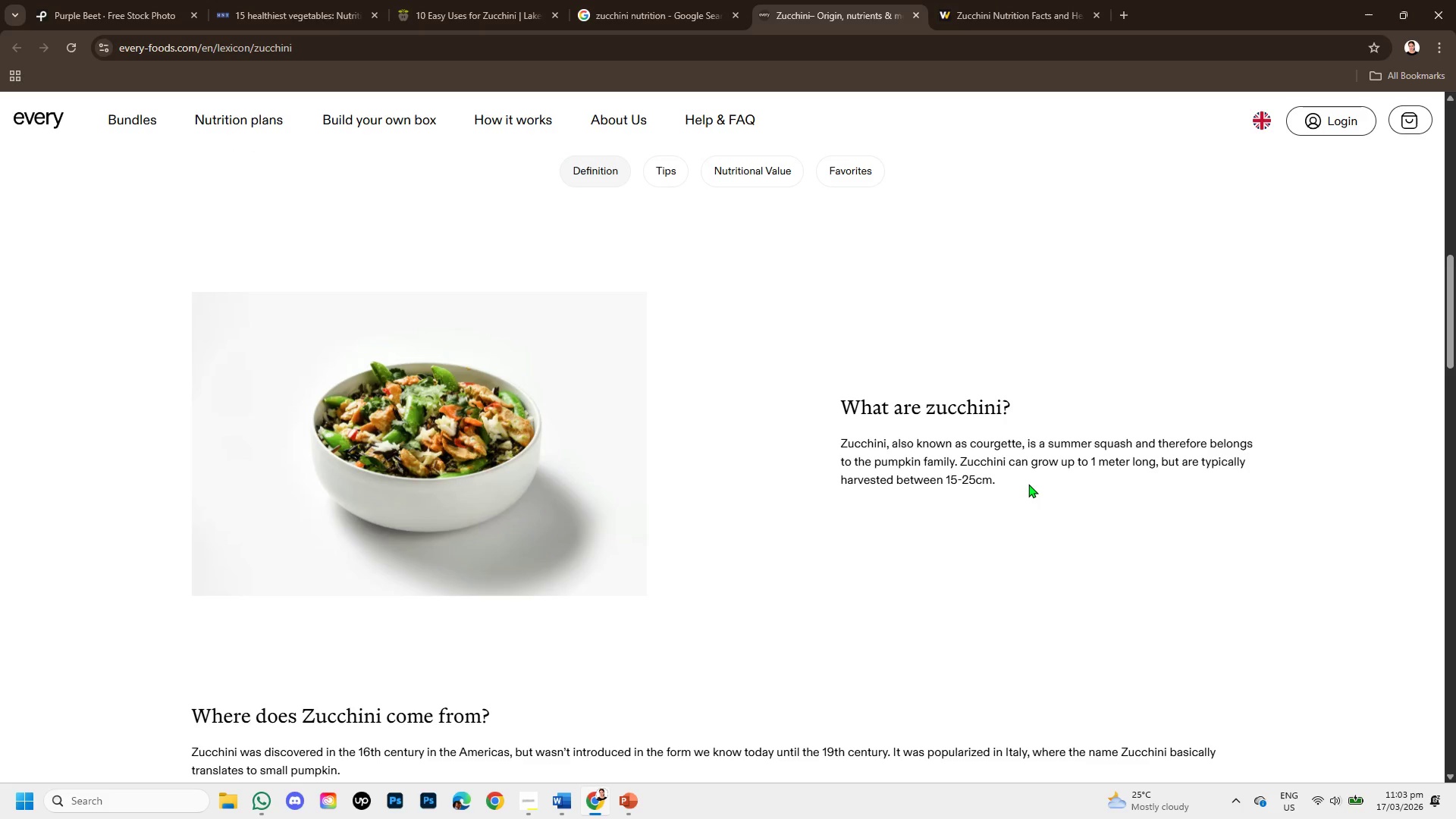 
wait(5.09)
 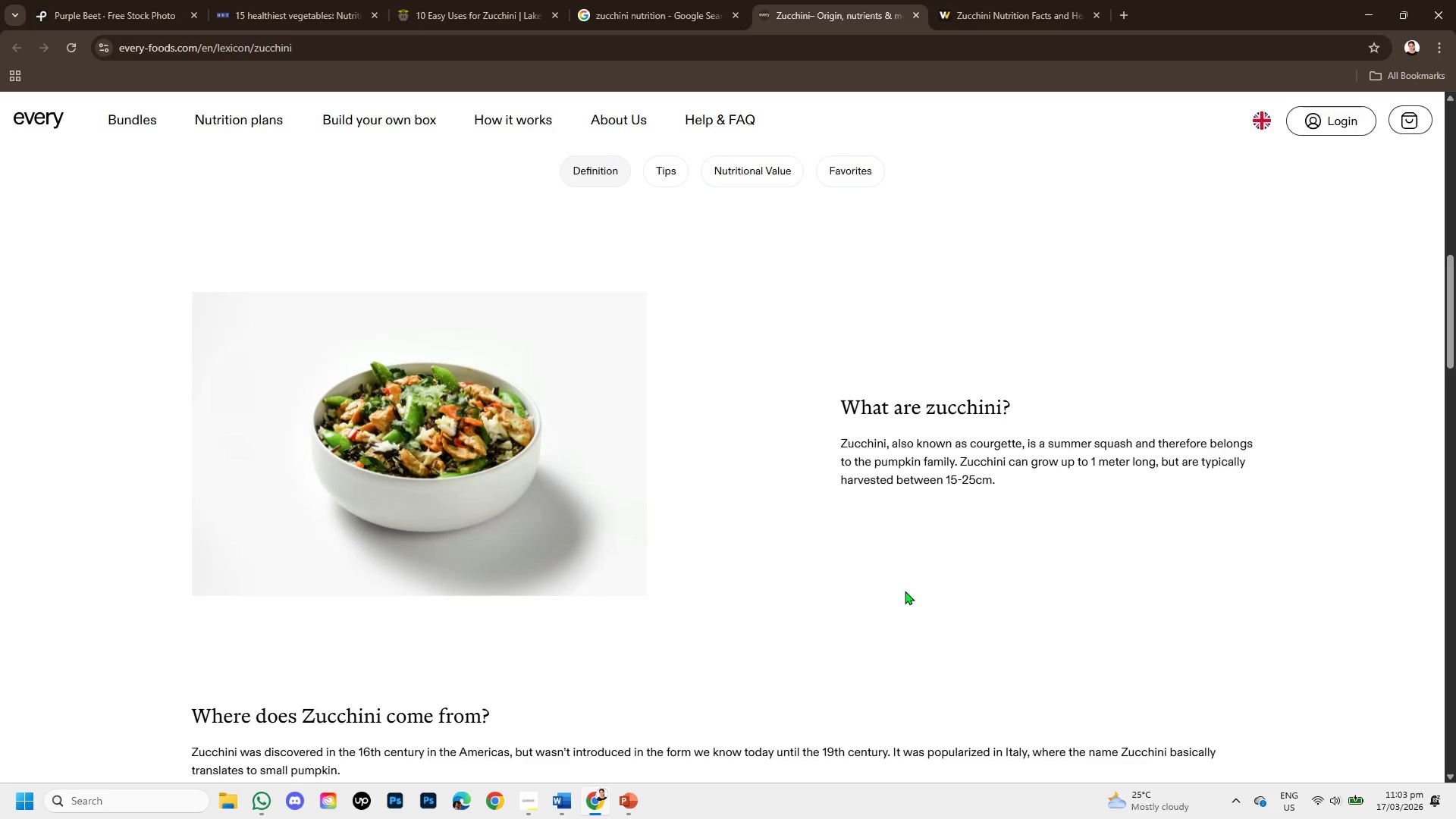 
scroll: coordinate [592, 454], scroll_direction: up, amount: 6.0
 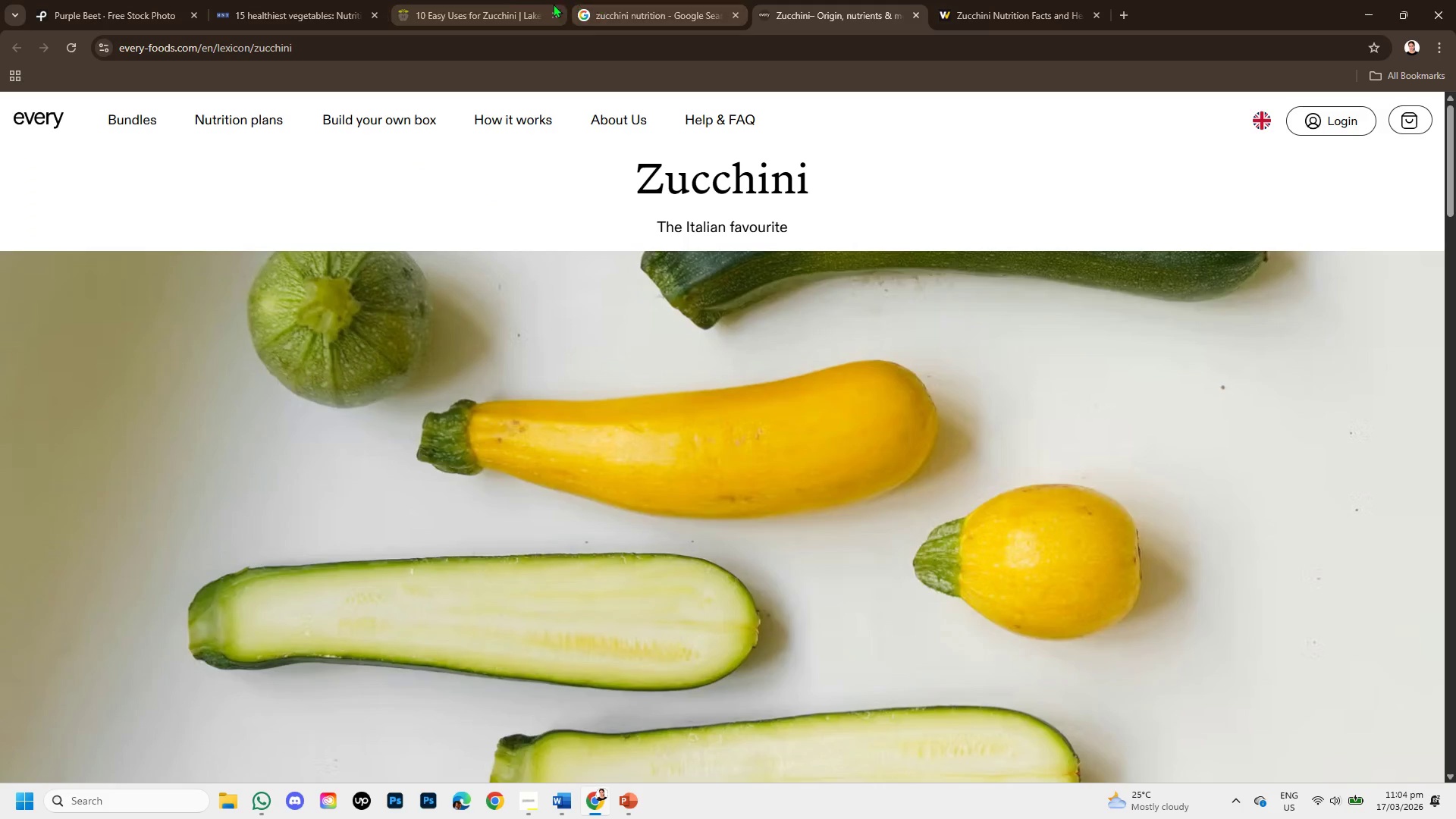 
left_click([482, 0])
 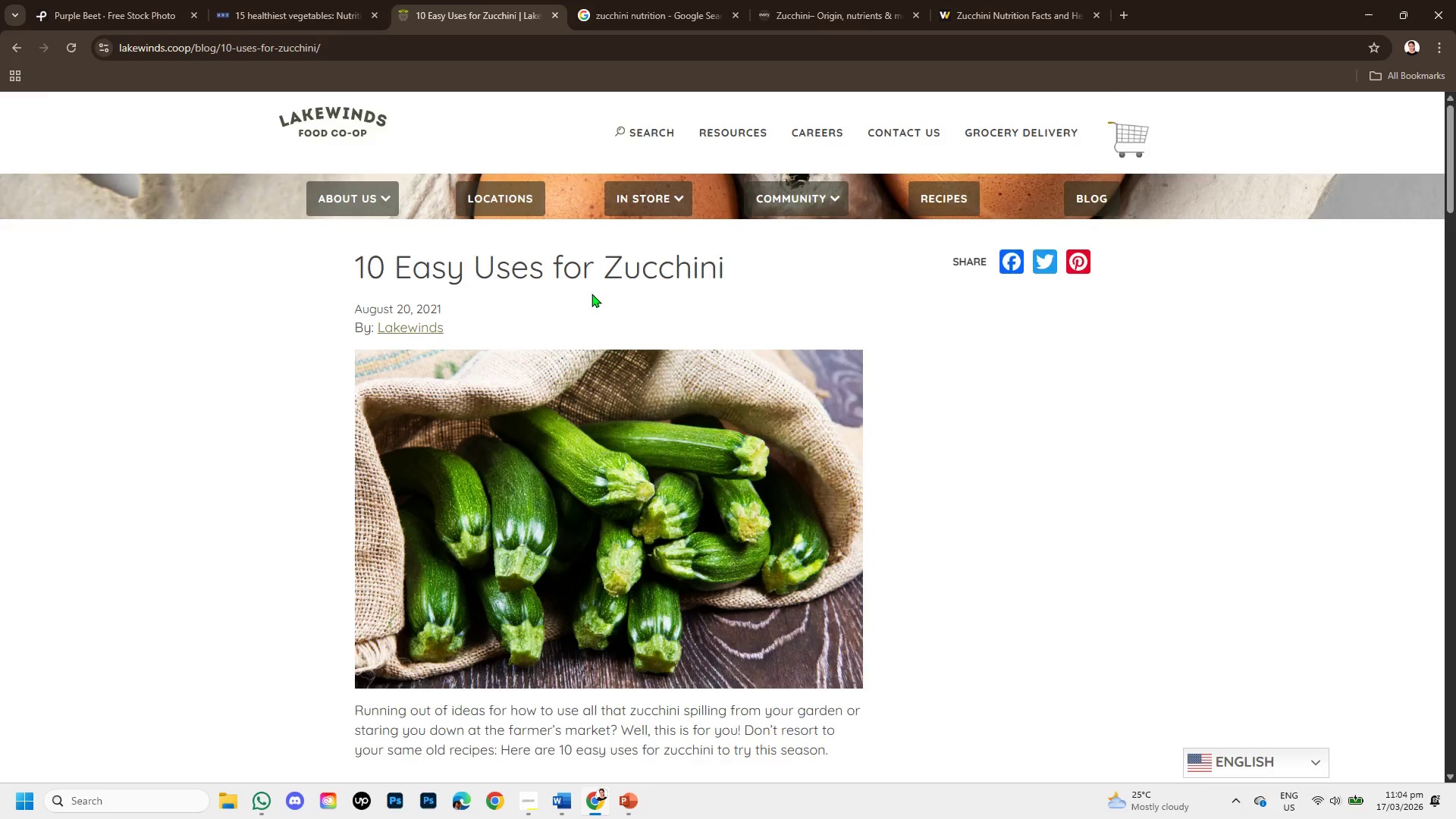 
scroll: coordinate [580, 454], scroll_direction: down, amount: 4.0
 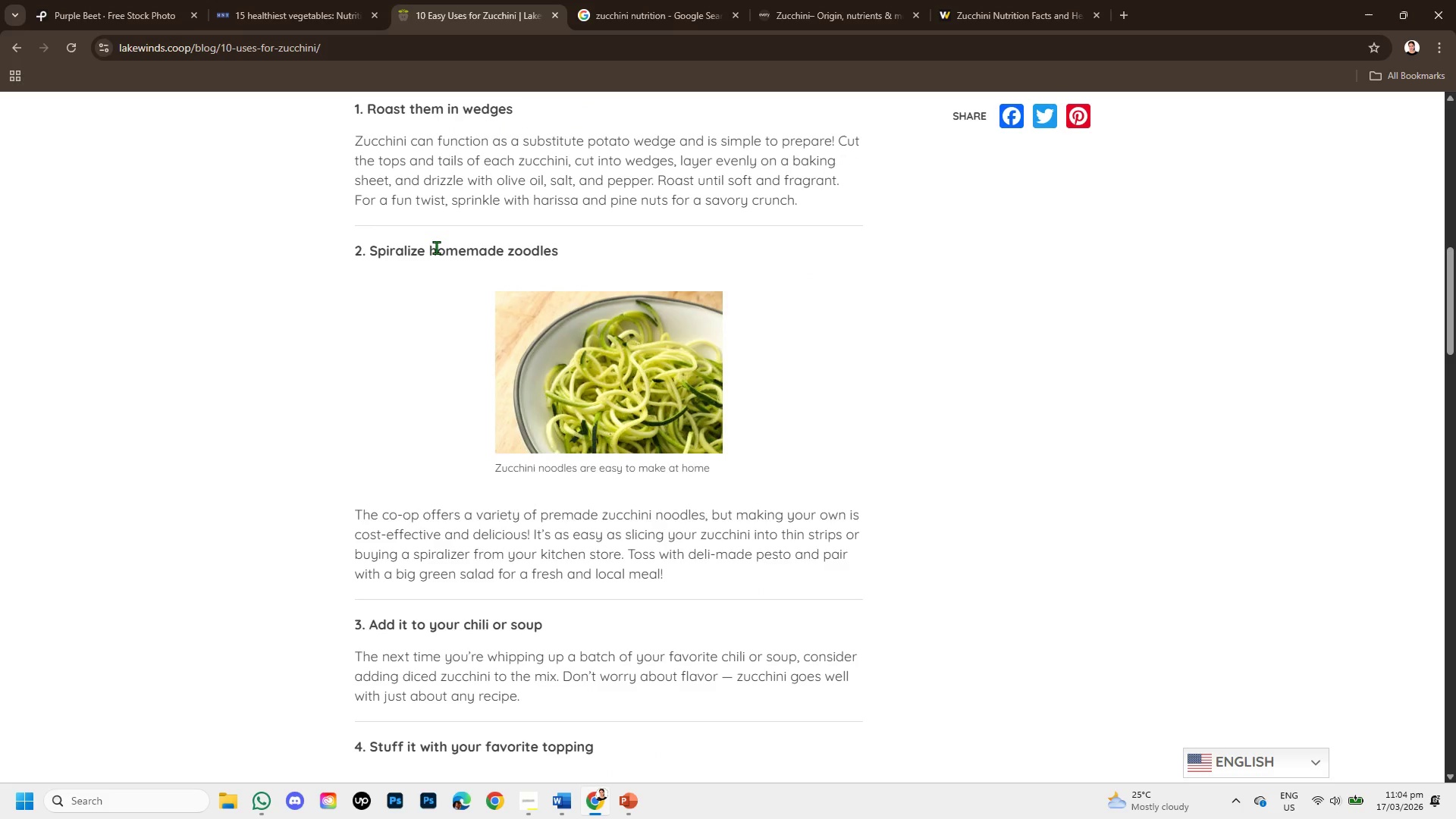 
scroll: coordinate [472, 306], scroll_direction: up, amount: 3.0
 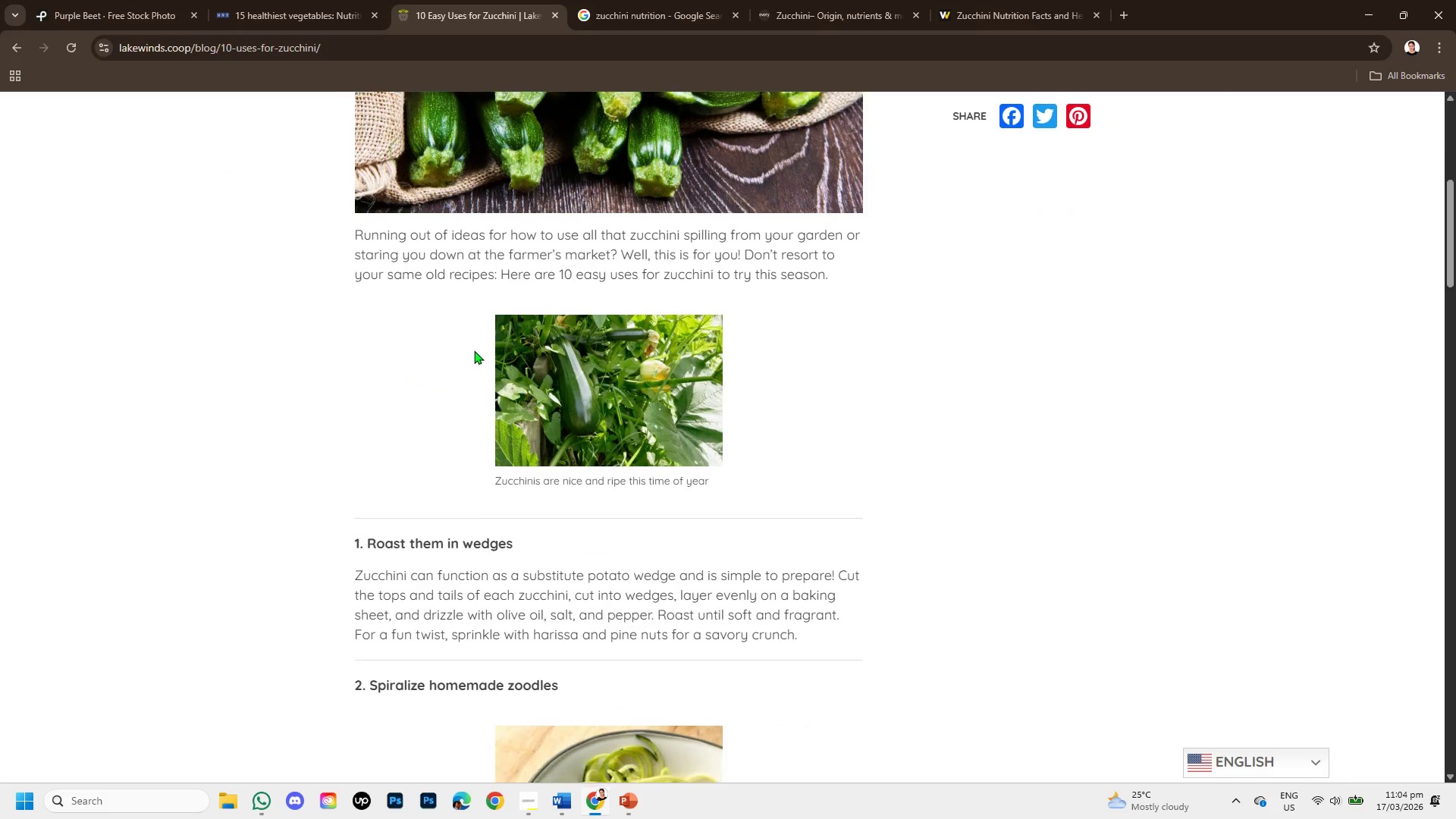 
scroll: coordinate [474, 350], scroll_direction: down, amount: 1.0
 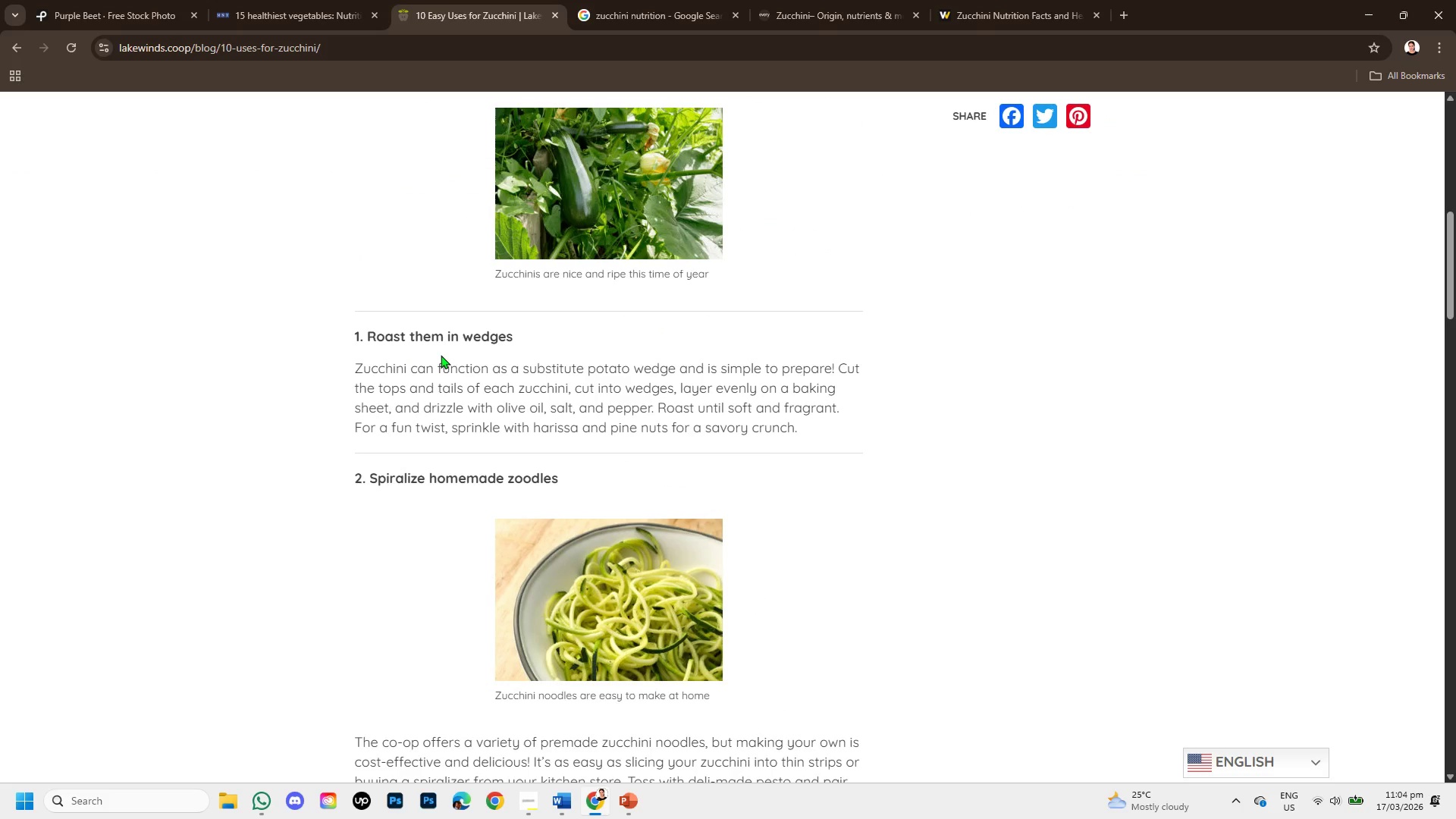 
wait(7.1)
 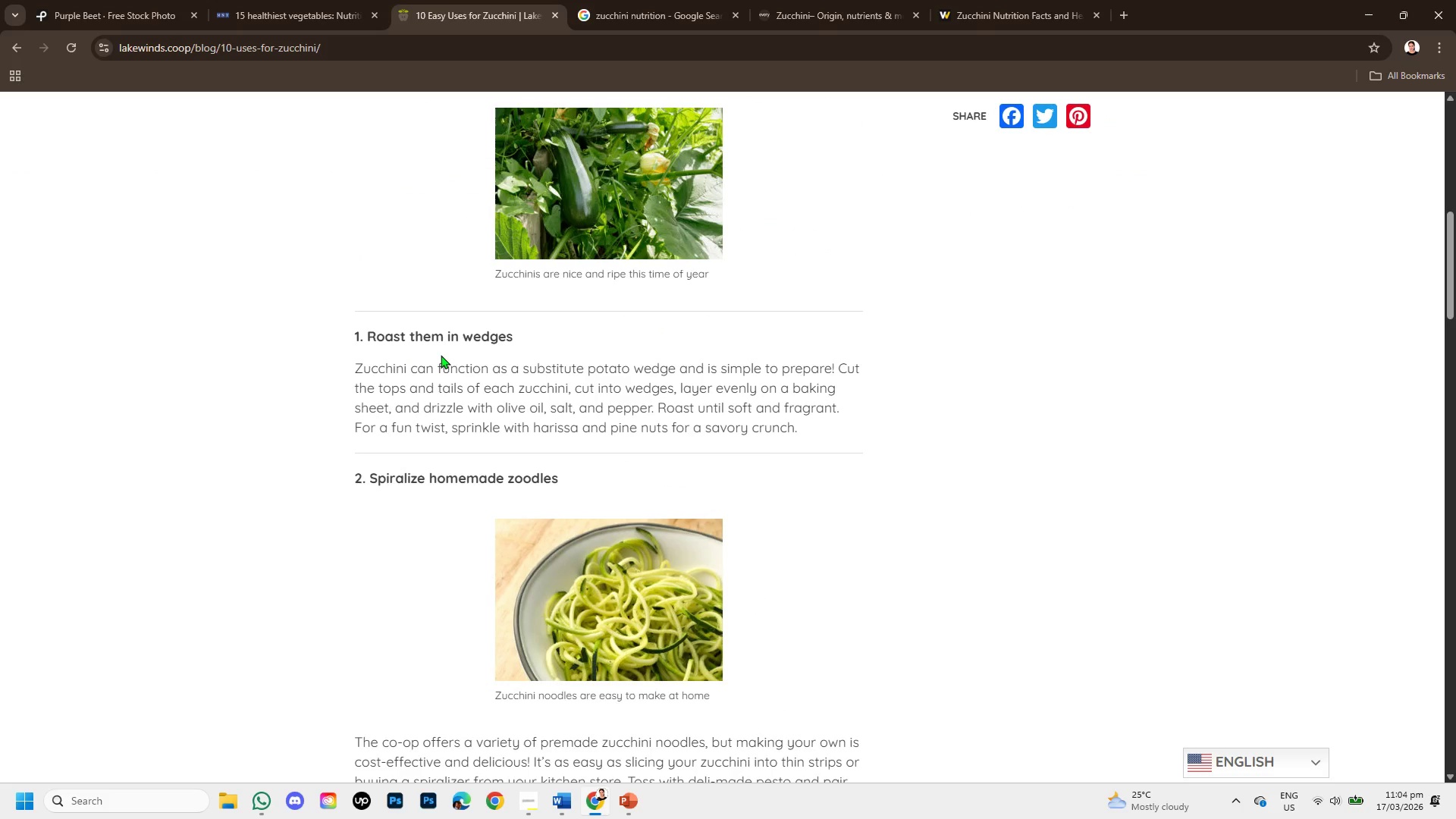 
scroll: coordinate [441, 356], scroll_direction: down, amount: 3.0
 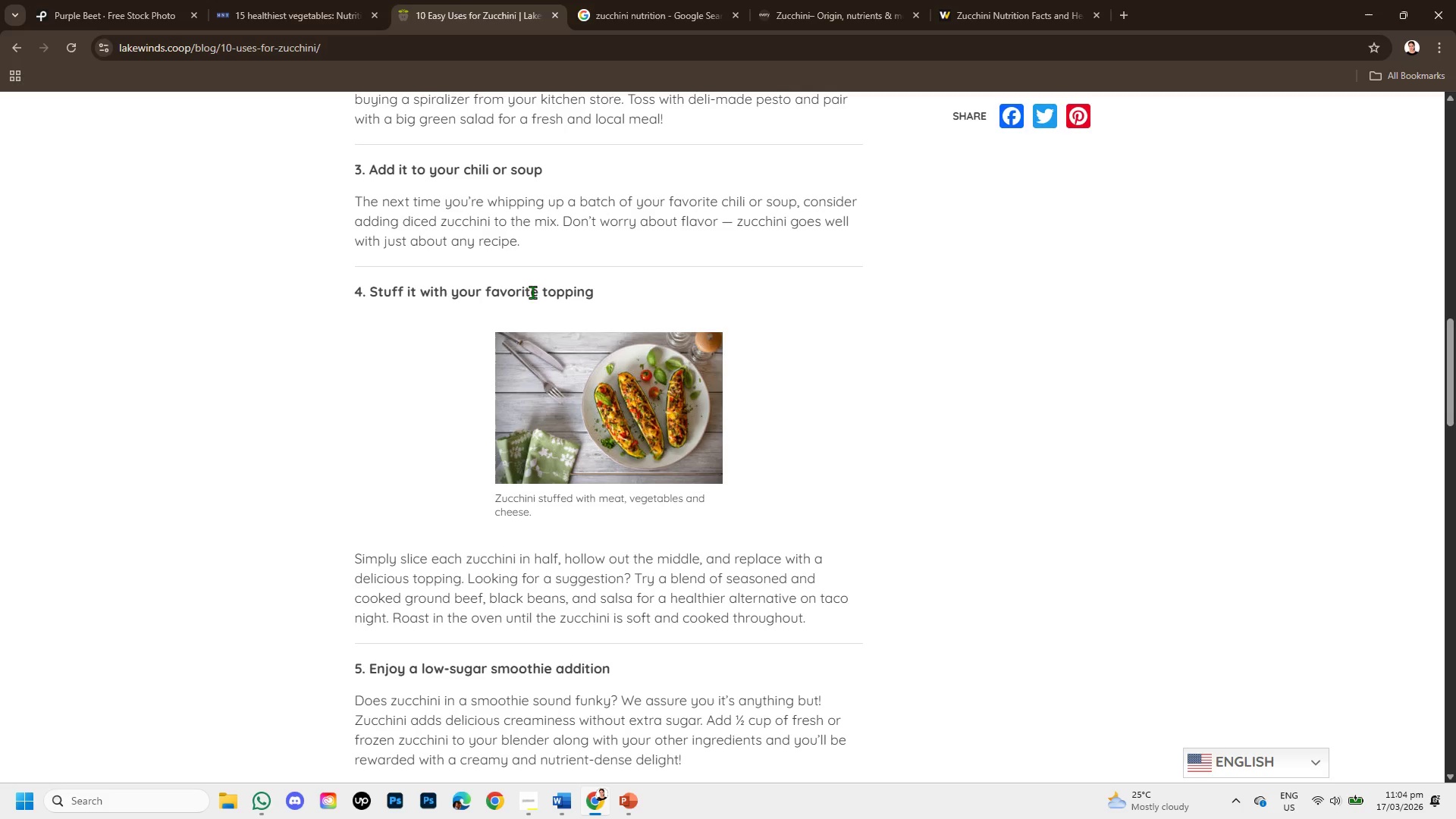 
wait(5.22)
 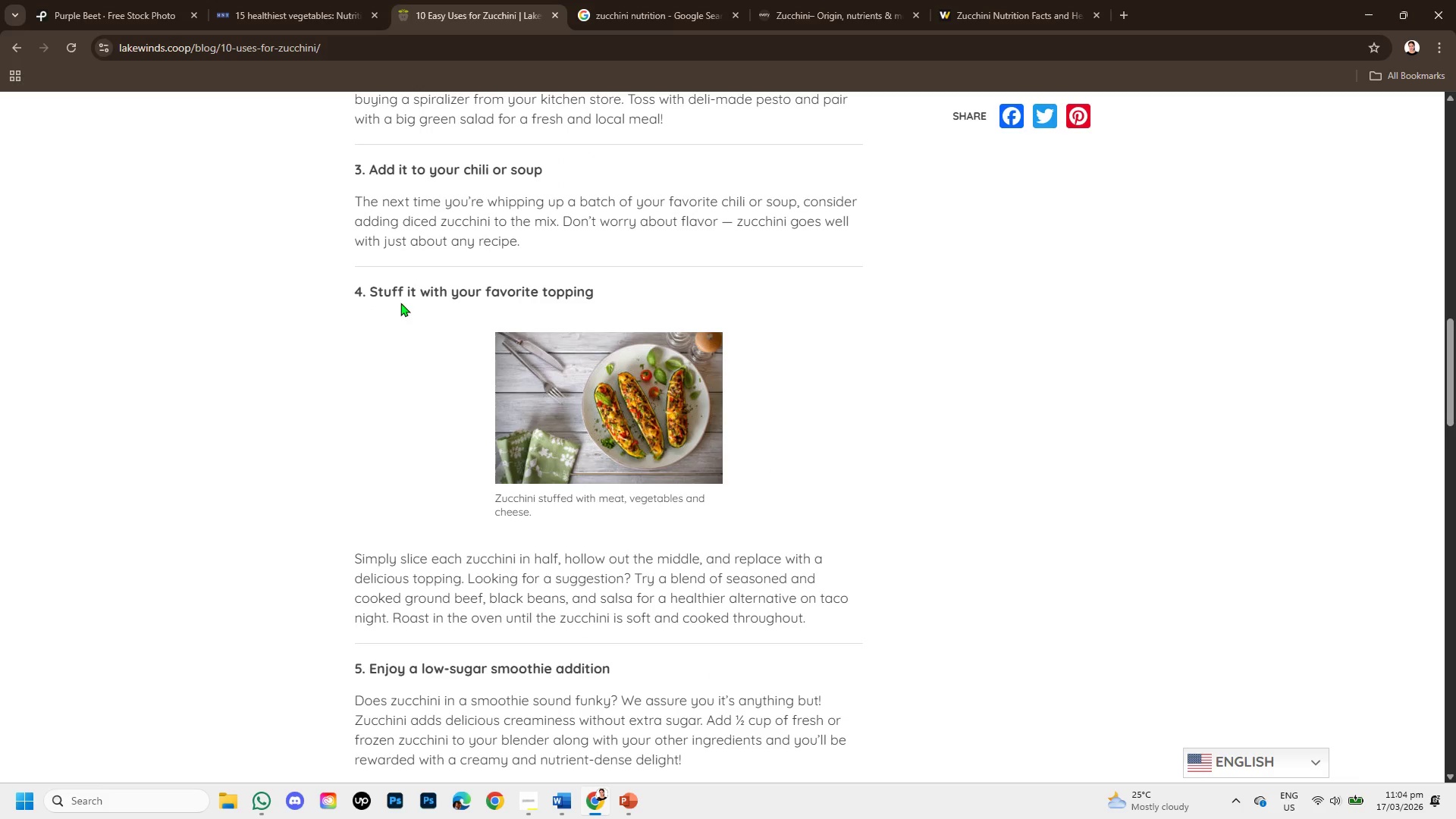 
scroll: coordinate [486, 459], scroll_direction: down, amount: 2.0
 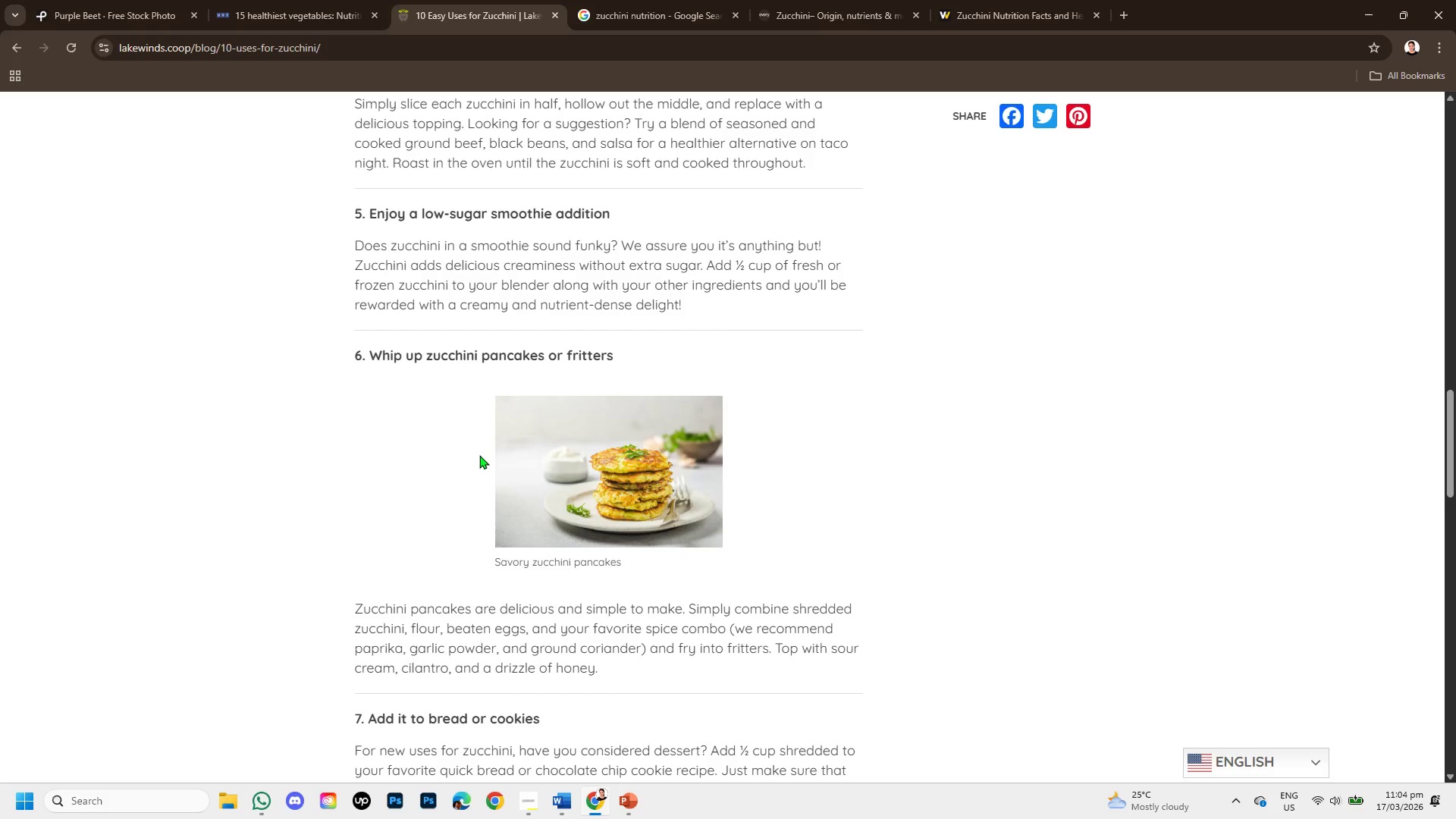 
scroll: coordinate [479, 447], scroll_direction: up, amount: 2.0
 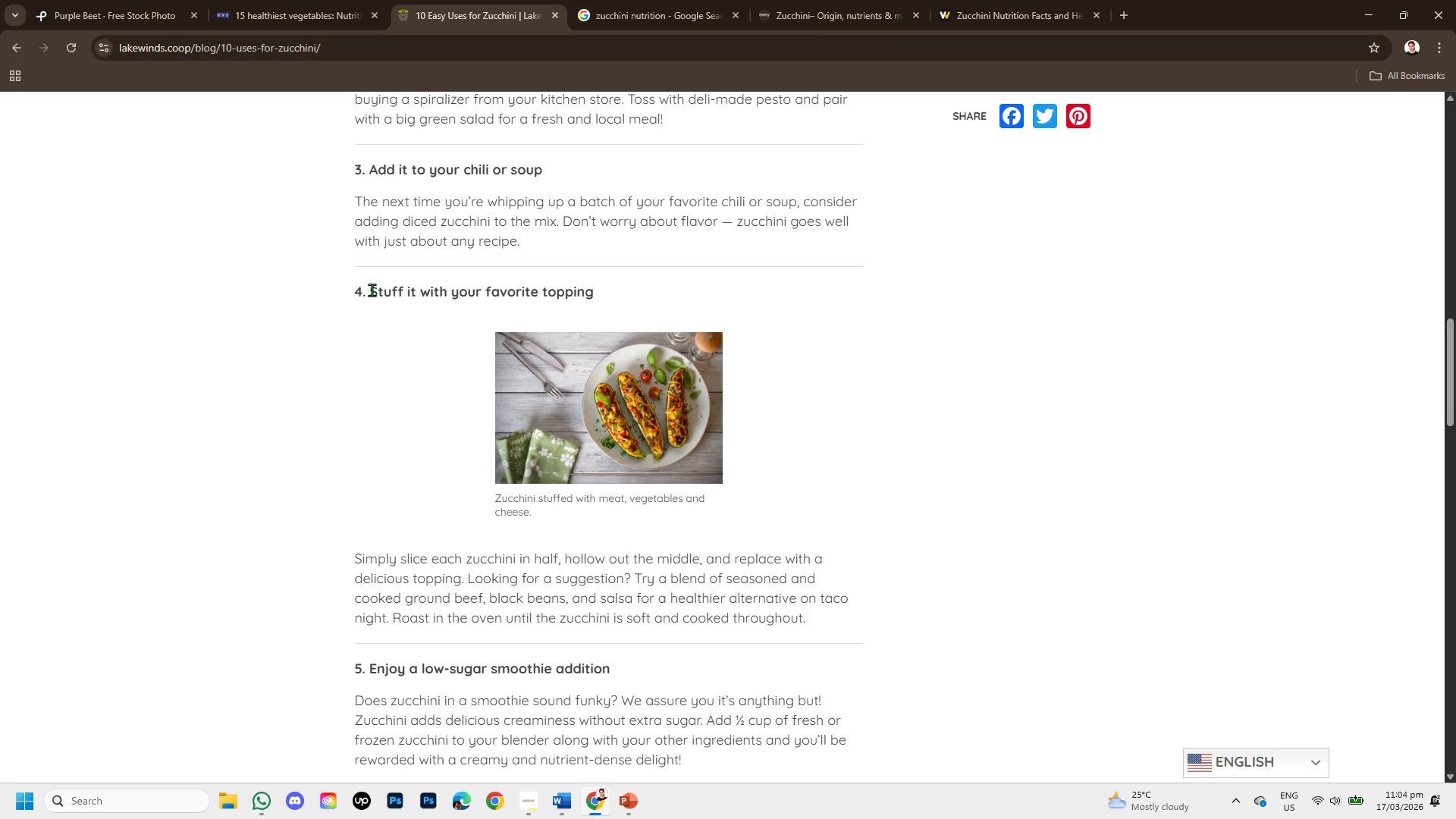 
left_click_drag(start_coordinate=[369, 288], to_coordinate=[608, 300])
 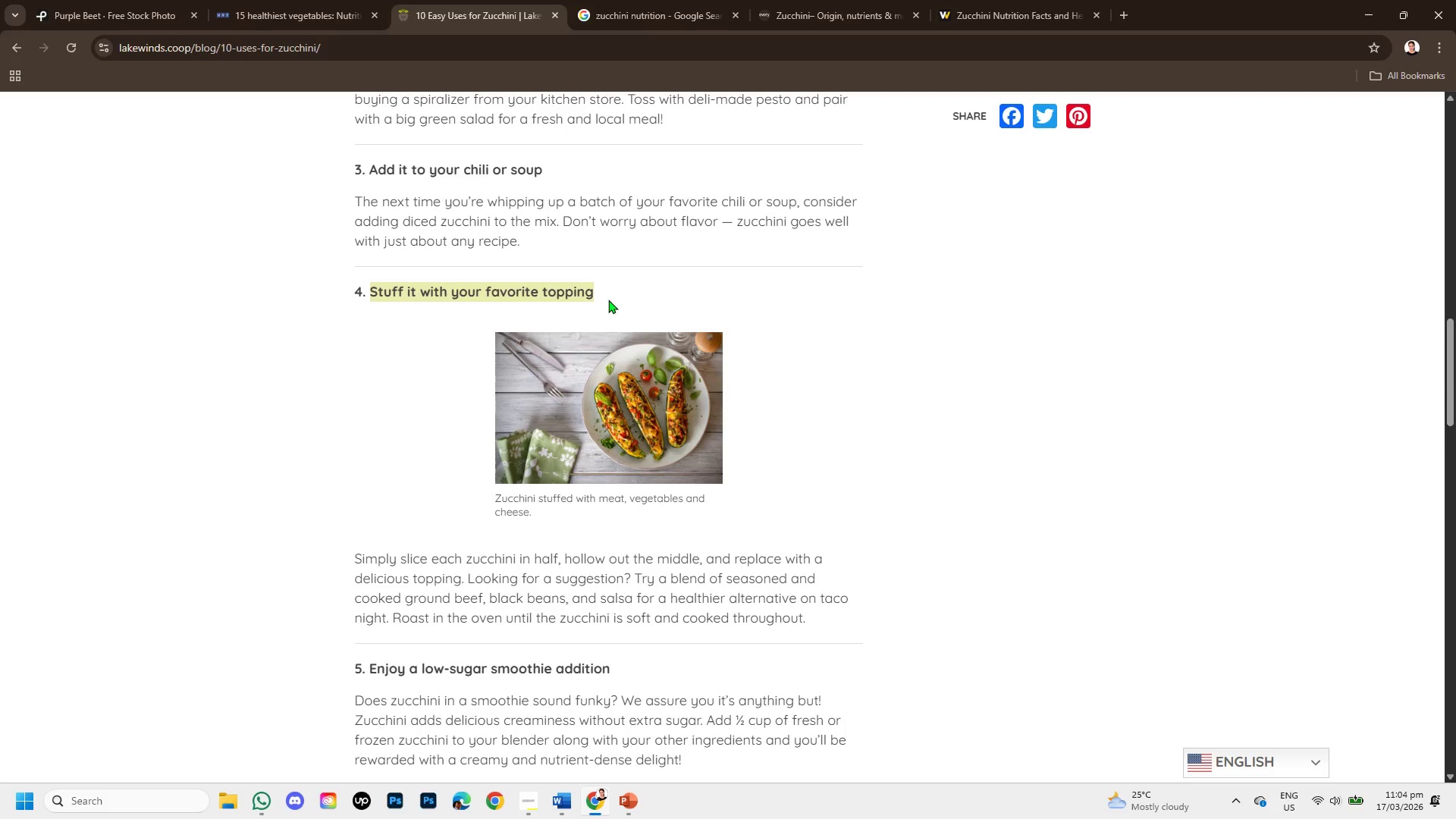 
key(Control+C)
 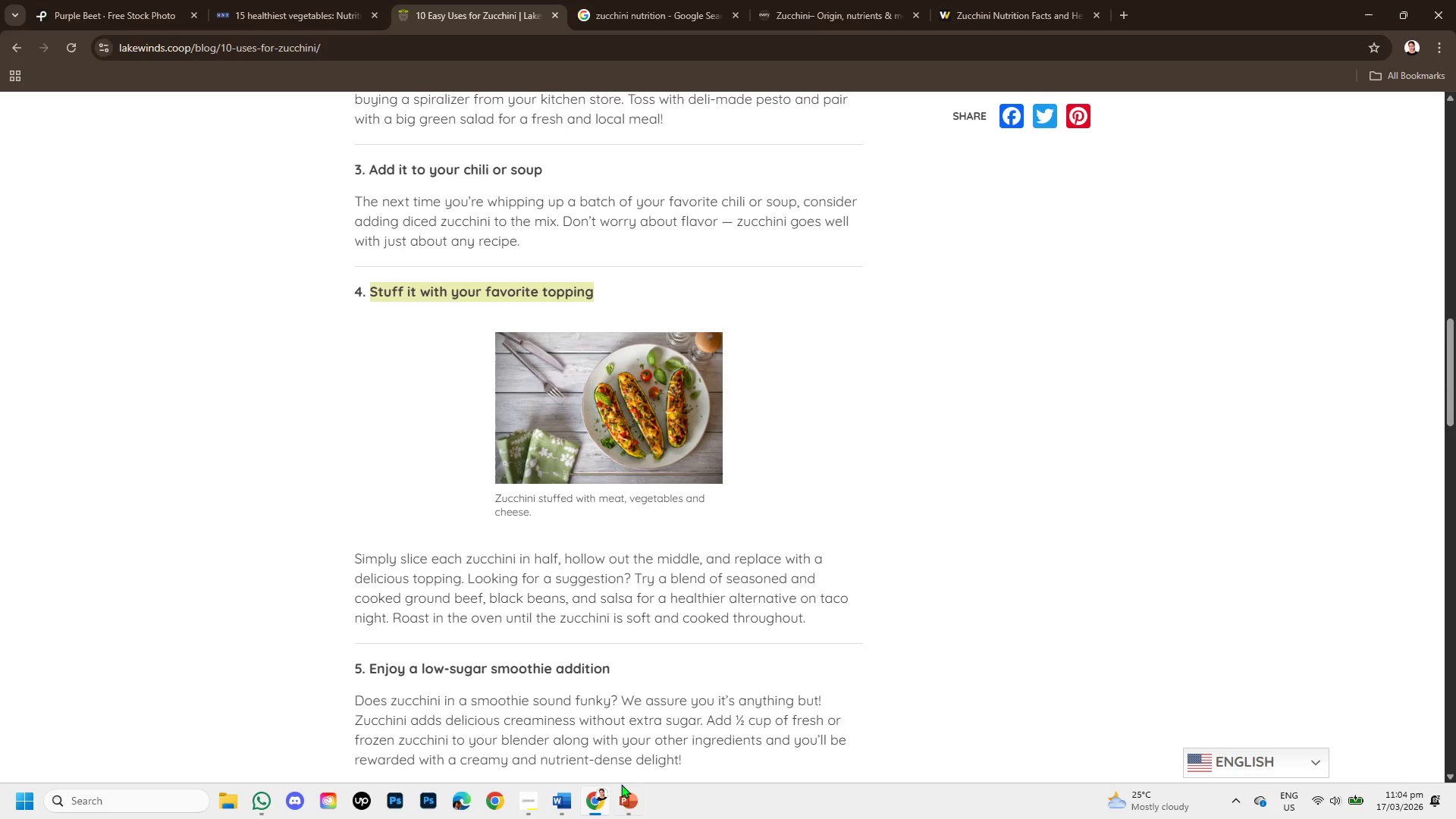 
left_click([624, 795])
 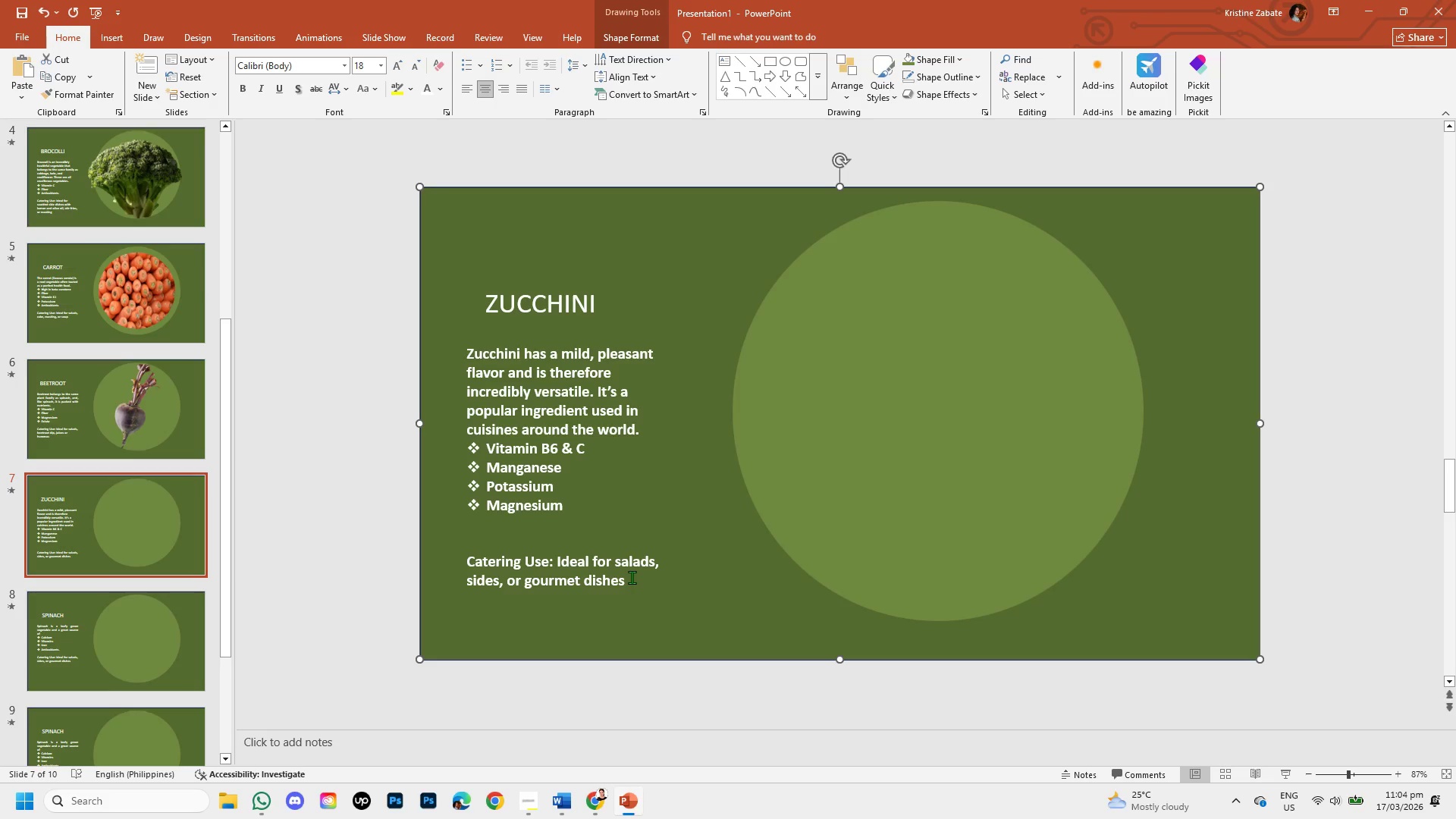 
left_click_drag(start_coordinate=[632, 577], to_coordinate=[586, 562])
 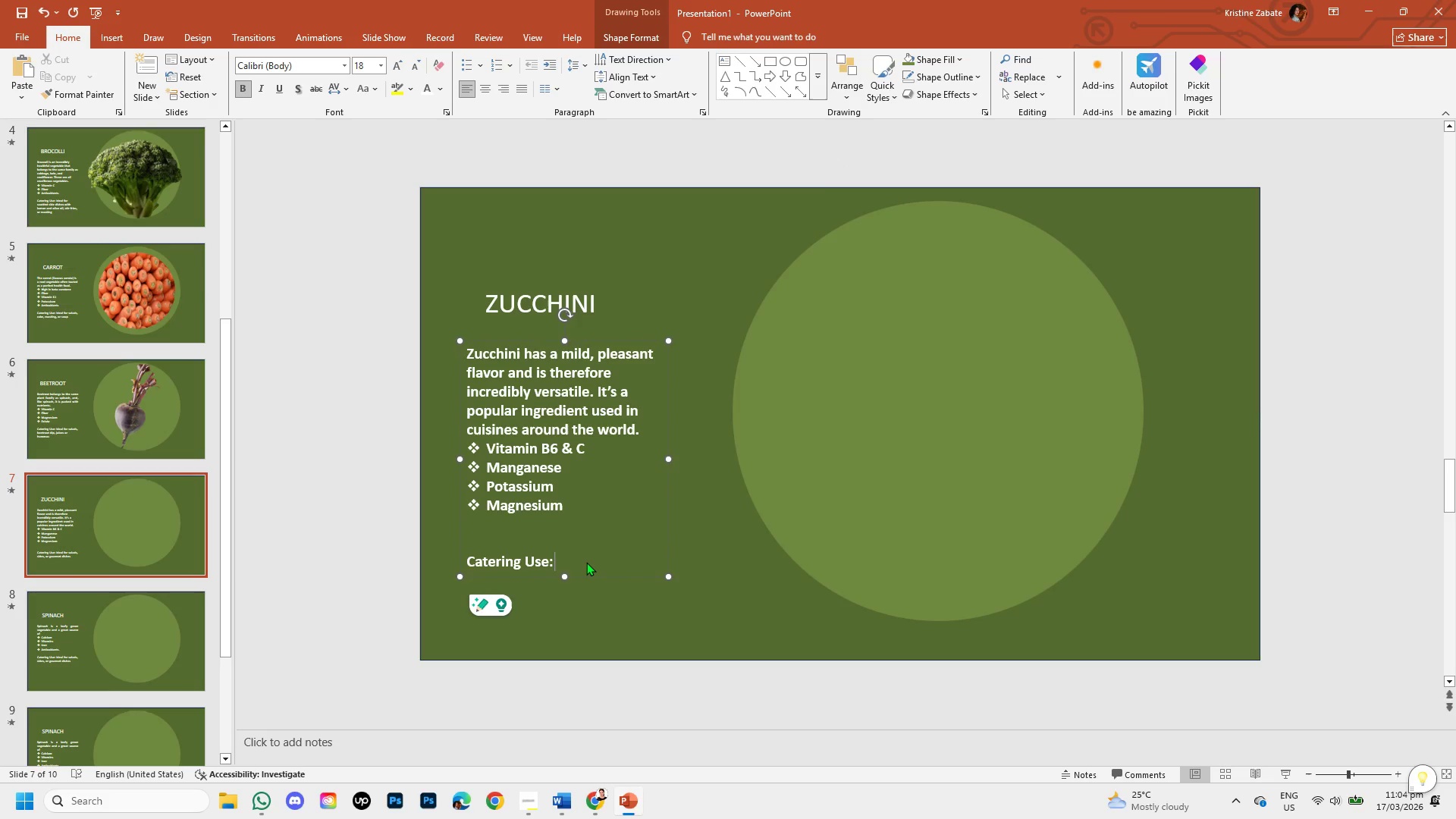 
key(Backspace)
 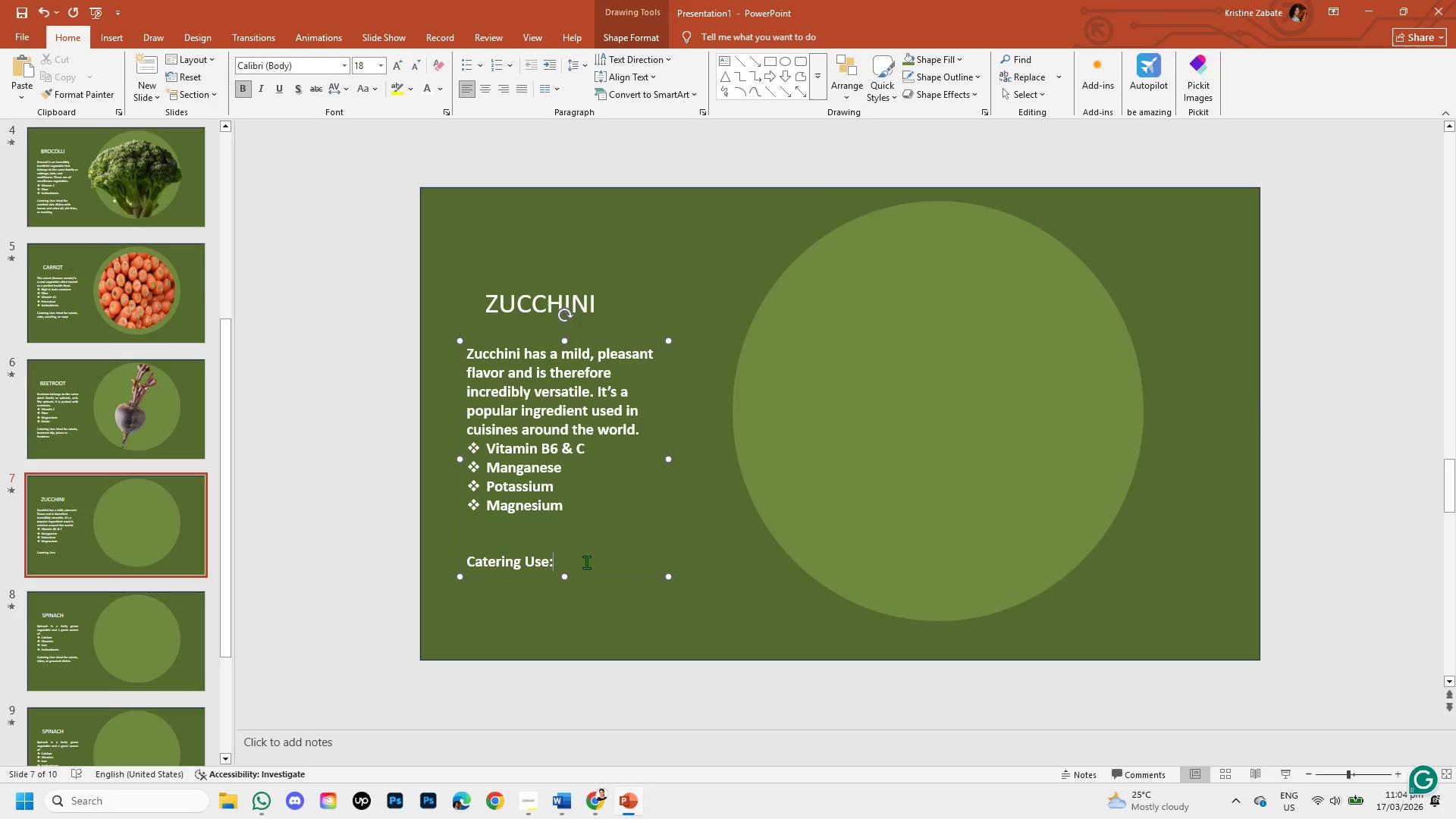 
key(Space)
 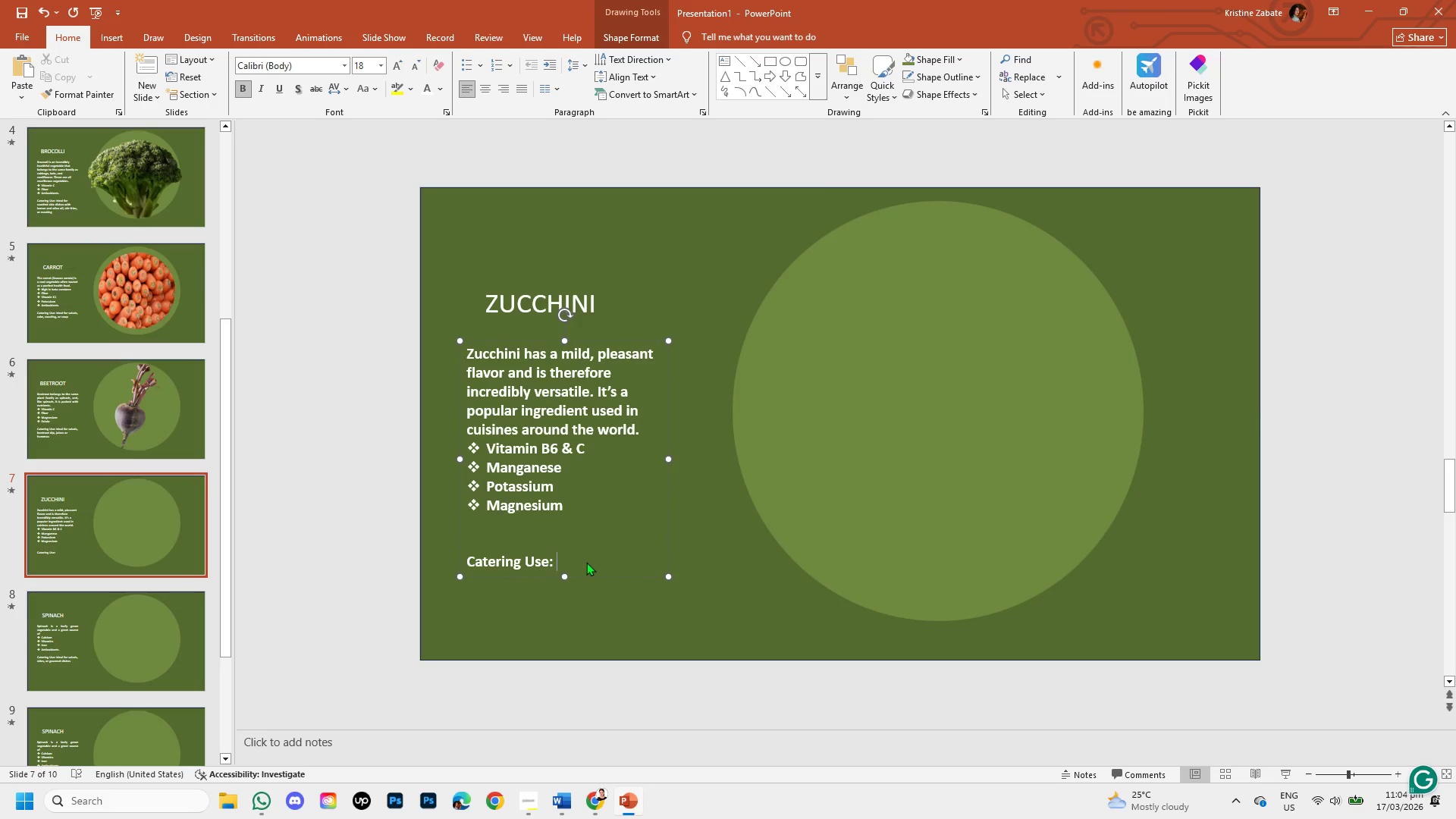 
key(Control+V)
 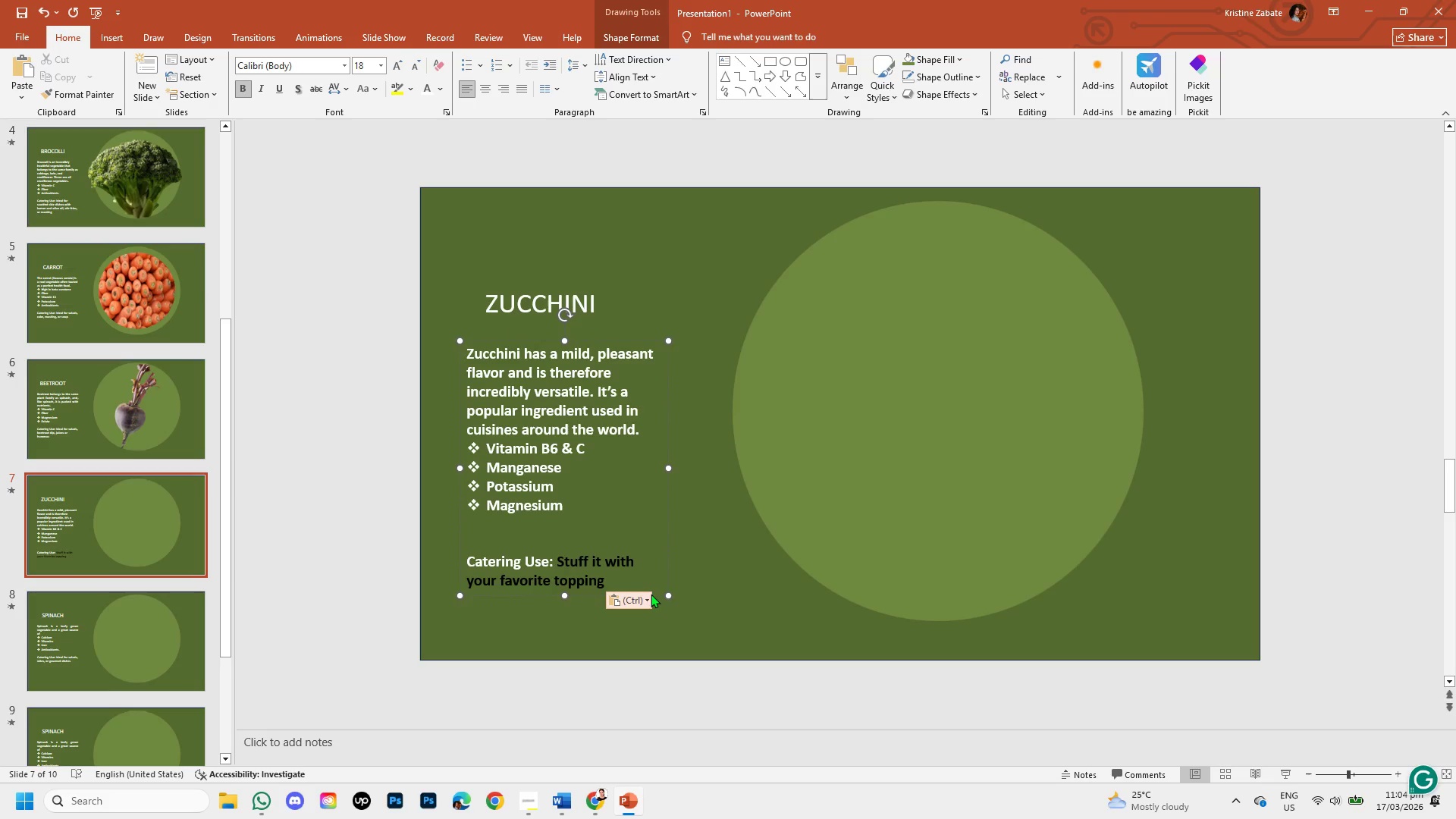 
left_click([645, 596])
 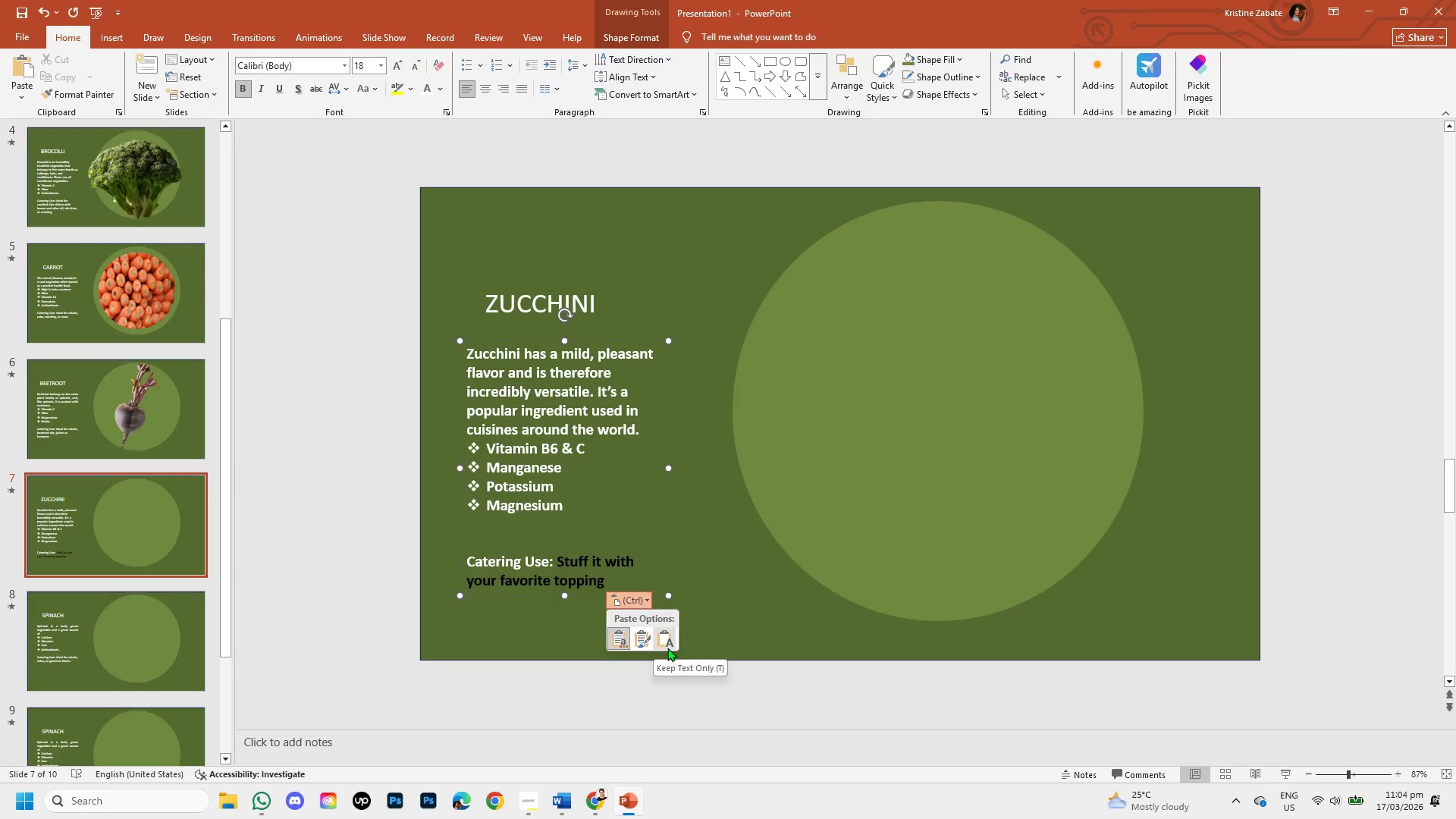 
left_click([667, 648])
 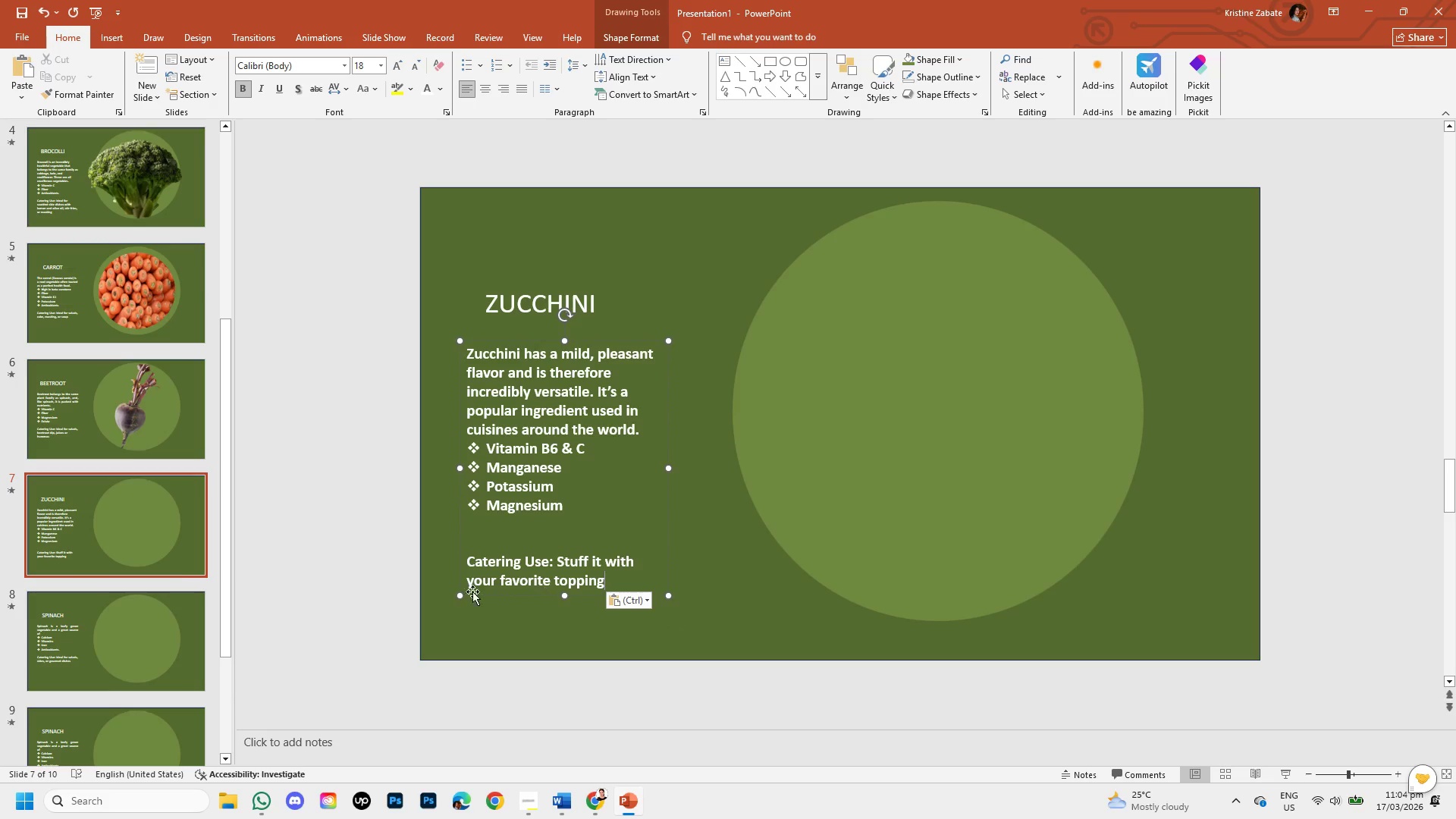 
left_click([89, 541])
 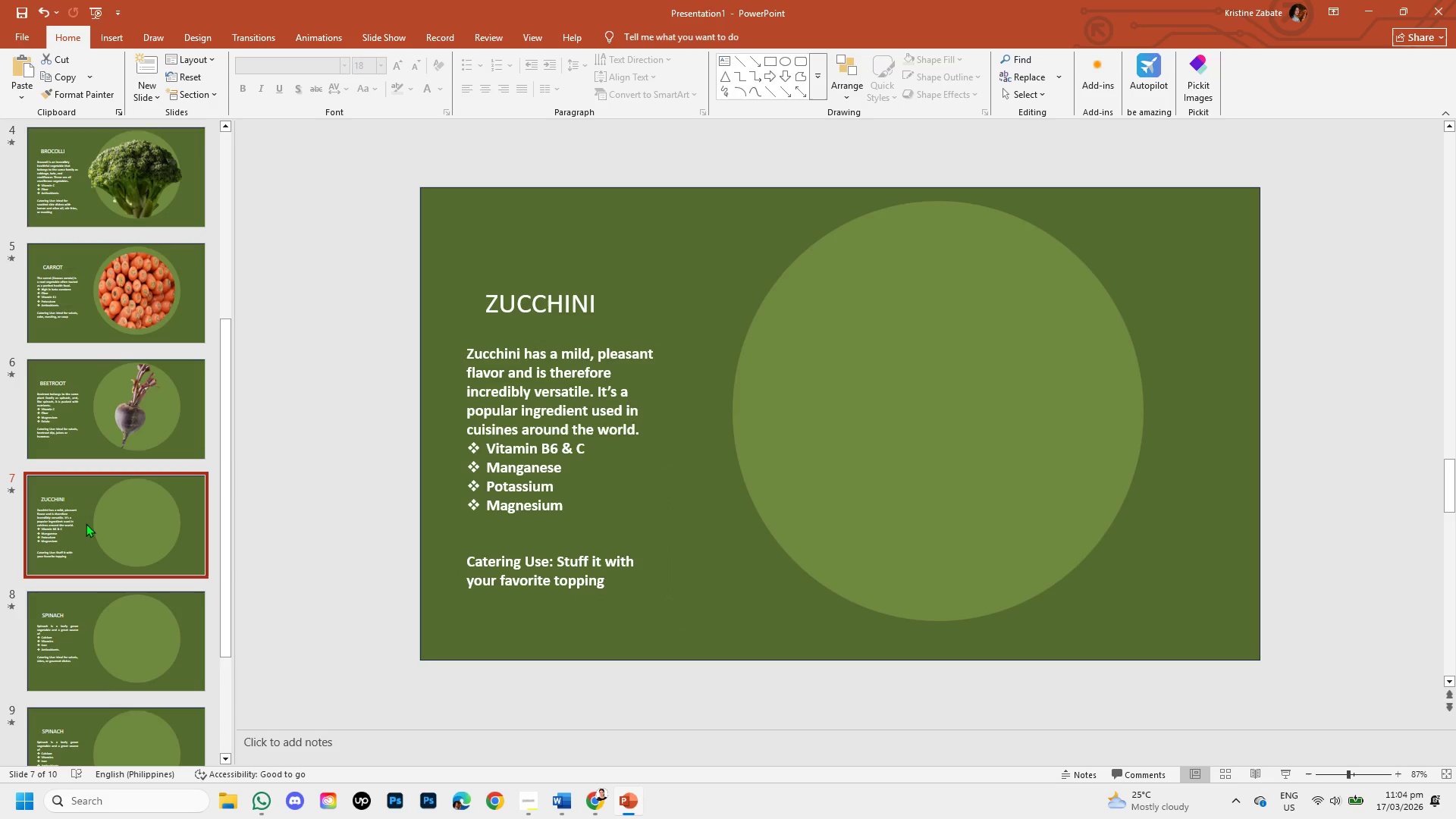 
left_click([93, 617])
 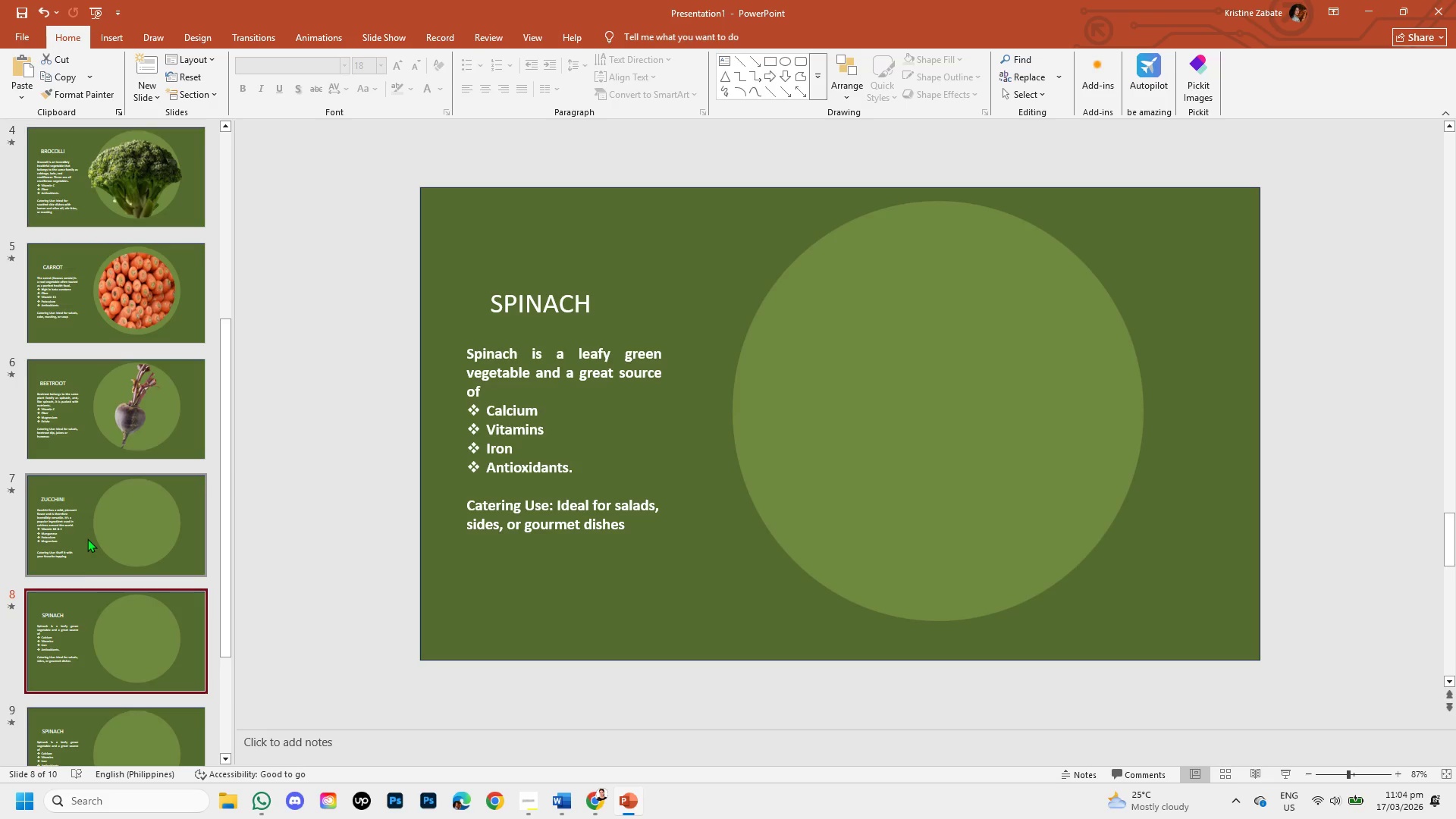 
left_click([87, 538])
 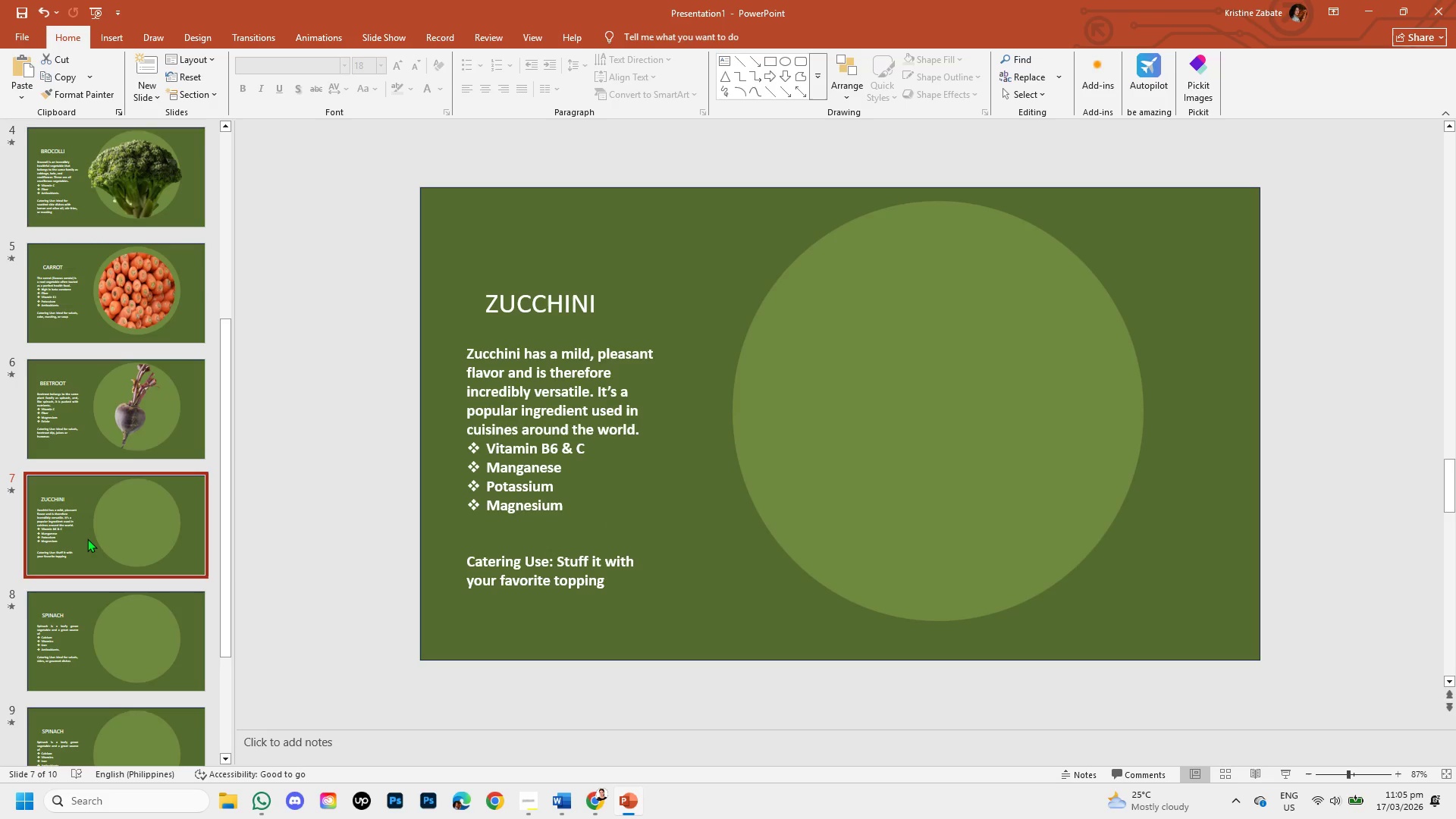 
wait(17.34)
 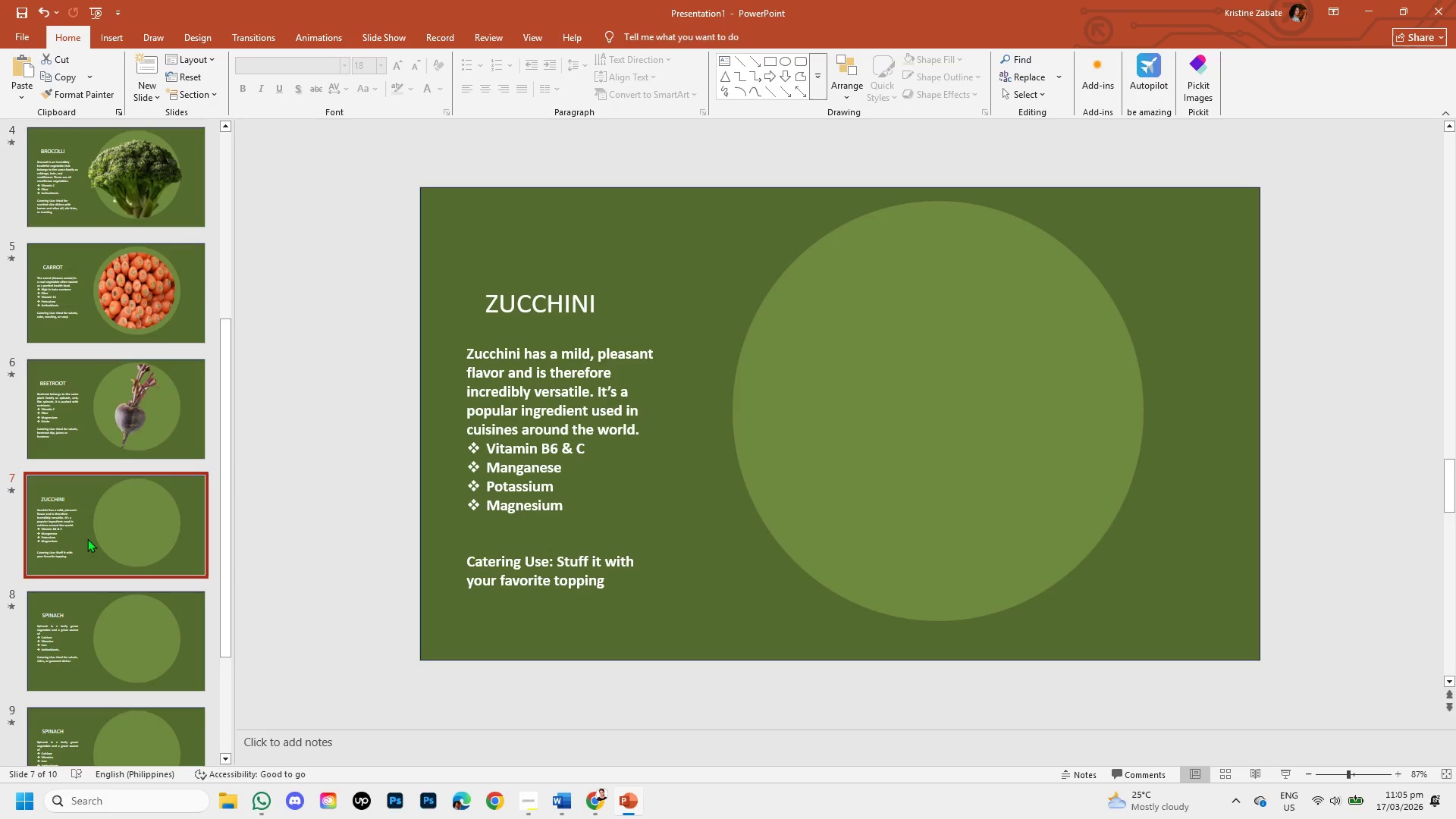 
left_click([607, 563])
 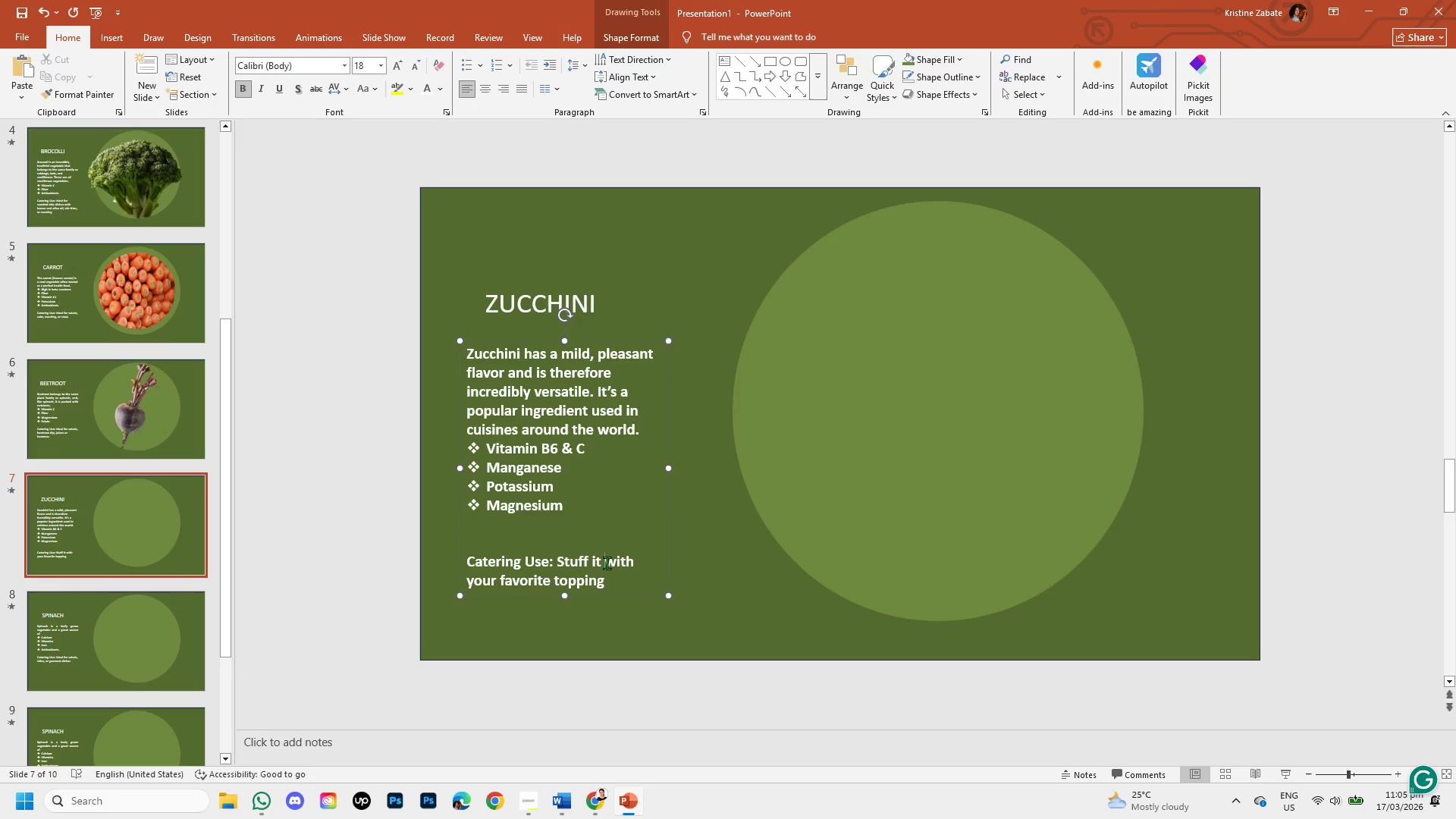 
key(Backspace)
 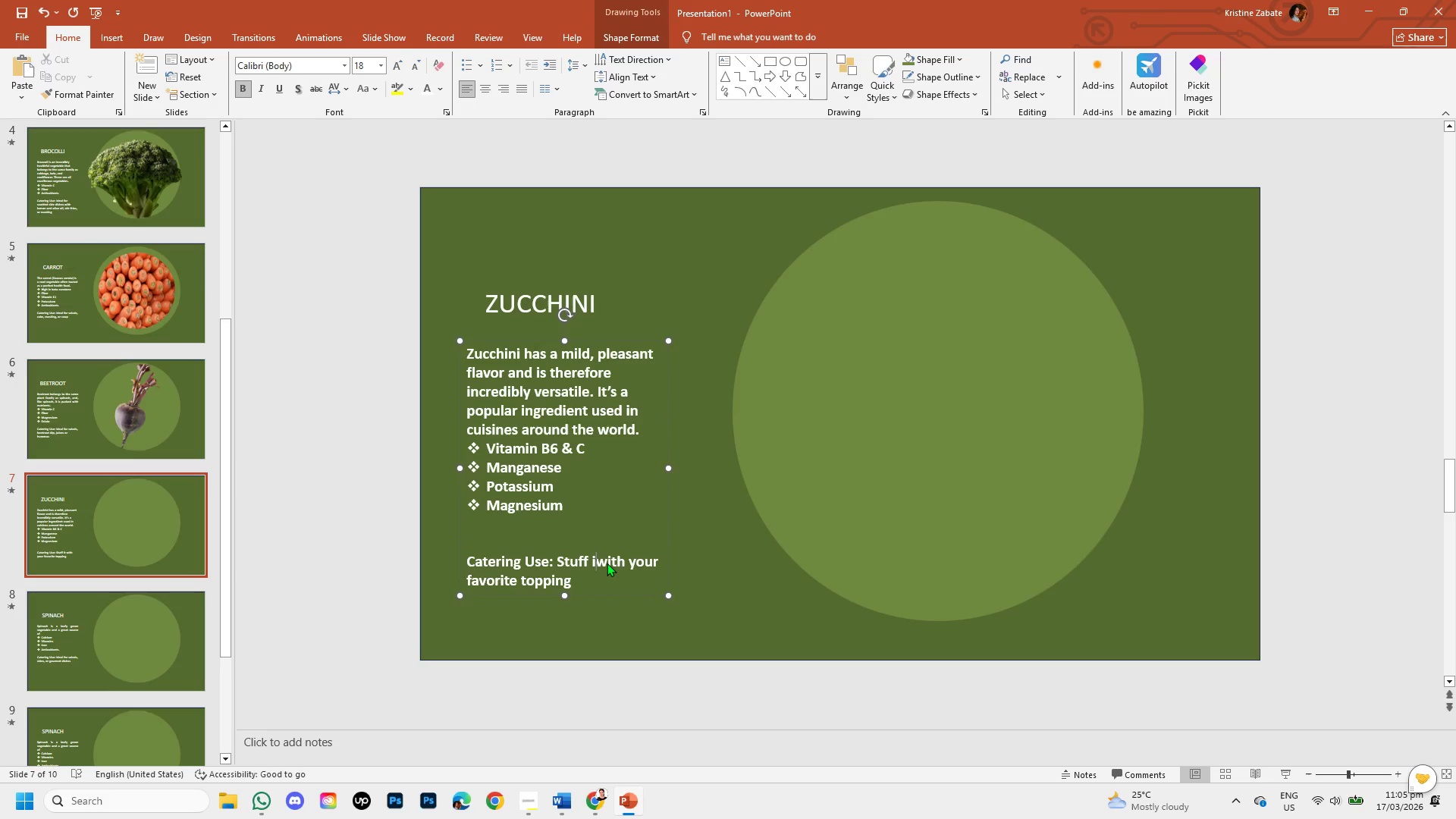 
key(Backspace)
 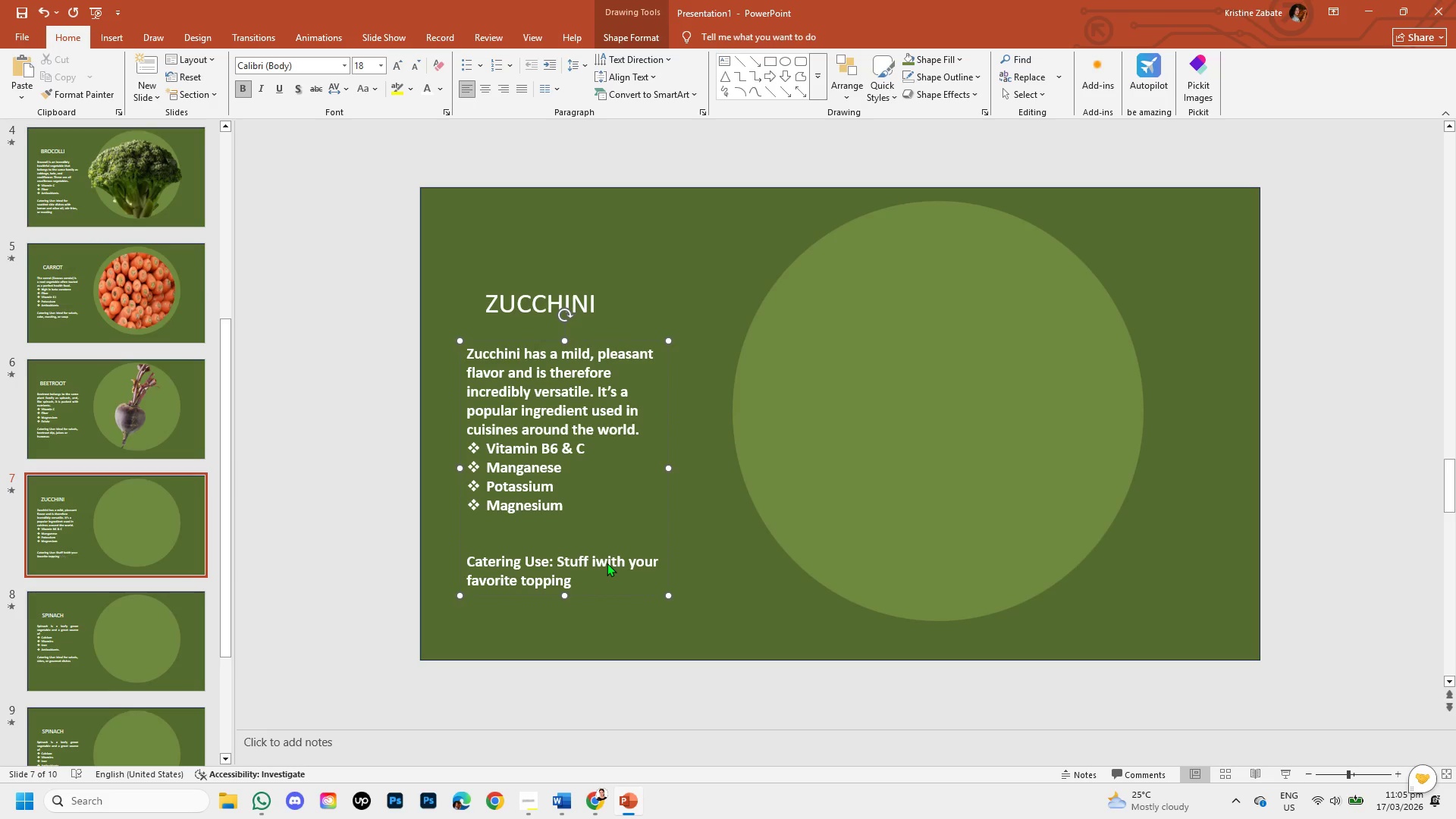 
key(Backspace)
 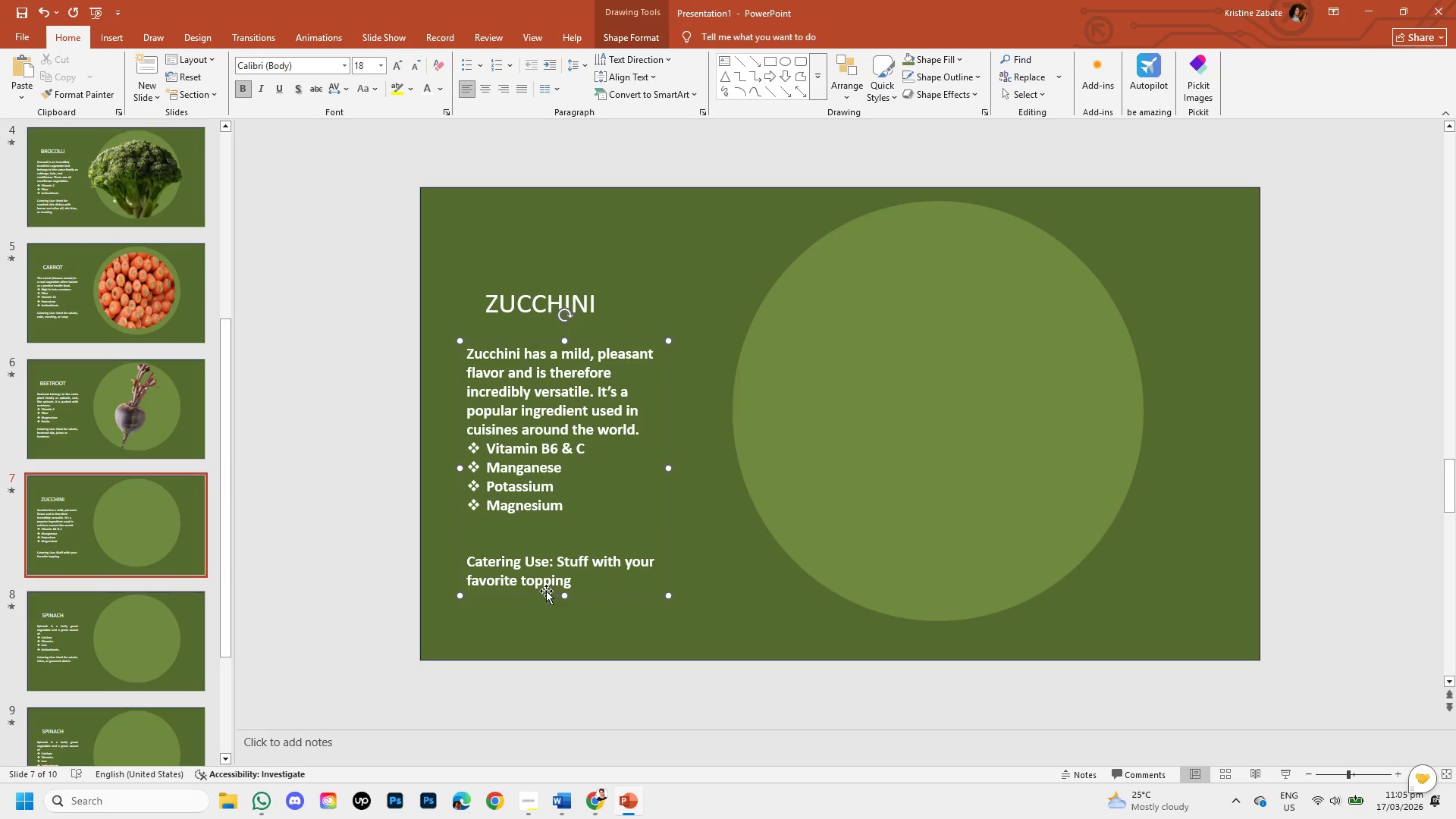 
left_click([521, 585])
 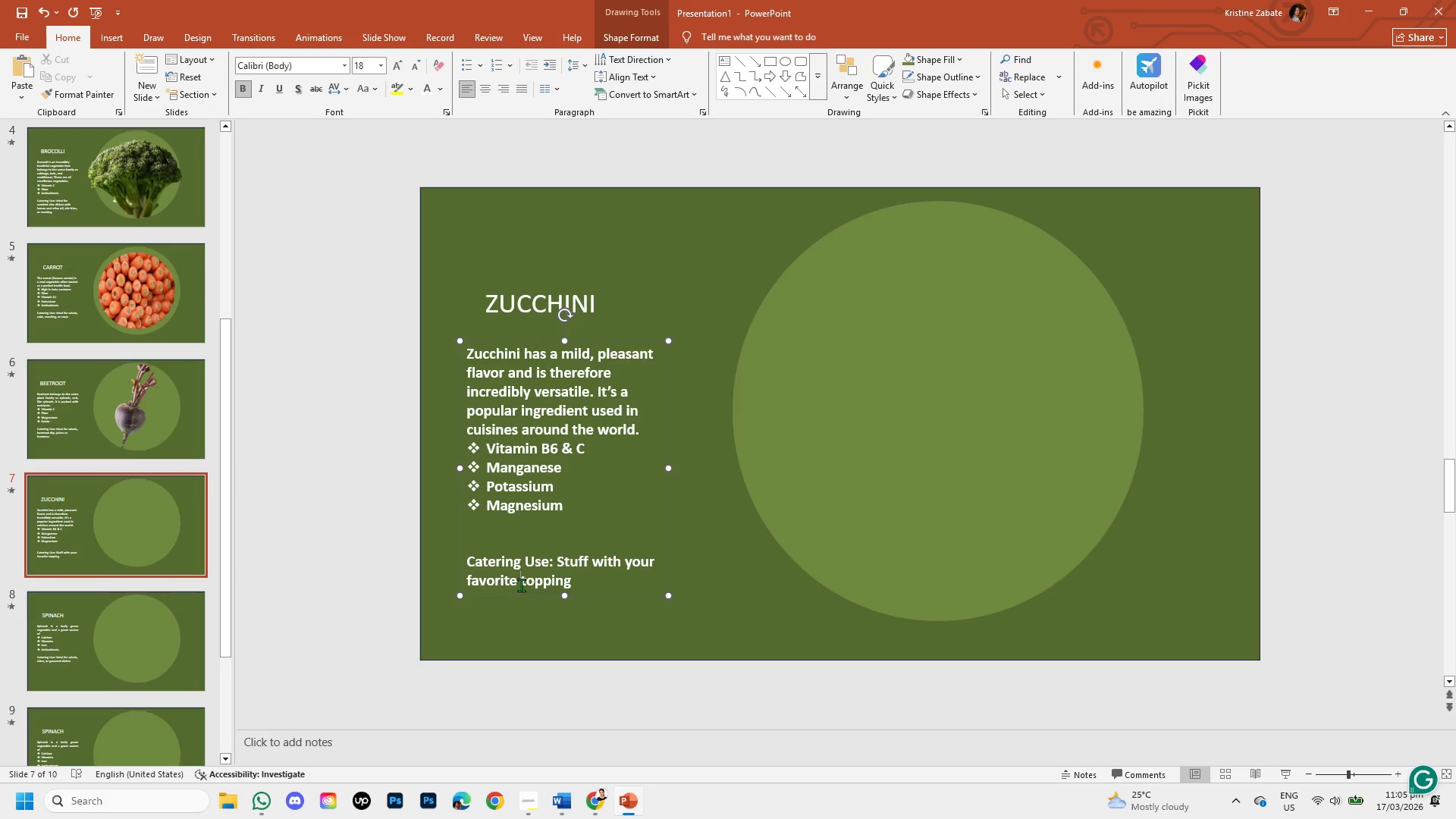 
key(Backspace)
key(Backspace)
key(Backspace)
key(Backspace)
key(Backspace)
key(Backspace)
key(Backspace)
key(Backspace)
key(Backspace)
key(Backspace)
key(Backspace)
key(Backspace)
key(Backspace)
key(Backspace)
key(Backspace)
key(Backspace)
key(Backspace)
key(Backspace)
key(Backspace)
key(Backspace)
type( WITH )
 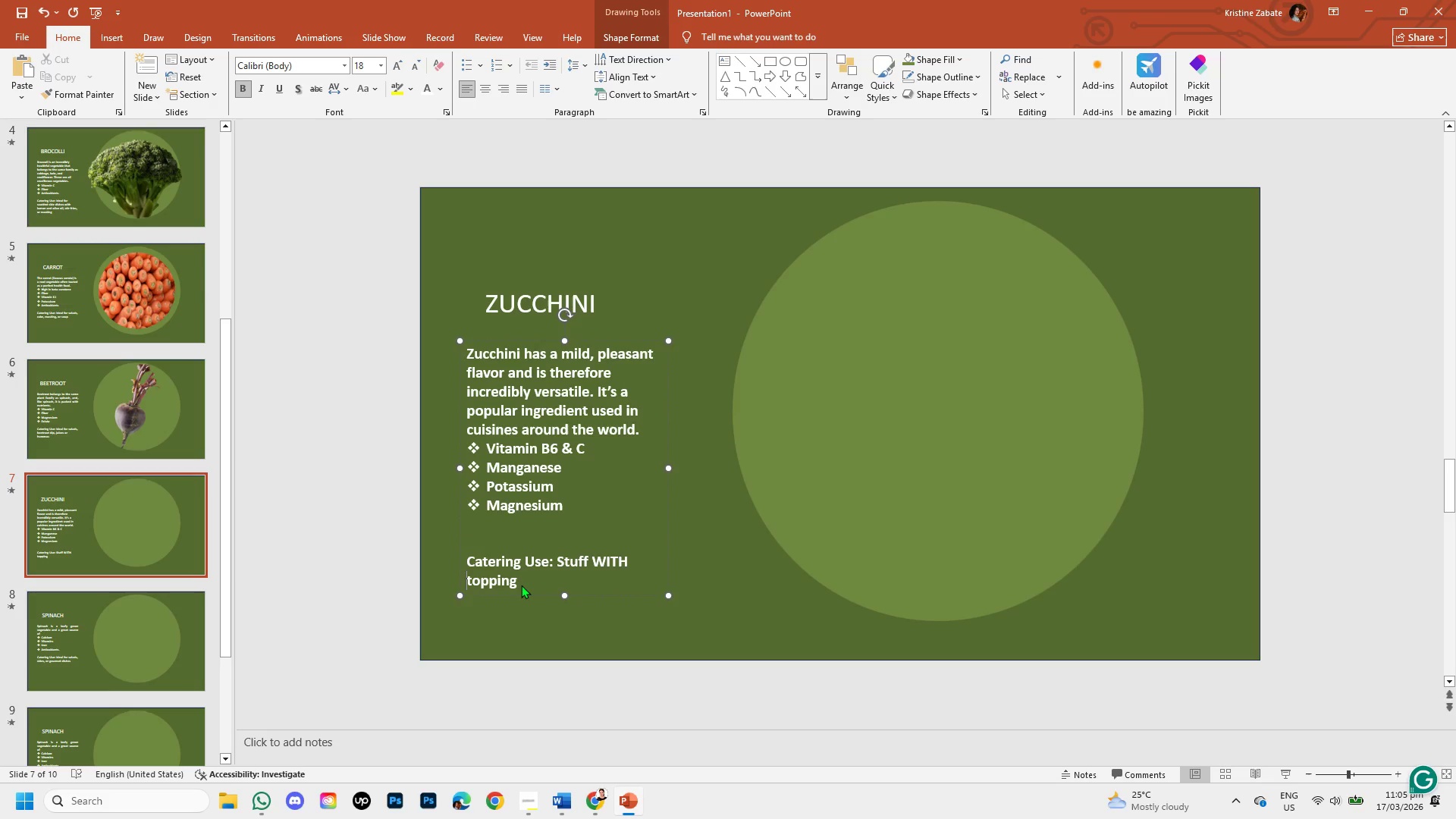 
key(Control+Z)
 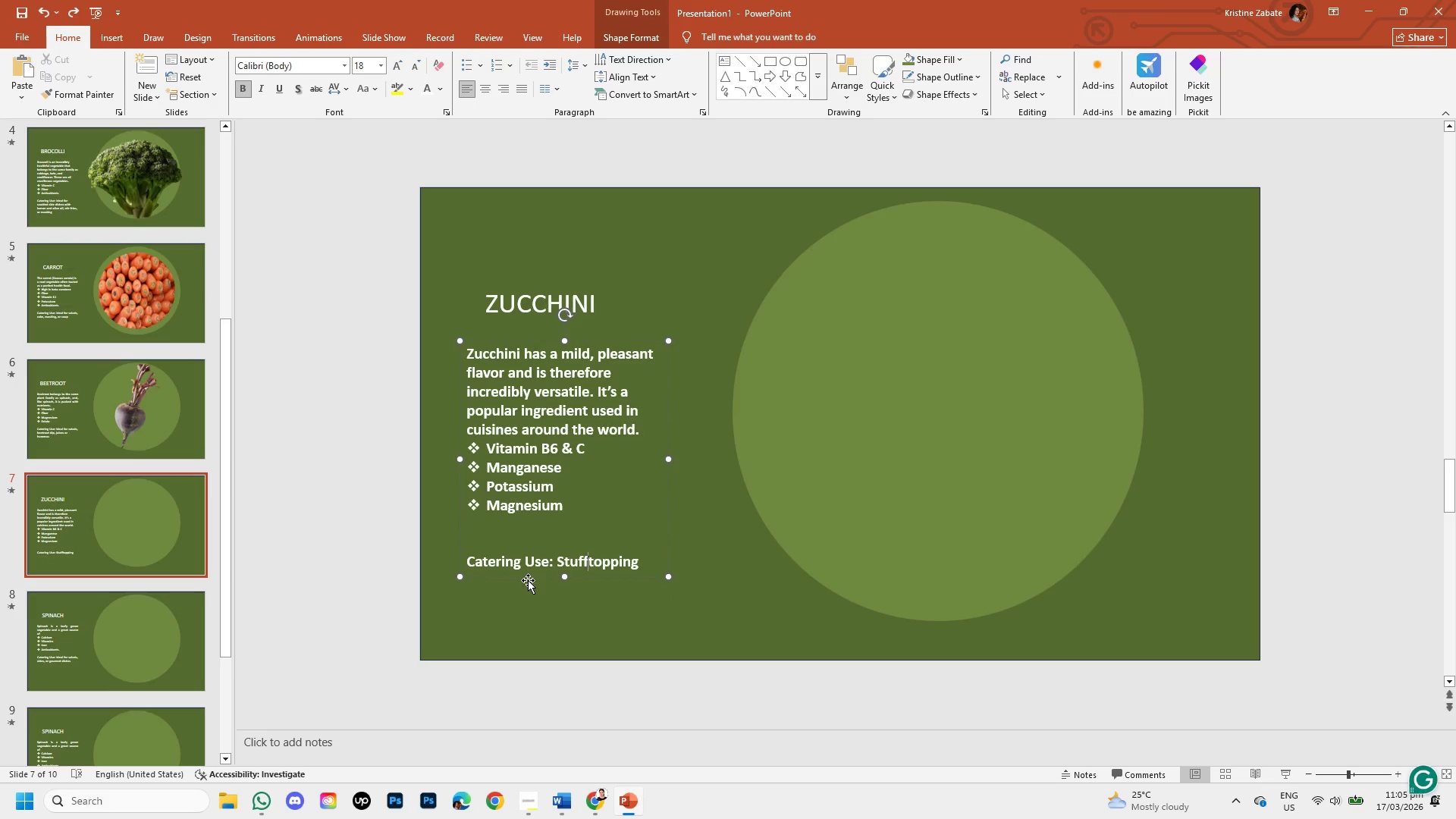 
type( with )
 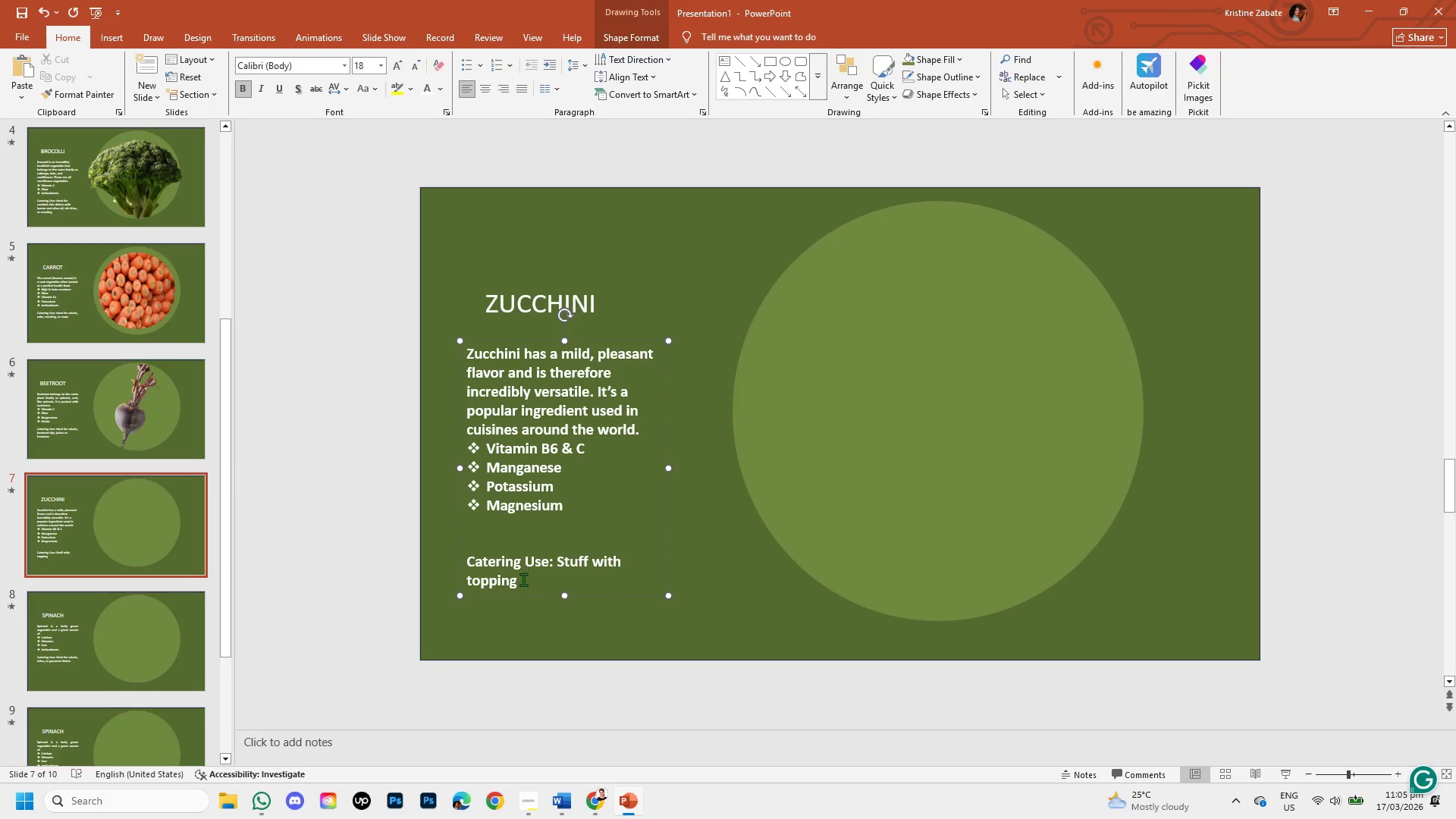 
left_click([523, 586])
 